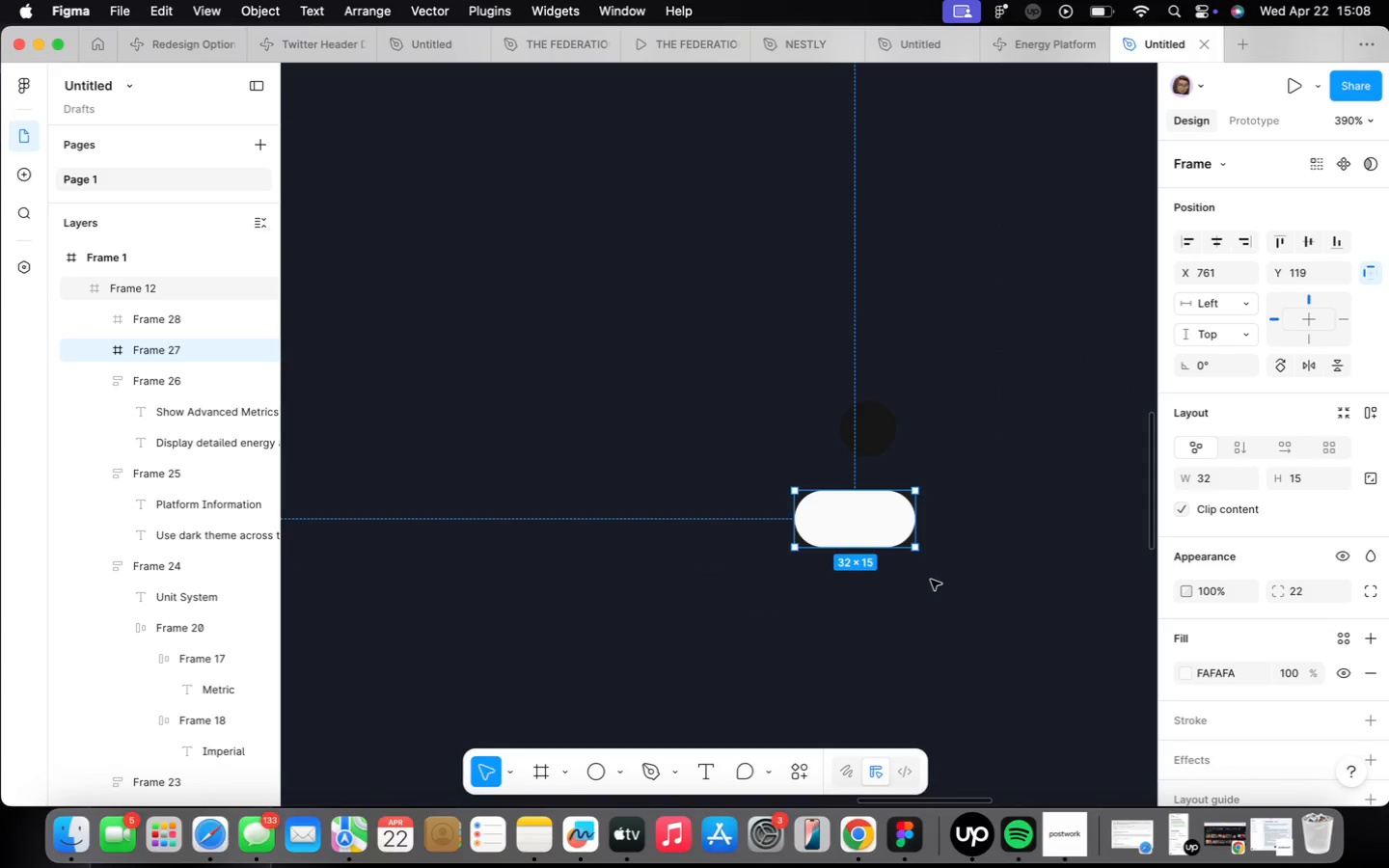 
left_click([875, 450])
 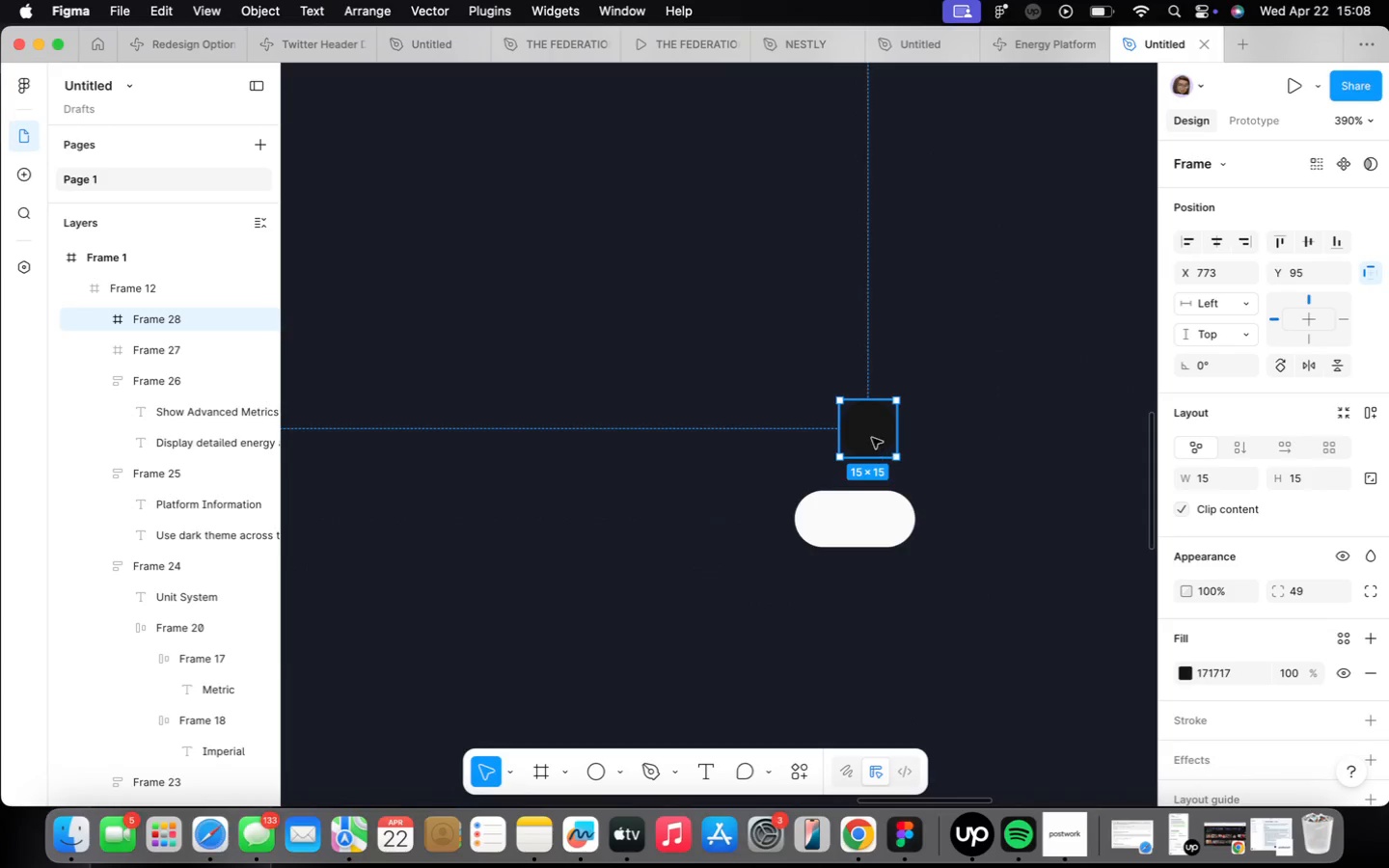 
left_click_drag(start_coordinate=[872, 436], to_coordinate=[885, 524])
 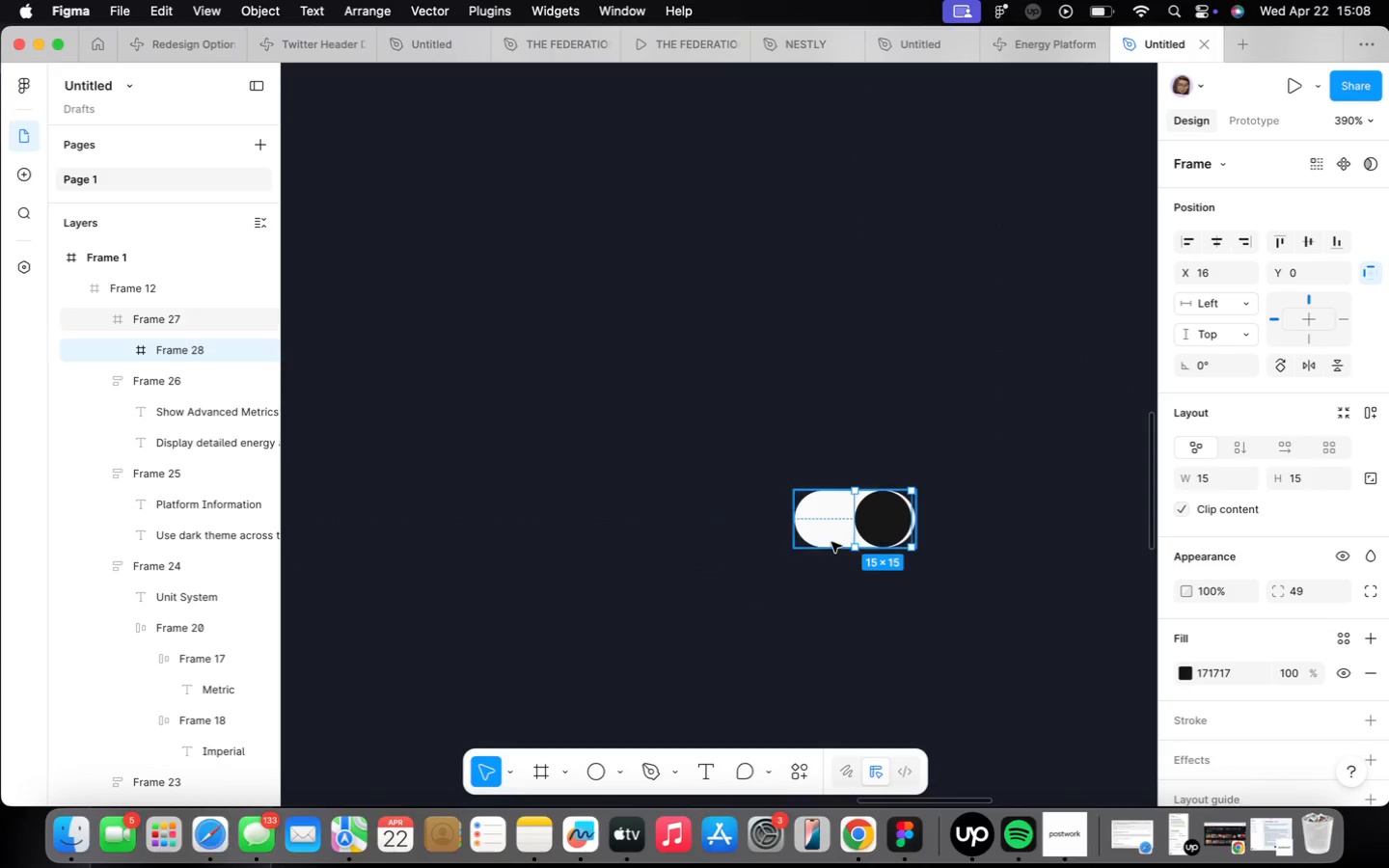 
left_click([831, 542])
 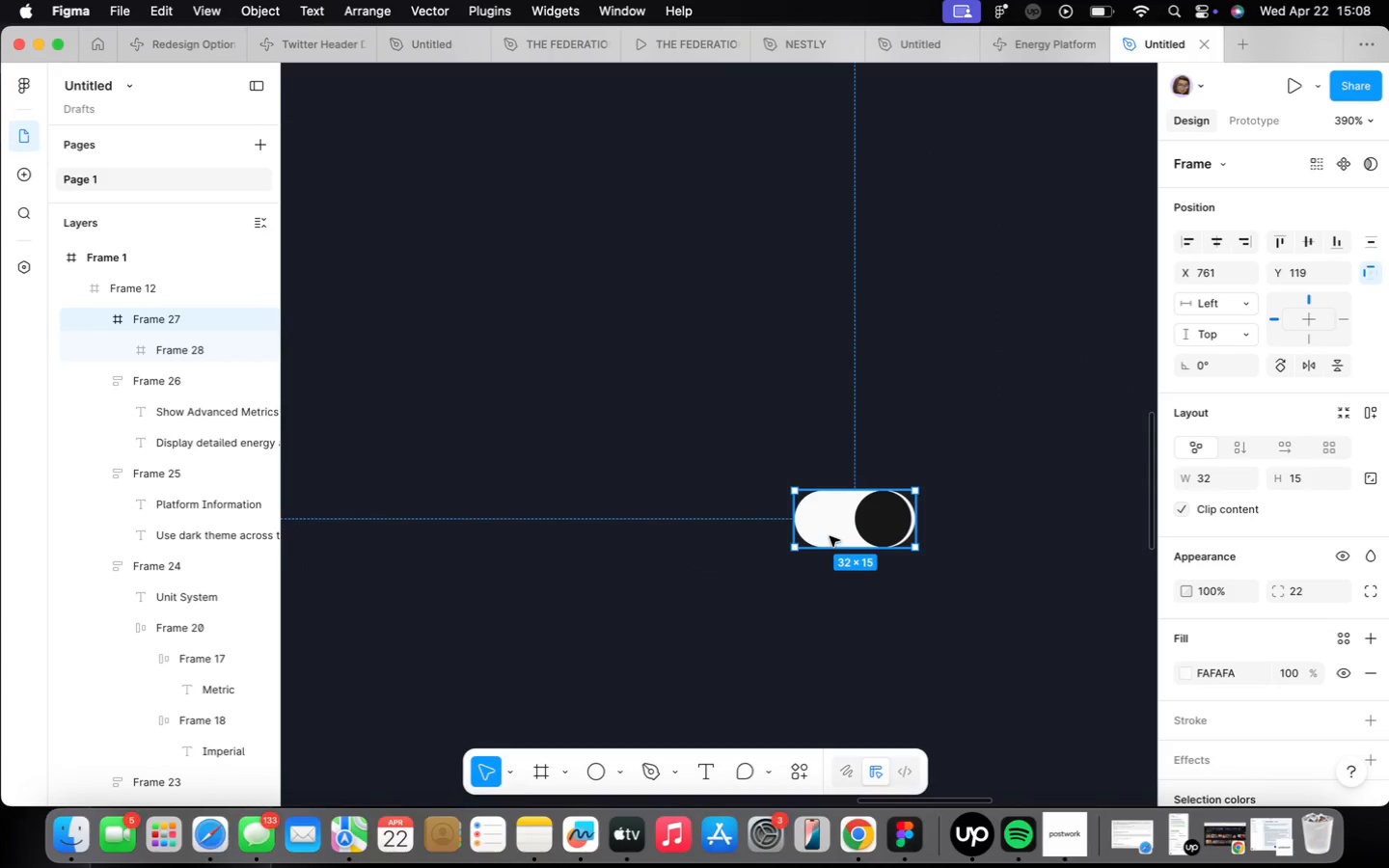 
left_click_drag(start_coordinate=[831, 523], to_coordinate=[940, 707])
 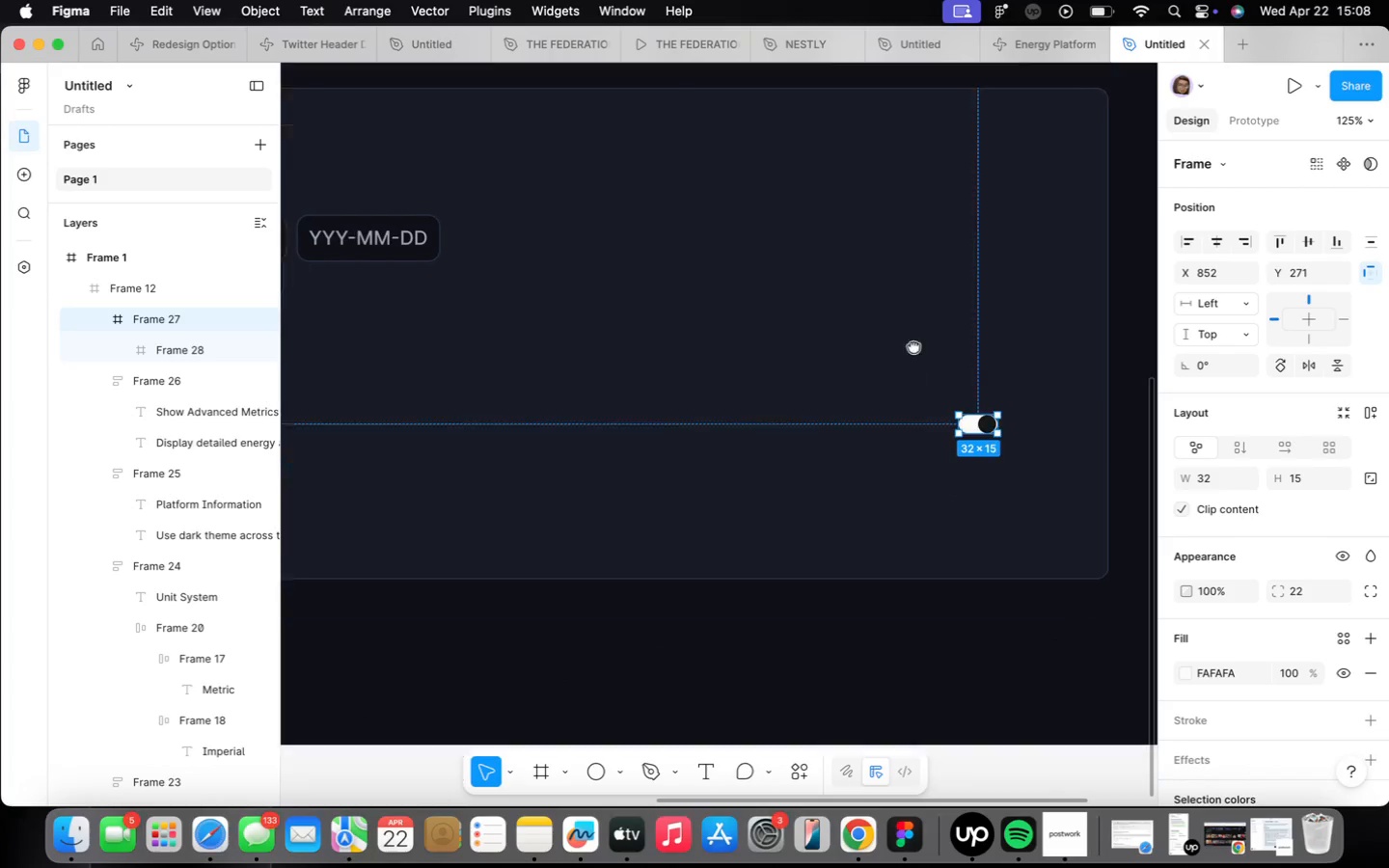 
scroll: coordinate [891, 373], scroll_direction: down, amount: 26.0
 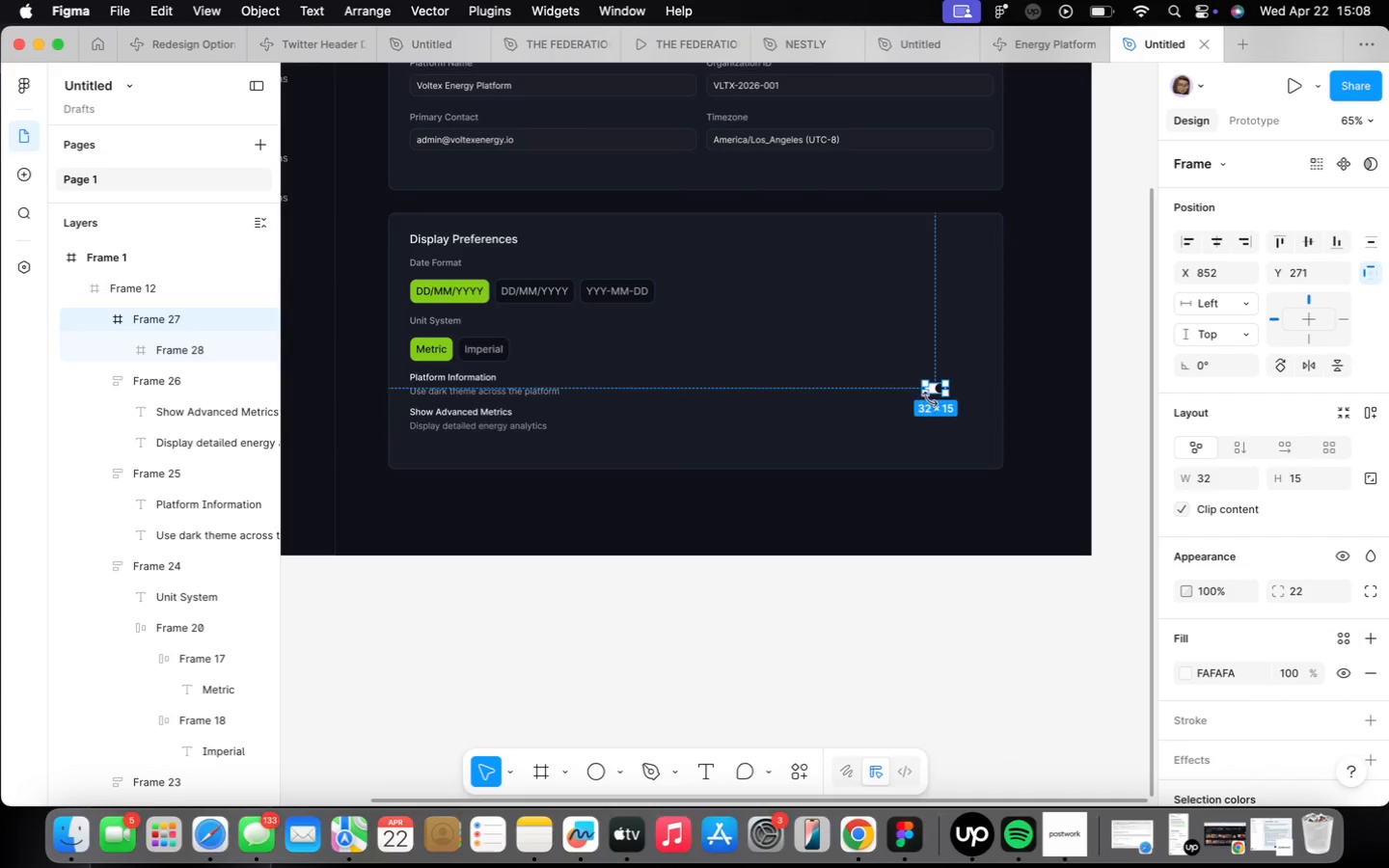 
scroll: coordinate [932, 398], scroll_direction: up, amount: 19.0
 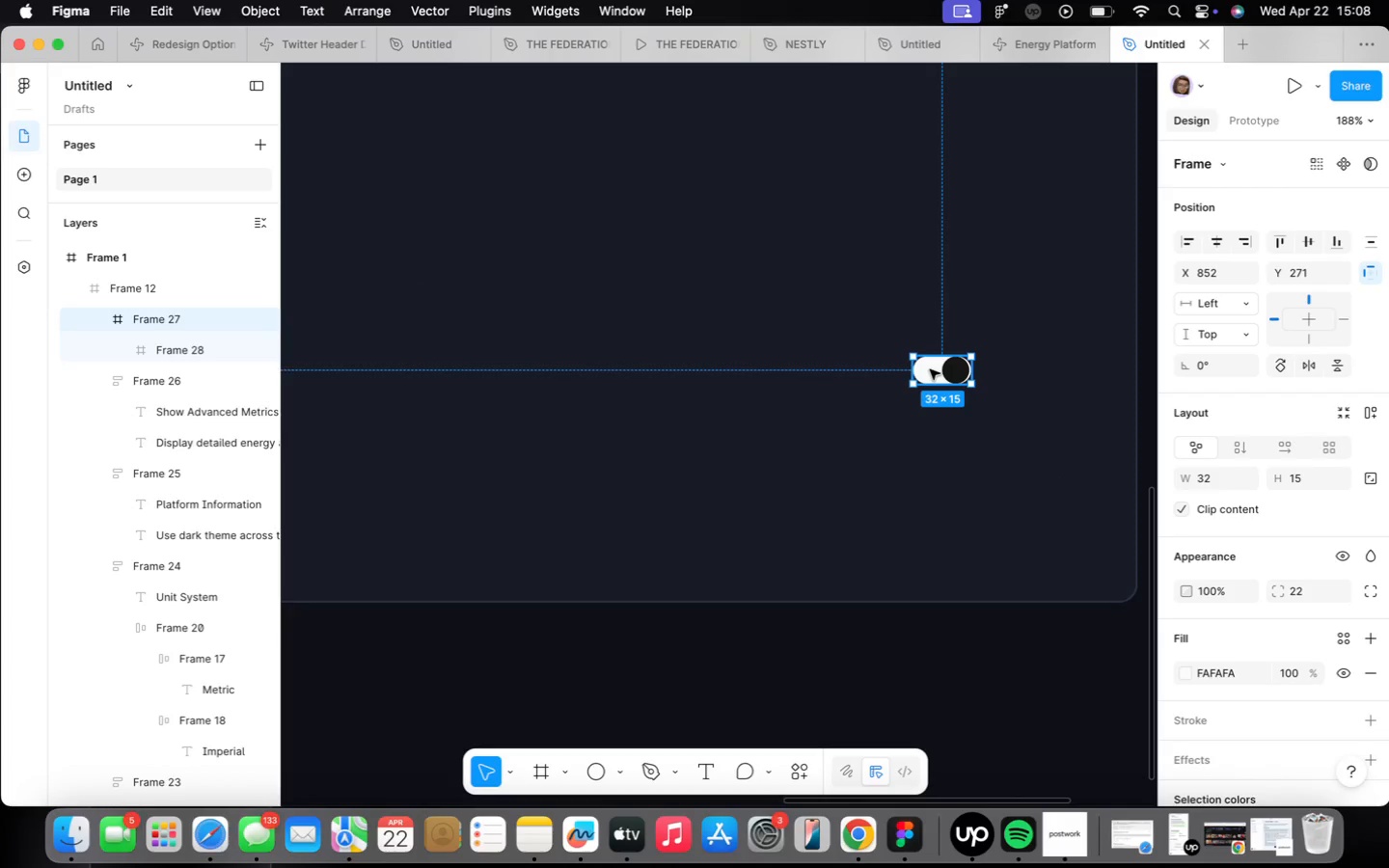 
left_click_drag(start_coordinate=[931, 369], to_coordinate=[1041, 366])
 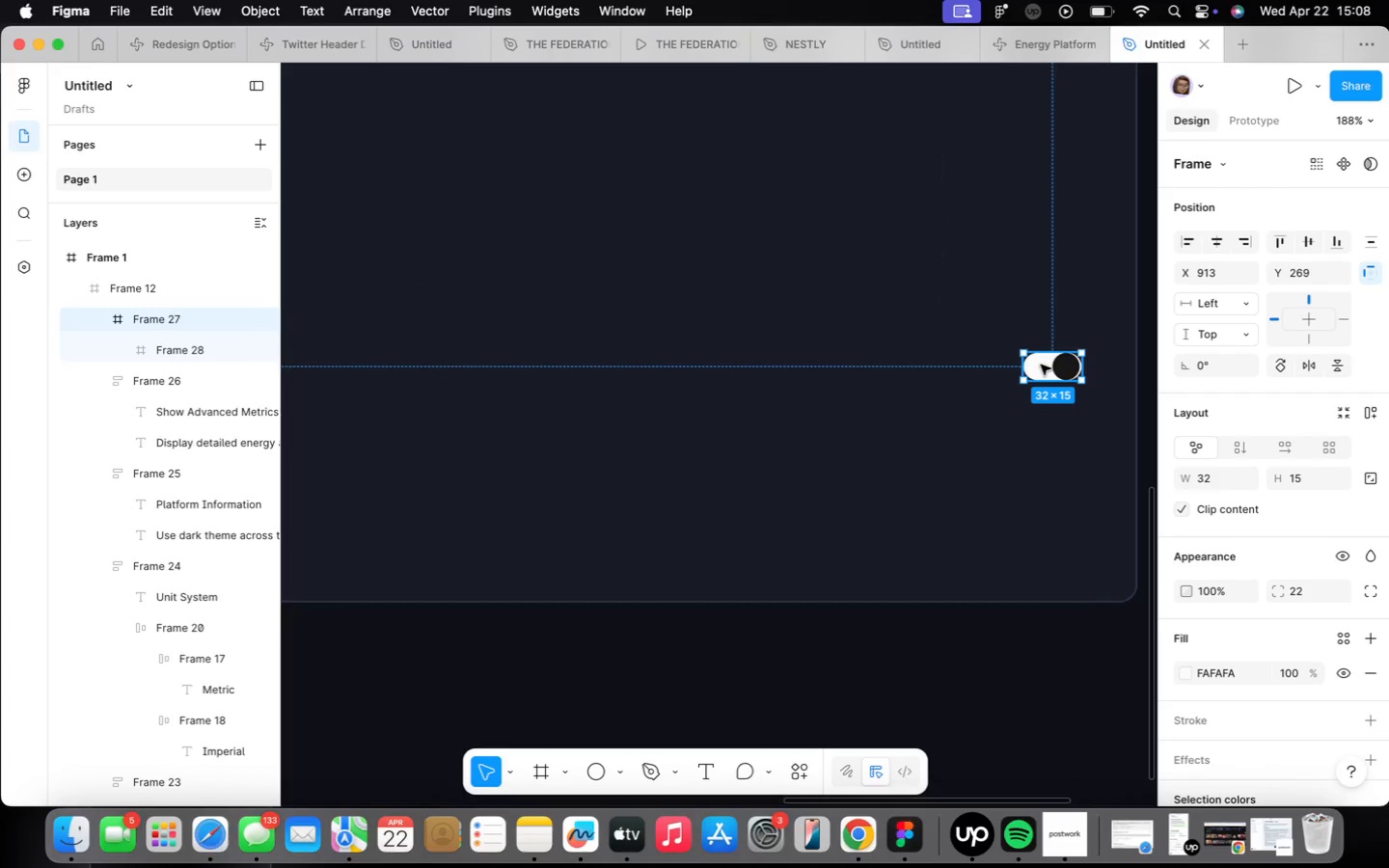 
scroll: coordinate [1045, 378], scroll_direction: down, amount: 8.0
 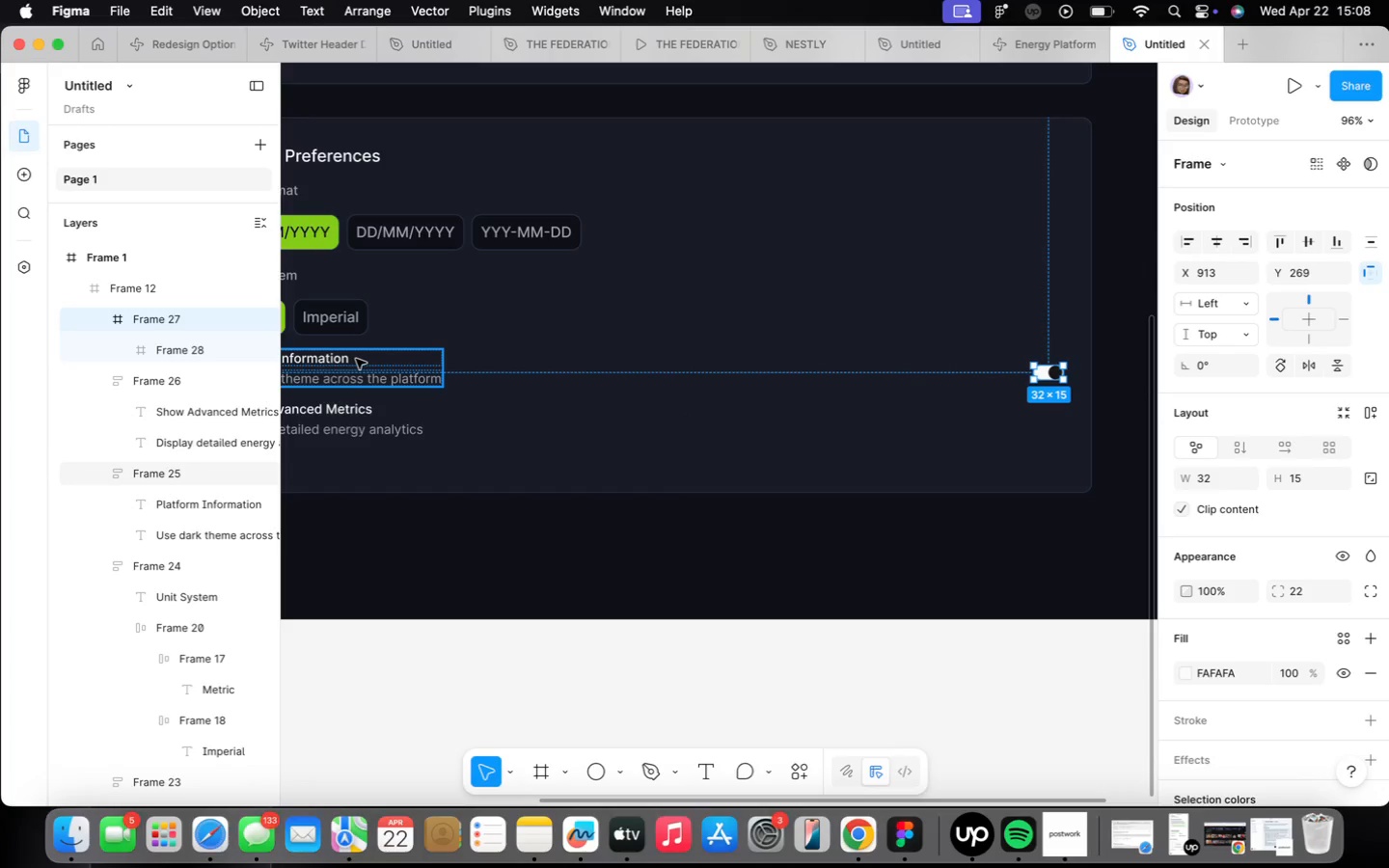 
hold_key(key=ShiftLeft, duration=0.52)
left_click([357, 359])
 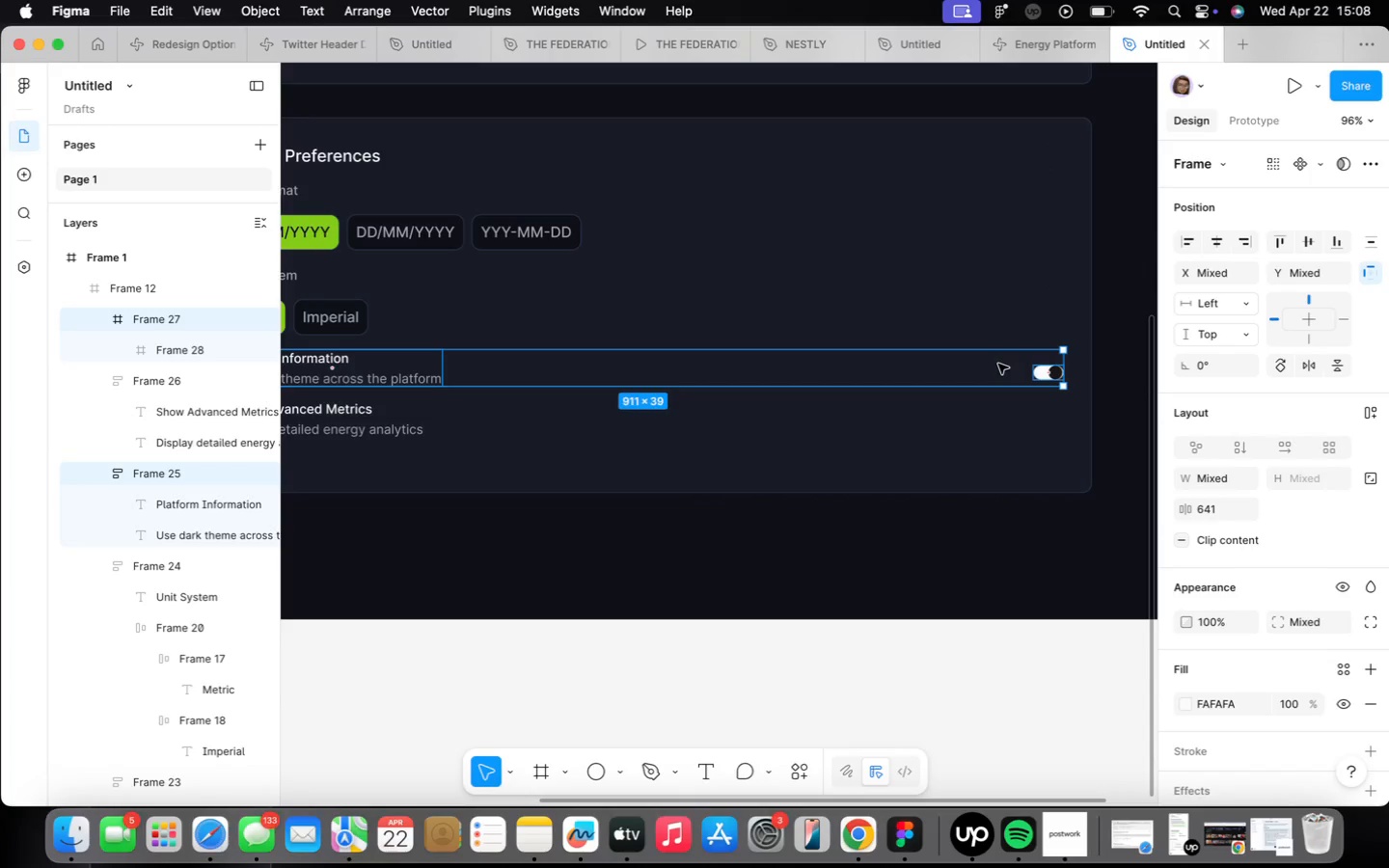 
key(Shift+ShiftLeft)
 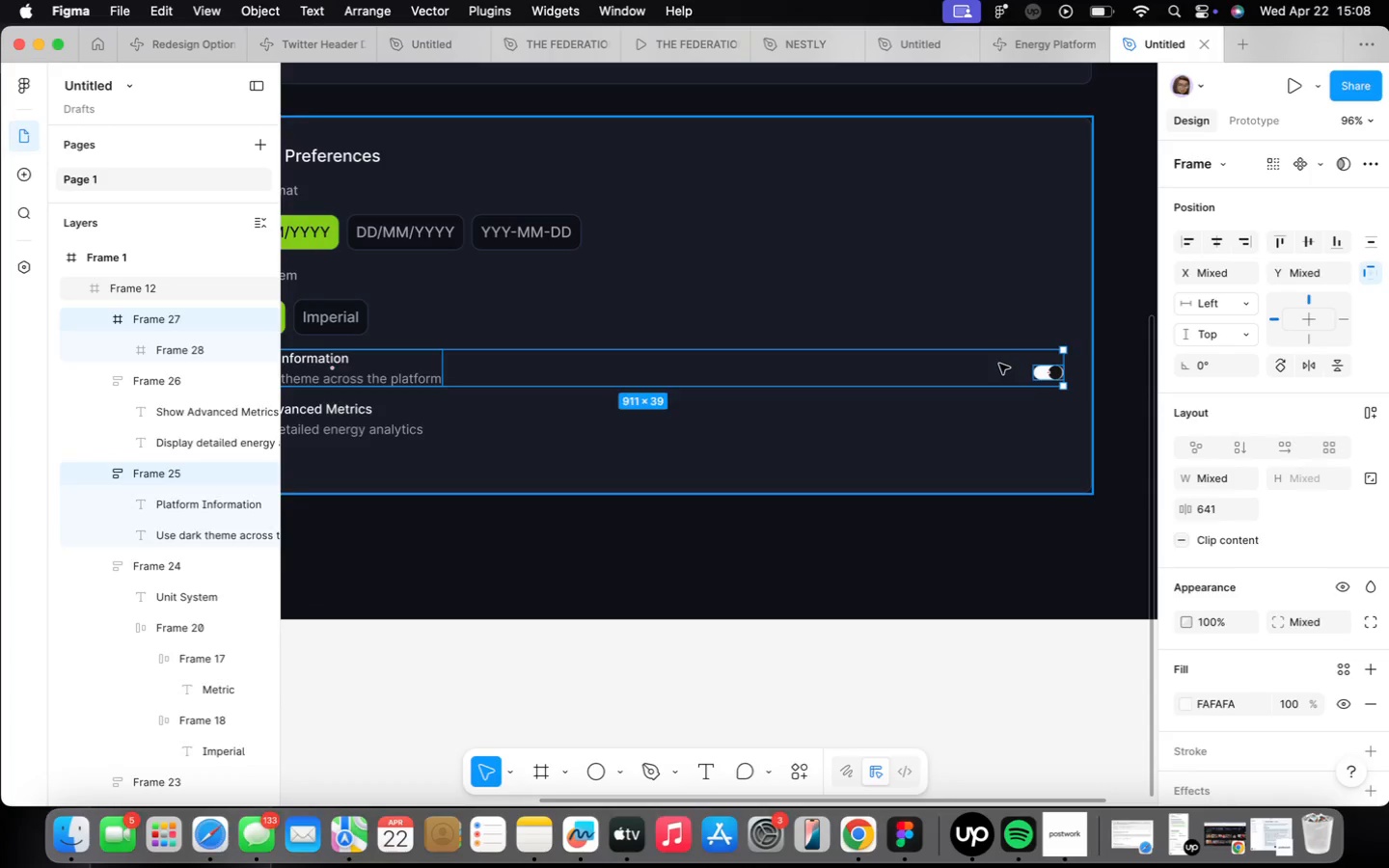 
key(Shift+A)
 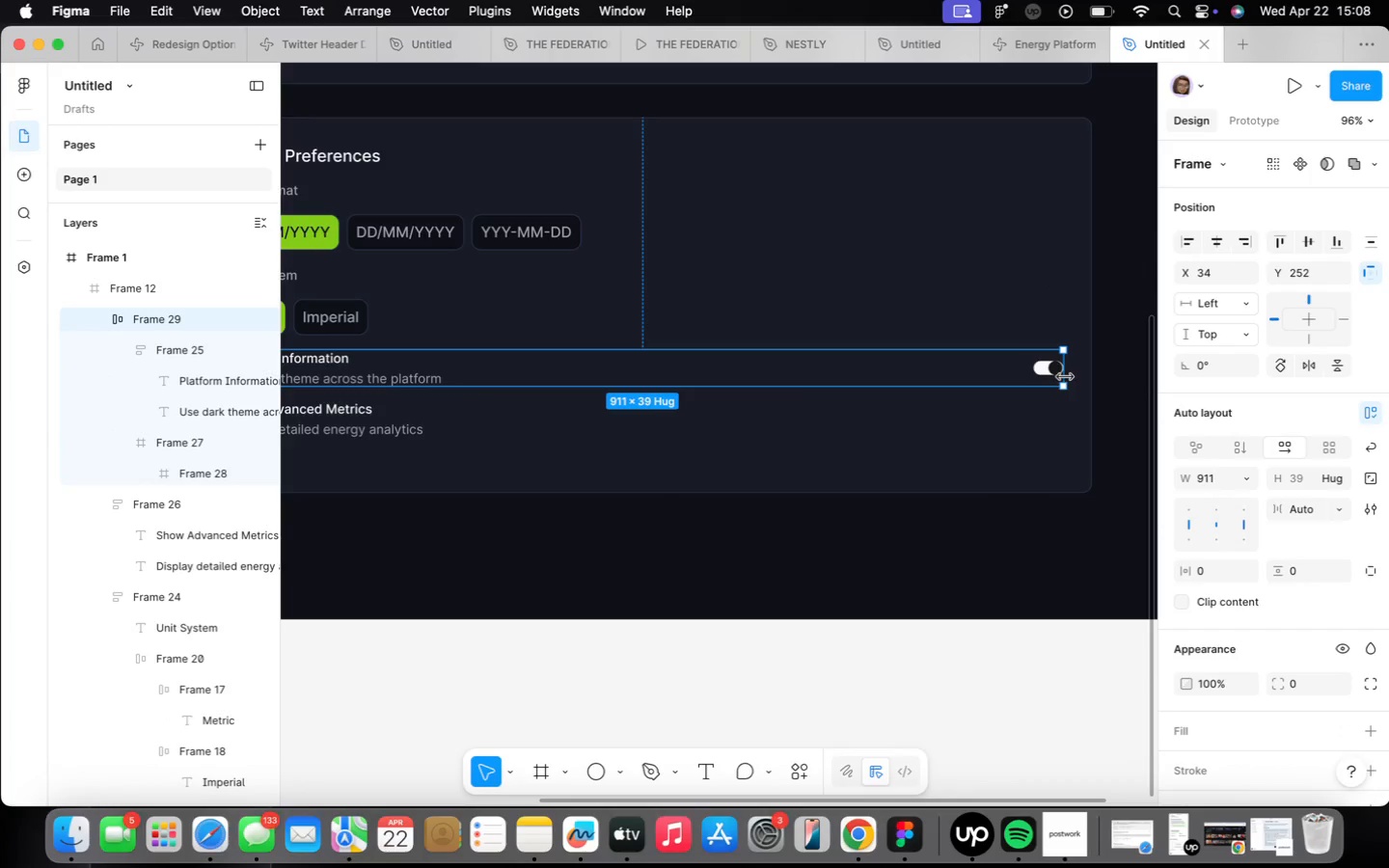 
left_click([1046, 370])
 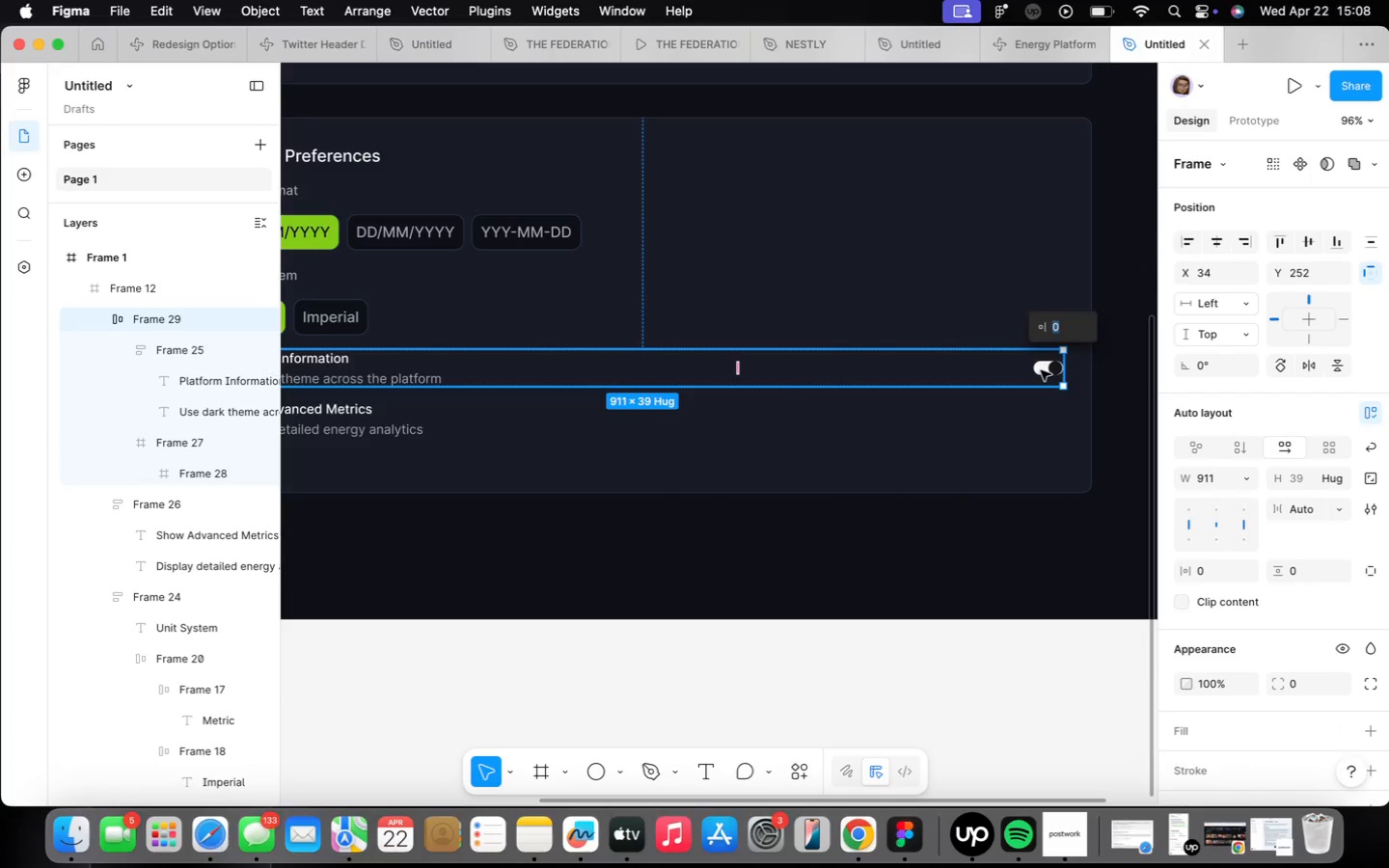 
double_click([1040, 370])
 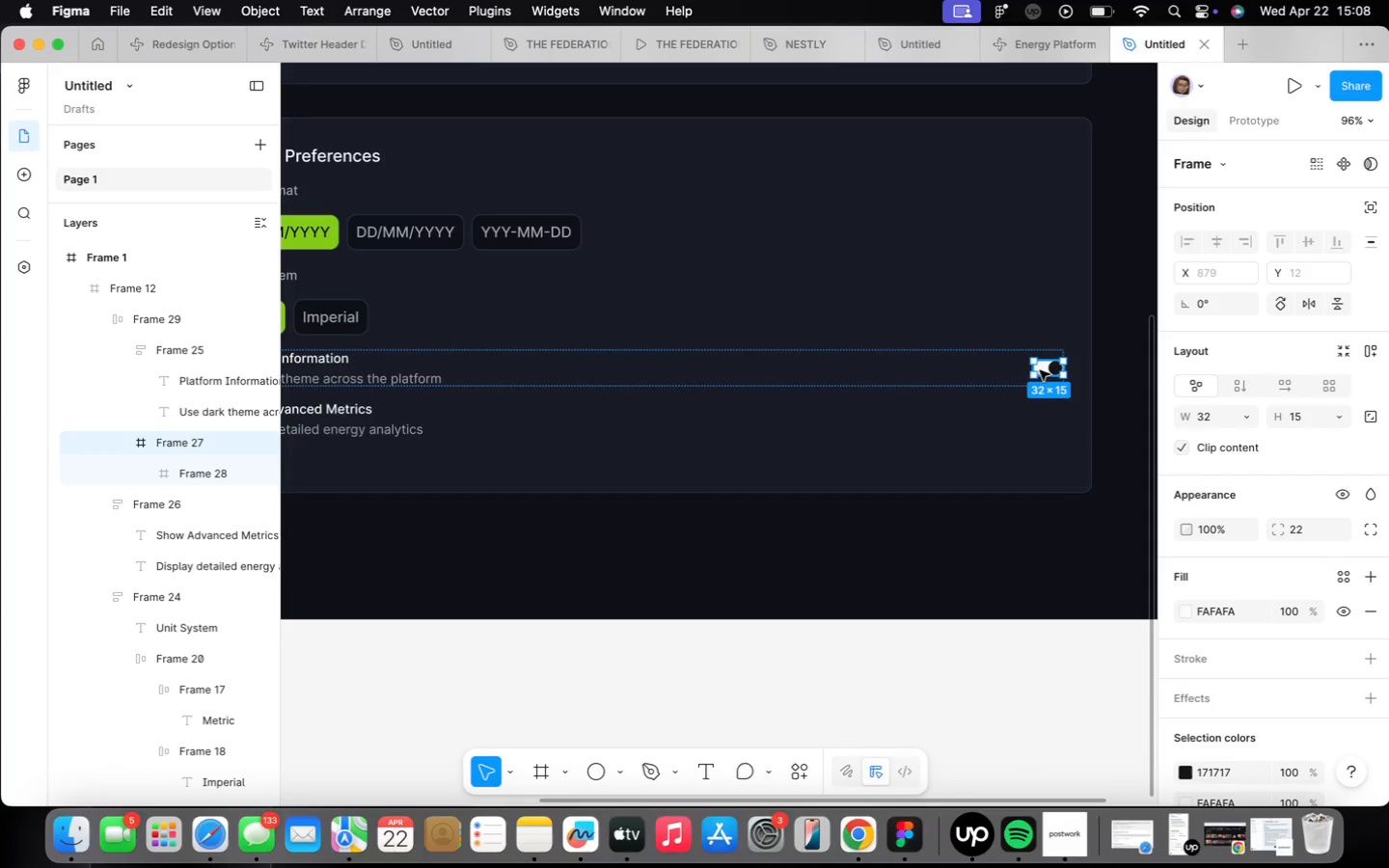 
hold_key(key=OptionLeft, duration=3.27)
left_click_drag(start_coordinate=[1040, 370], to_coordinate=[1040, 422])
 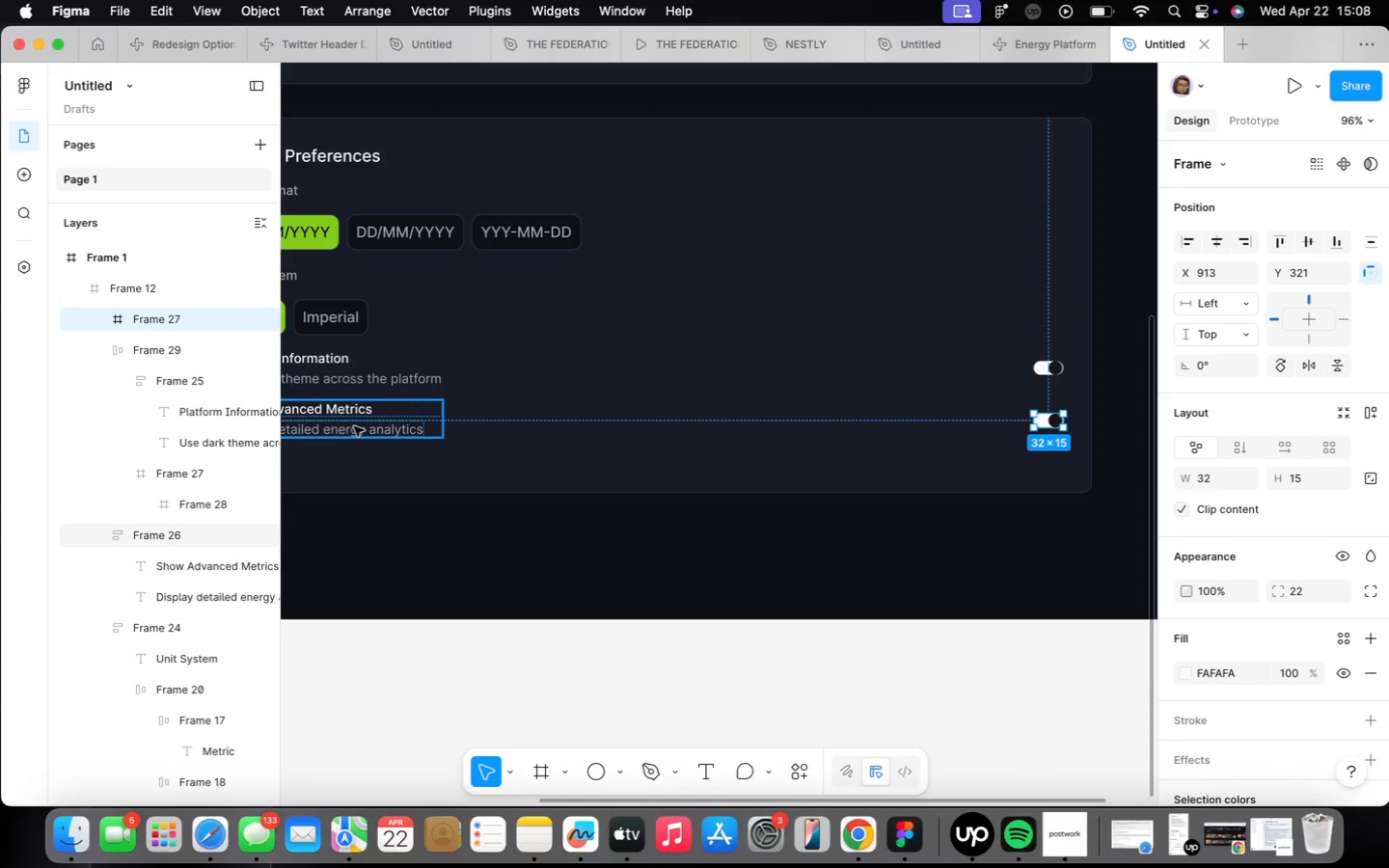 
hold_key(key=ShiftLeft, duration=0.54)
left_click([354, 426])
 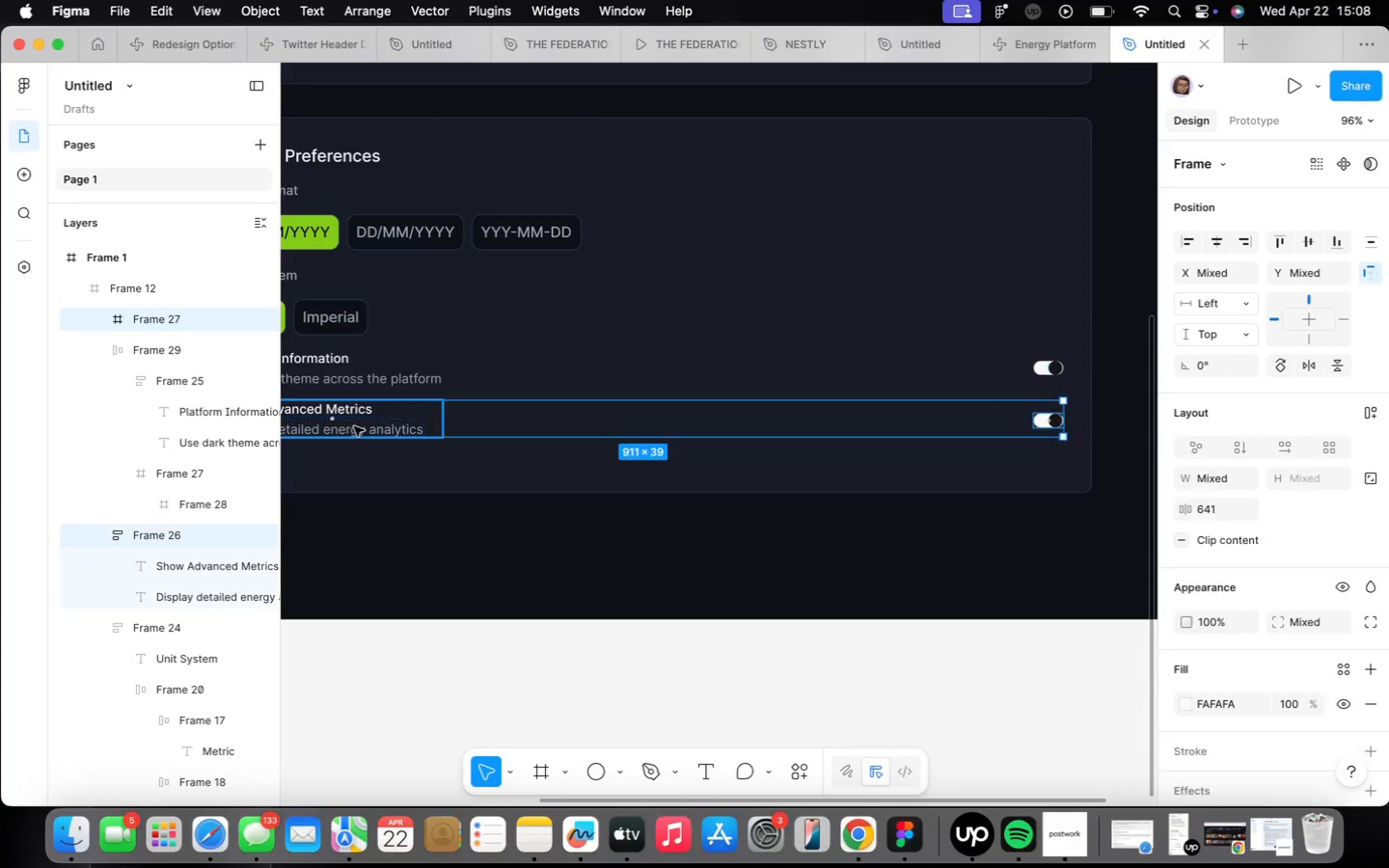 
key(Shift+ShiftLeft)
 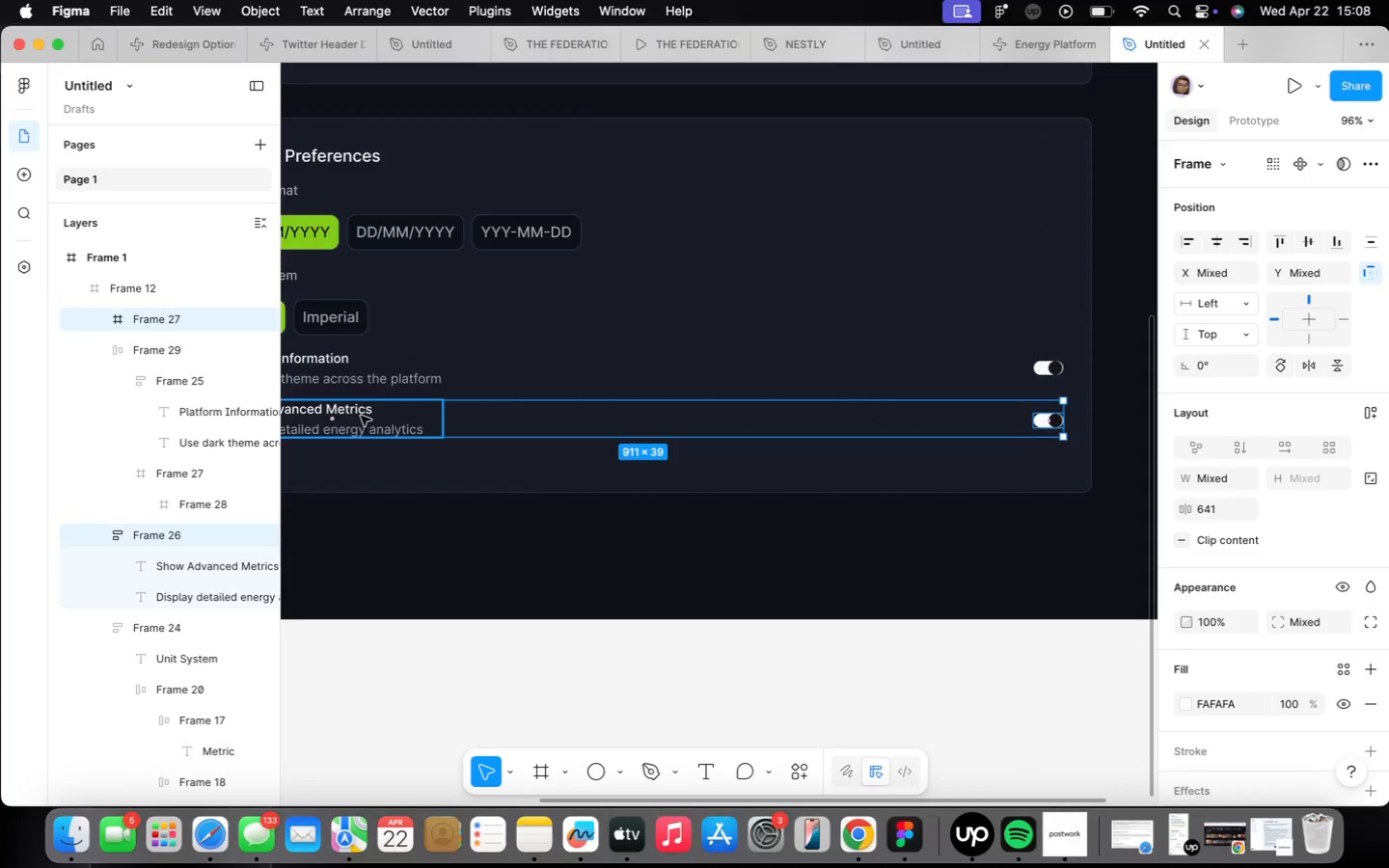 
key(Shift+A)
 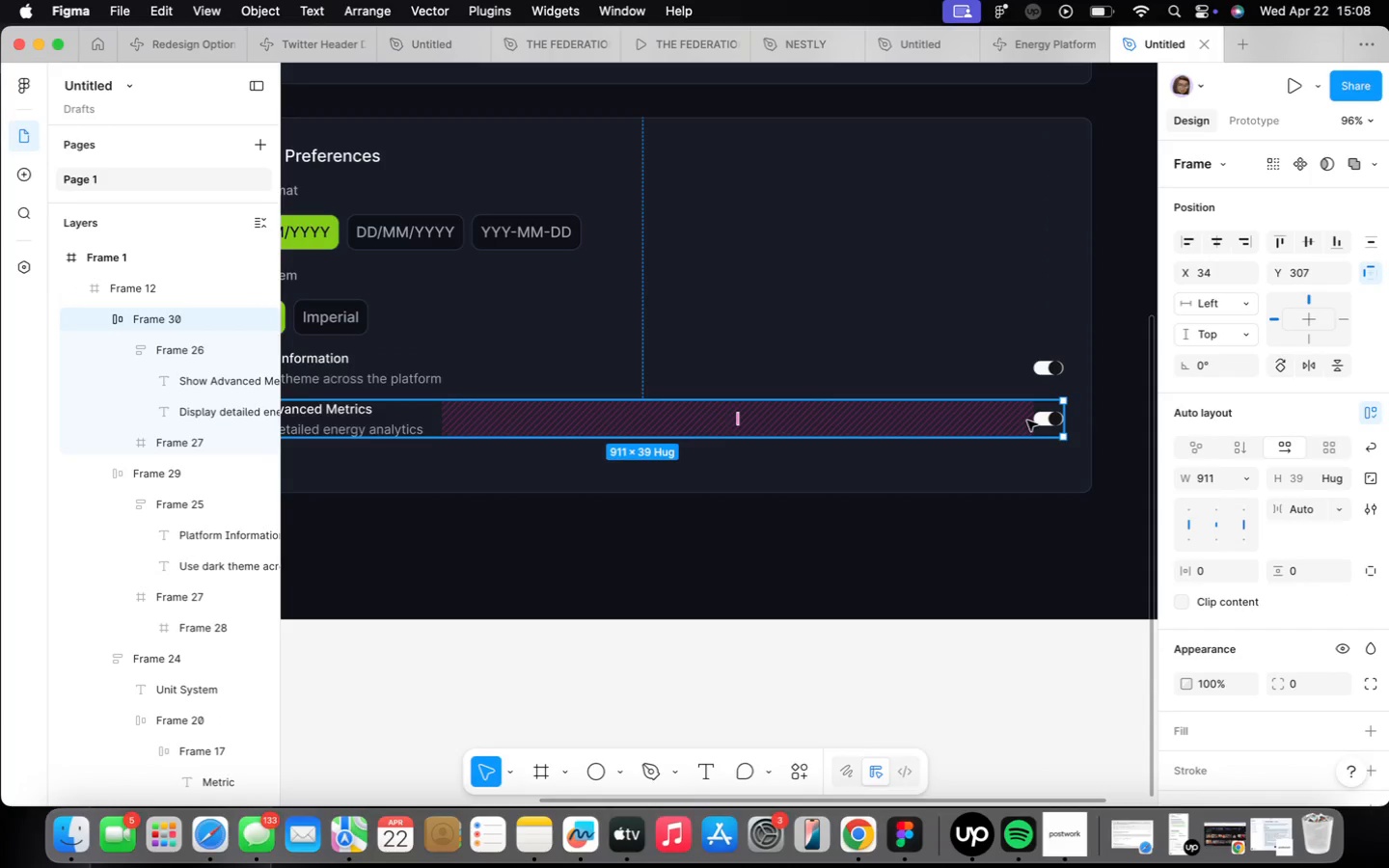 
scroll: coordinate [1081, 435], scroll_direction: up, amount: 21.0
 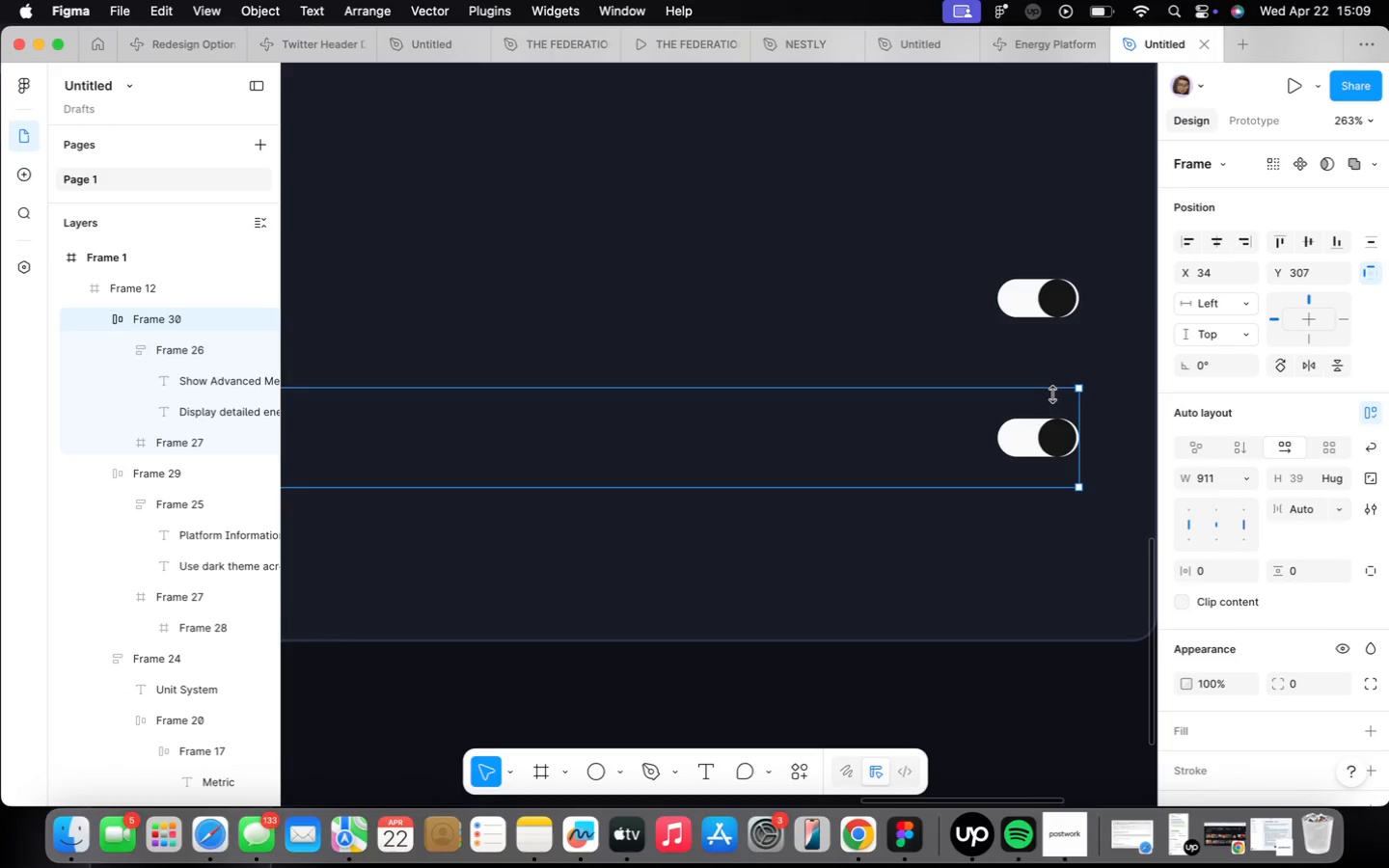 
wait(11.63)
 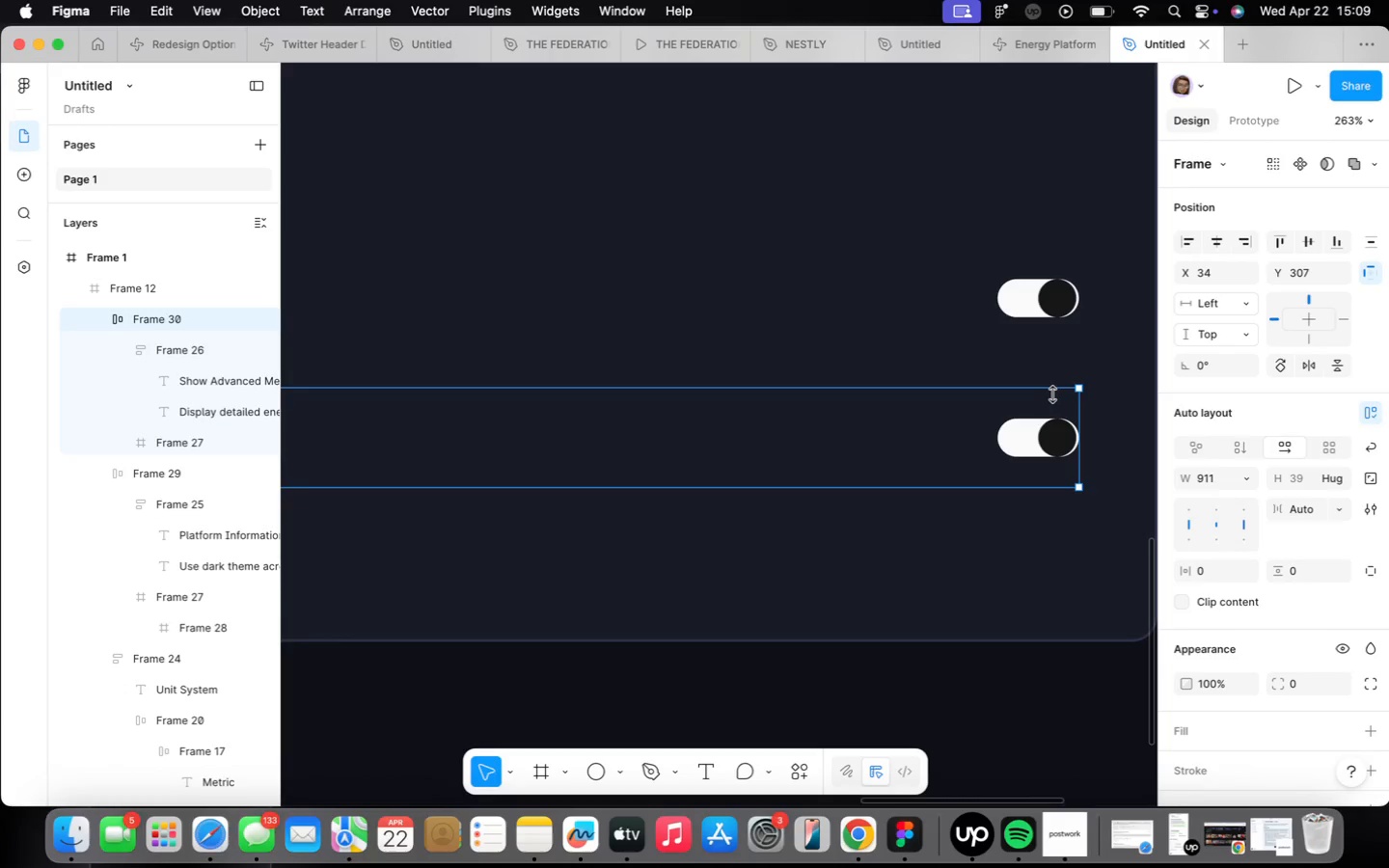 
scroll: coordinate [1054, 451], scroll_direction: up, amount: 12.0
 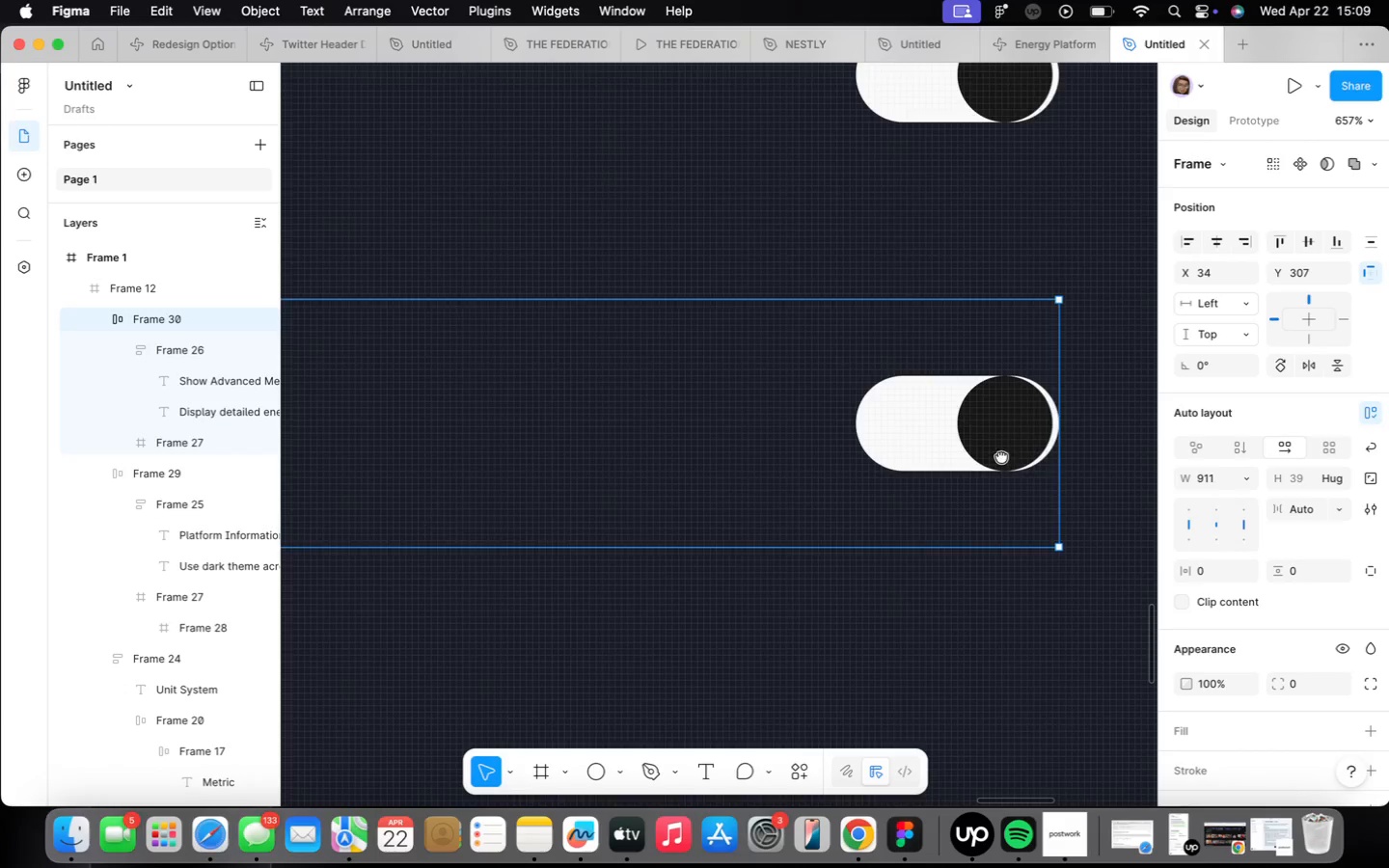 
left_click([996, 459])
 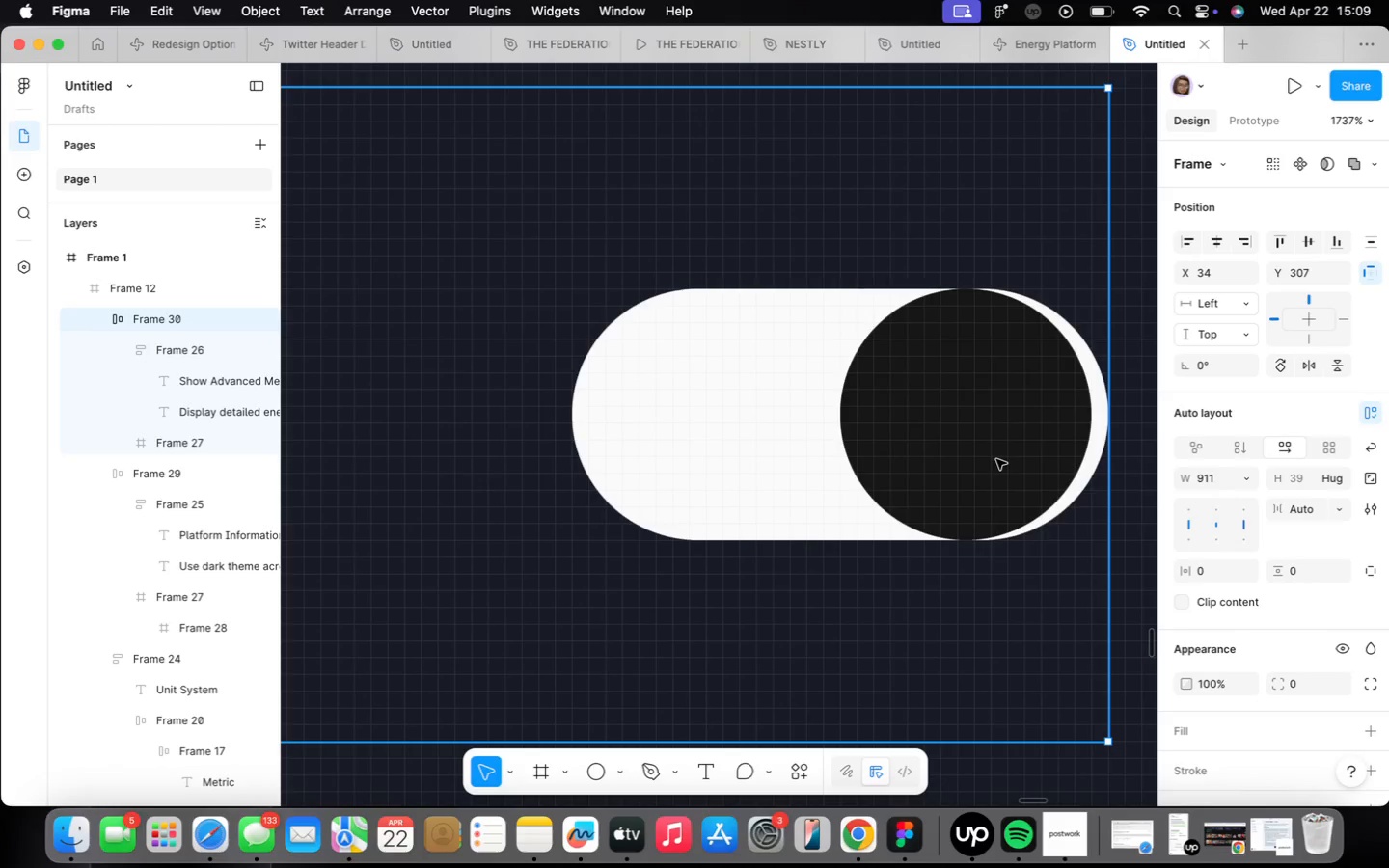 
scroll: coordinate [1028, 429], scroll_direction: up, amount: 14.0
 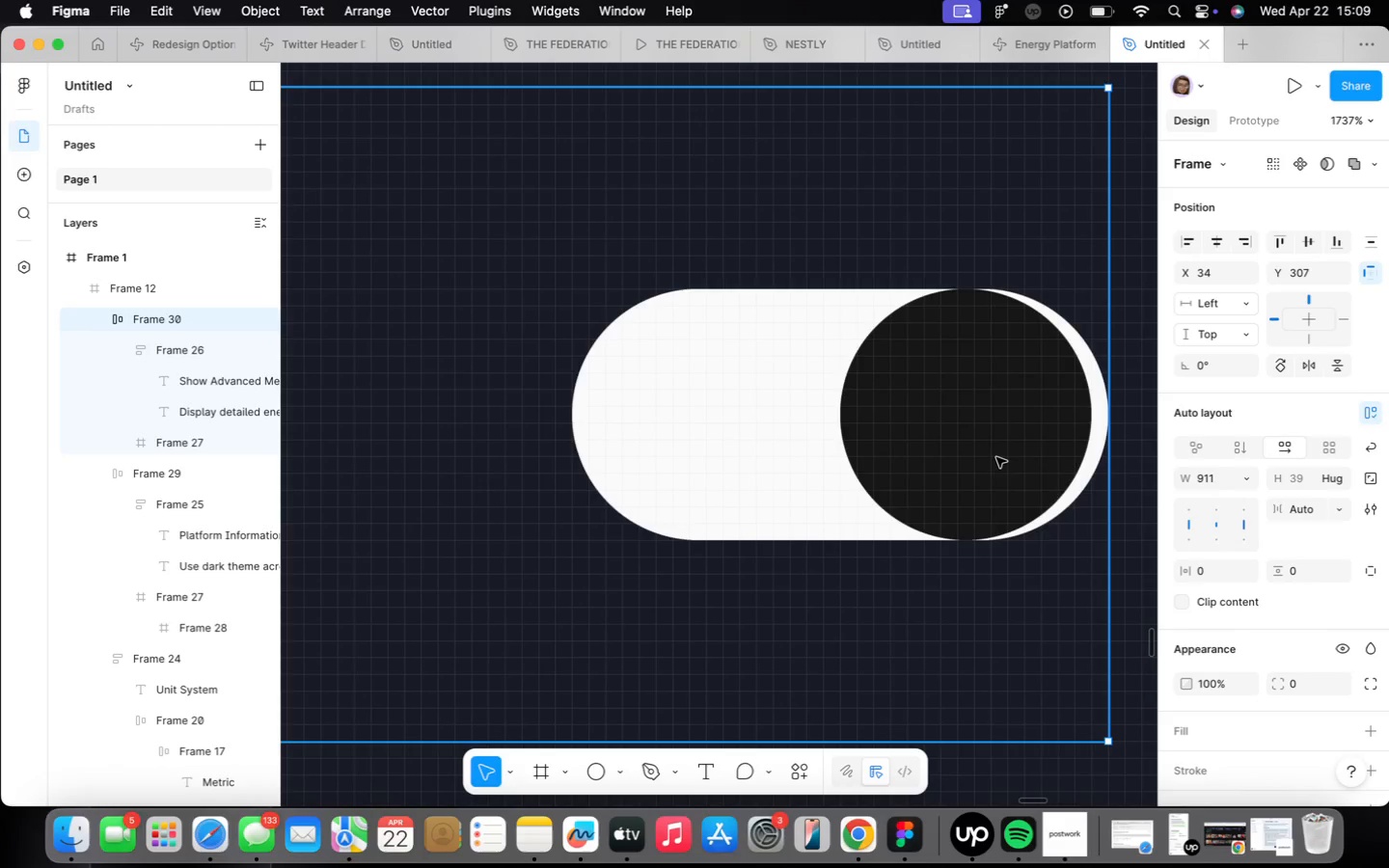 
double_click([996, 459])
 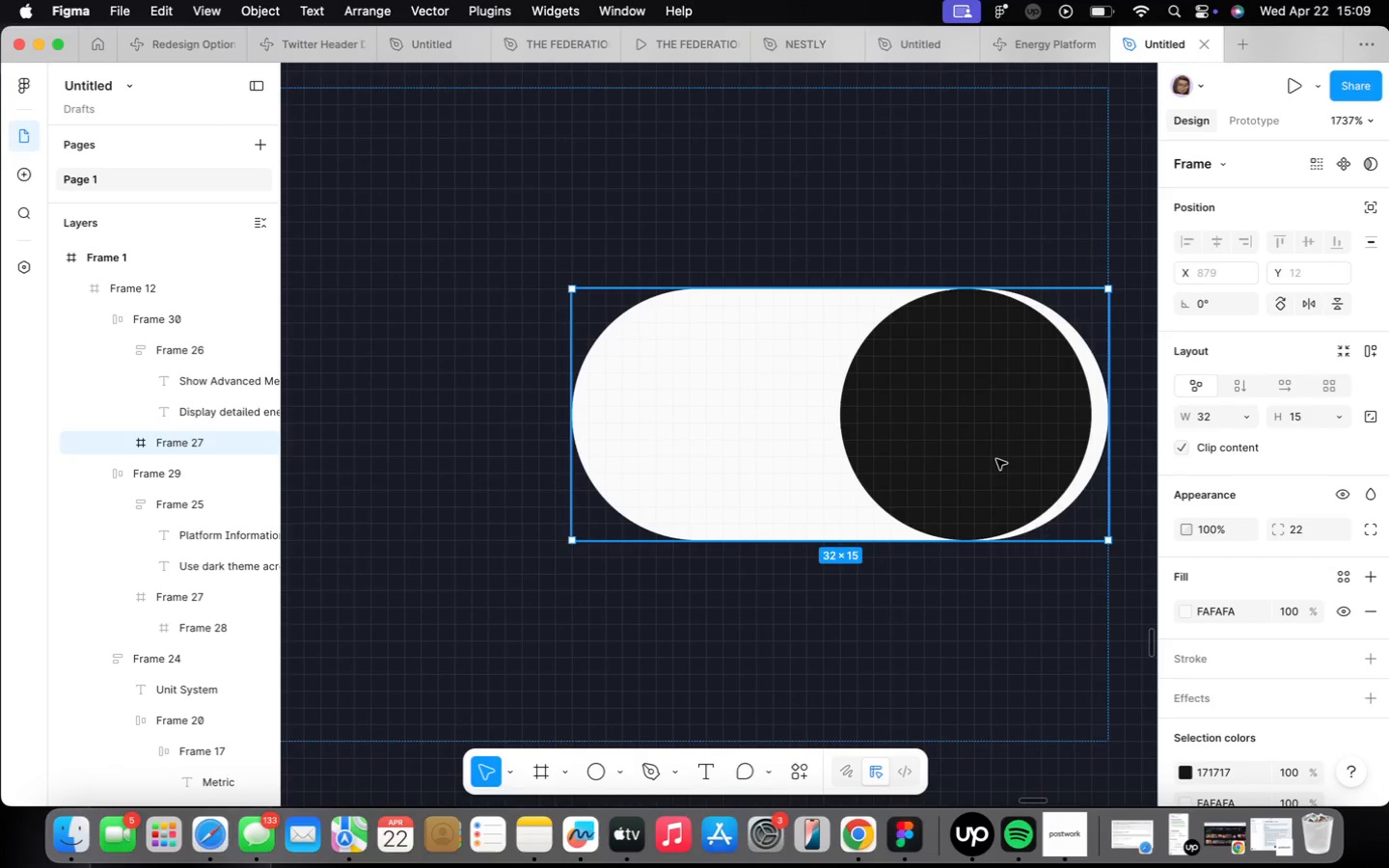 
double_click([996, 459])
 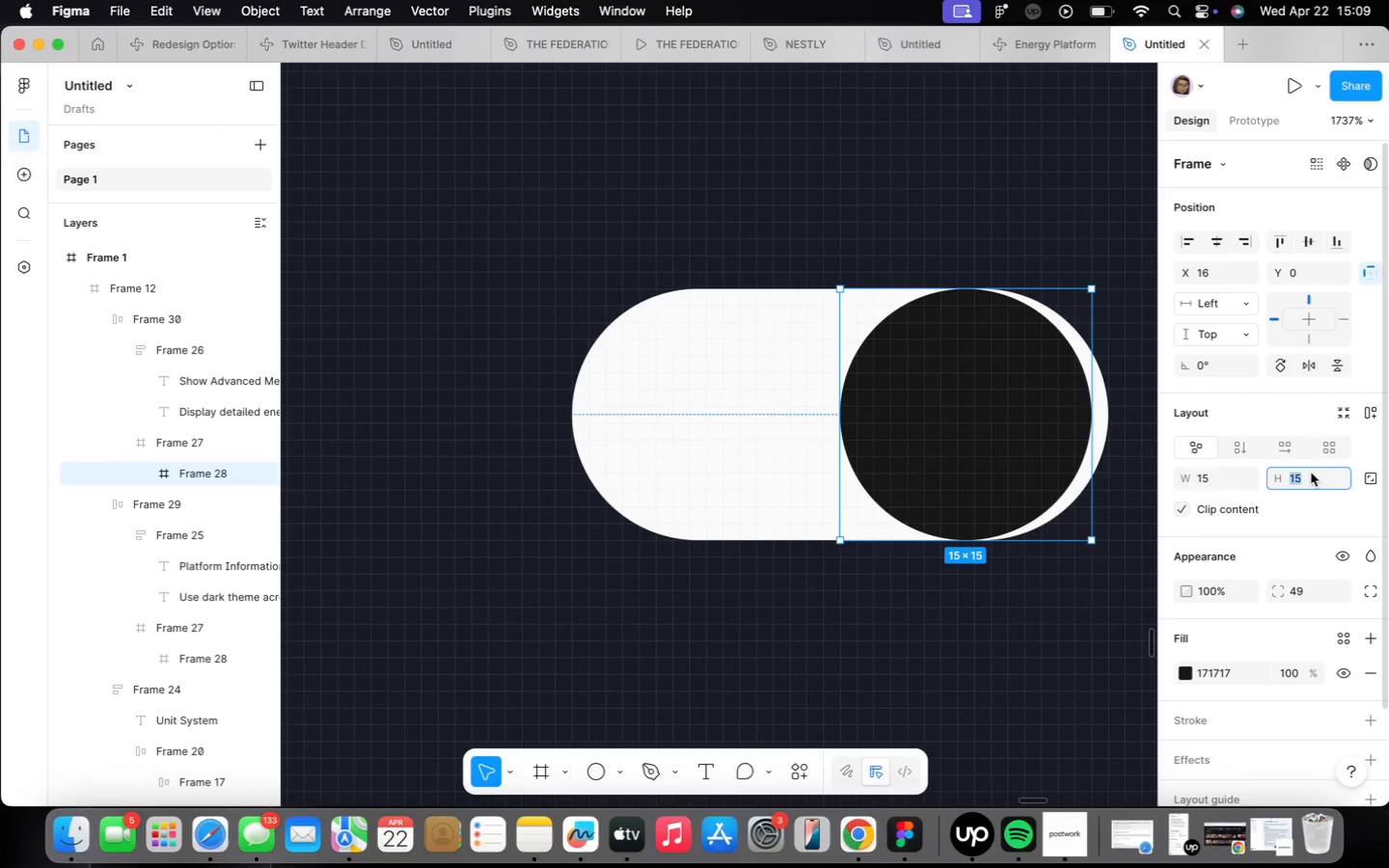 
type(13)
 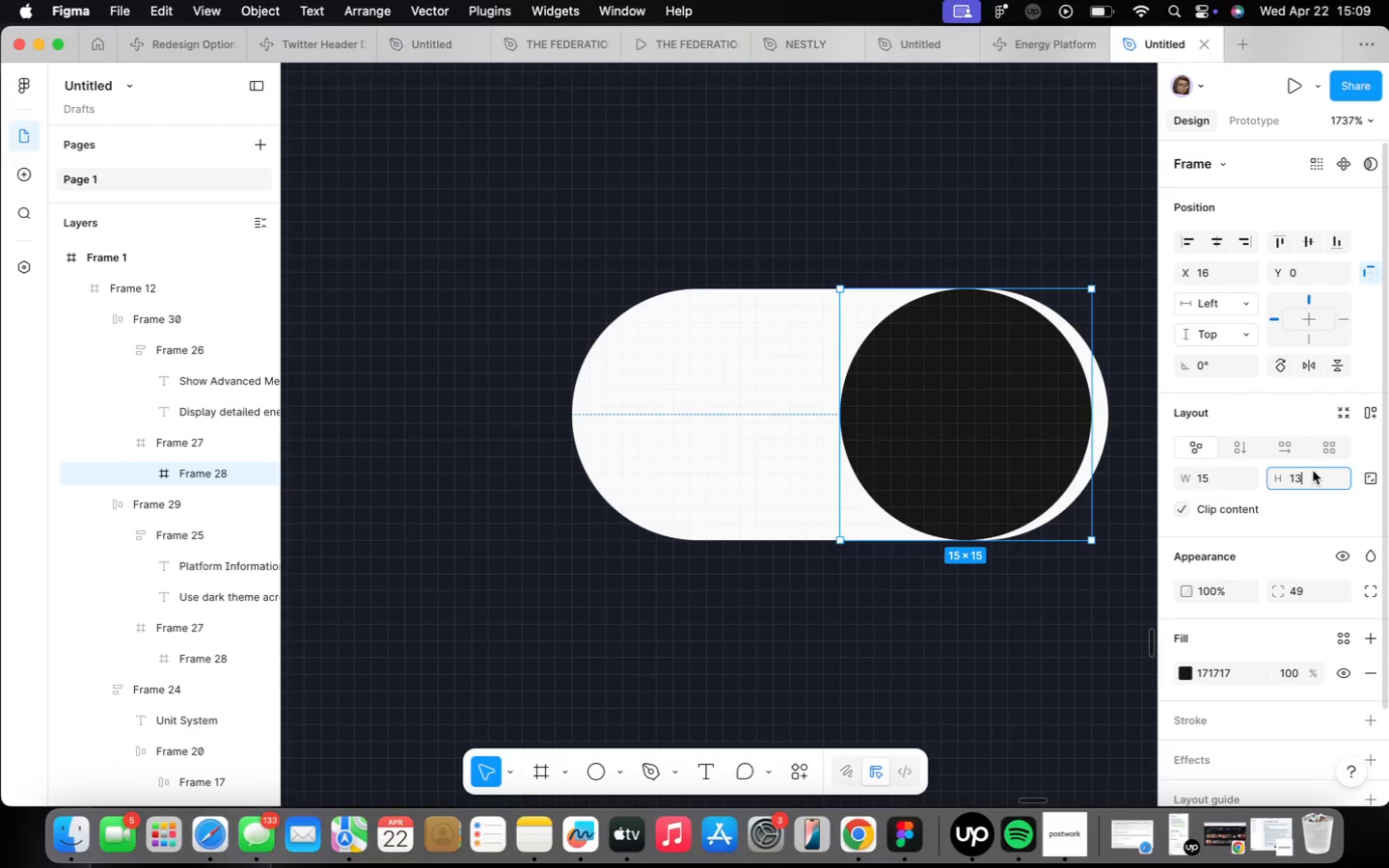 
key(Enter)
 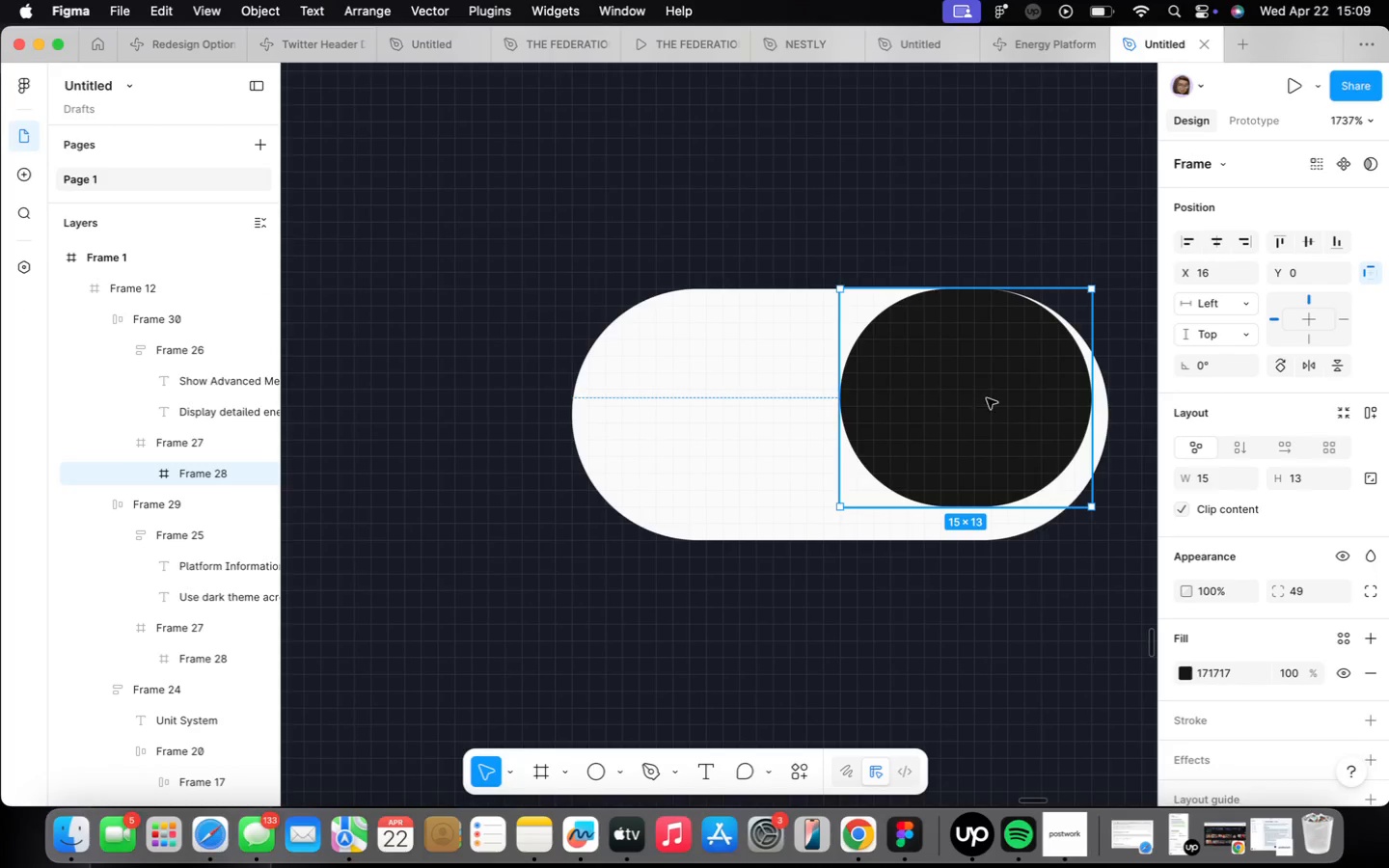 
left_click_drag(start_coordinate=[1013, 405], to_coordinate=[1007, 421])
 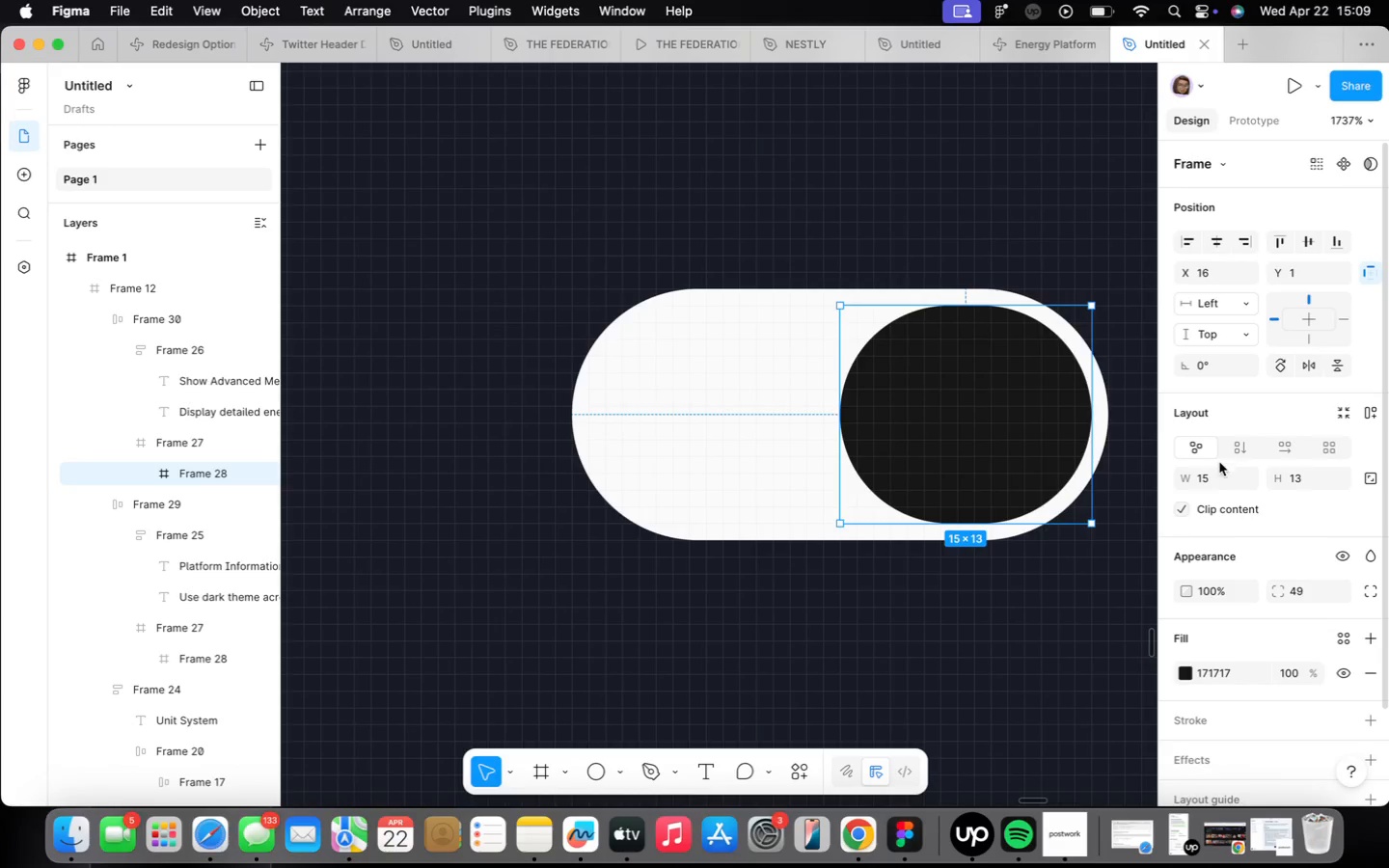 
left_click([1219, 469])
 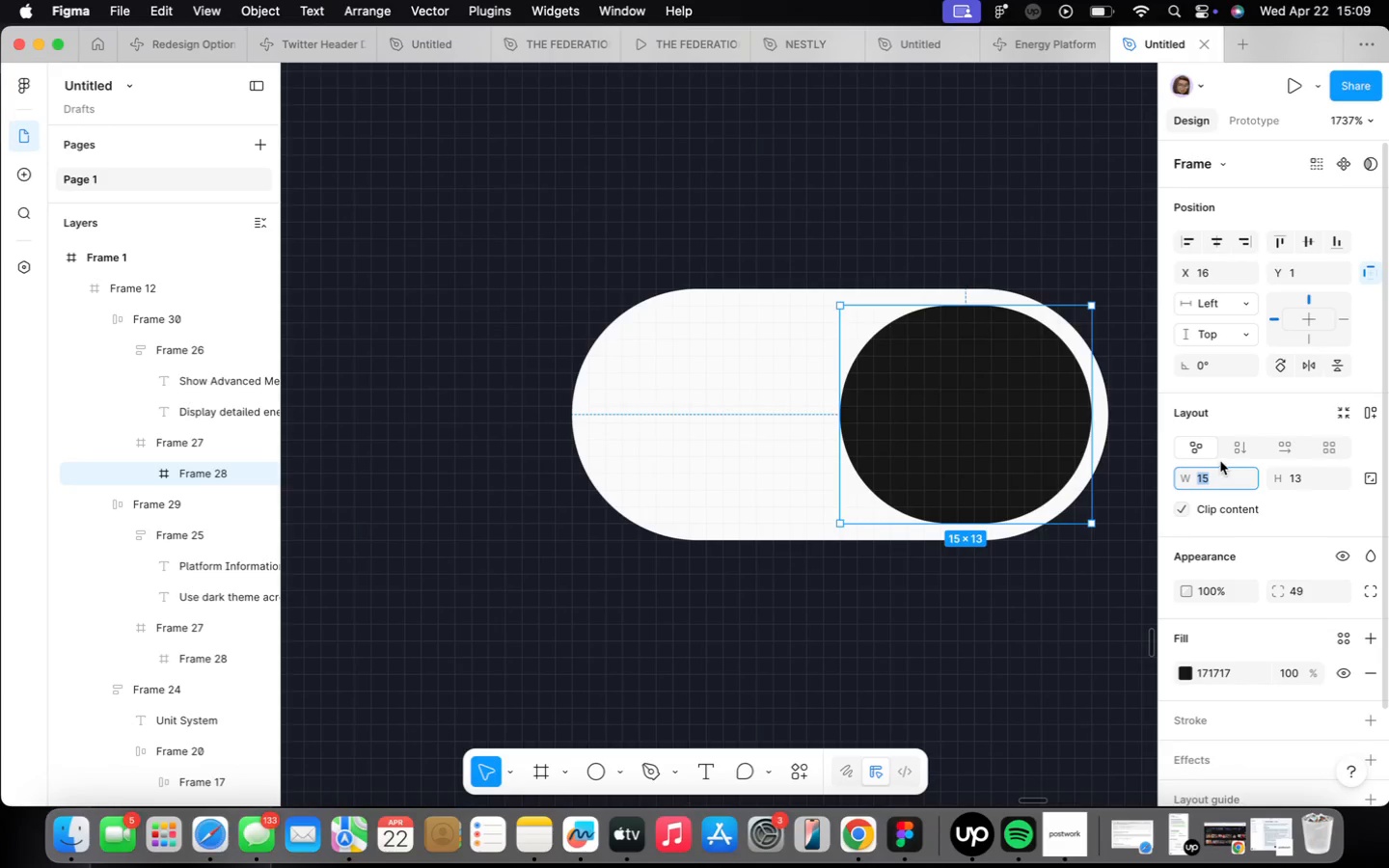 
type(13)
 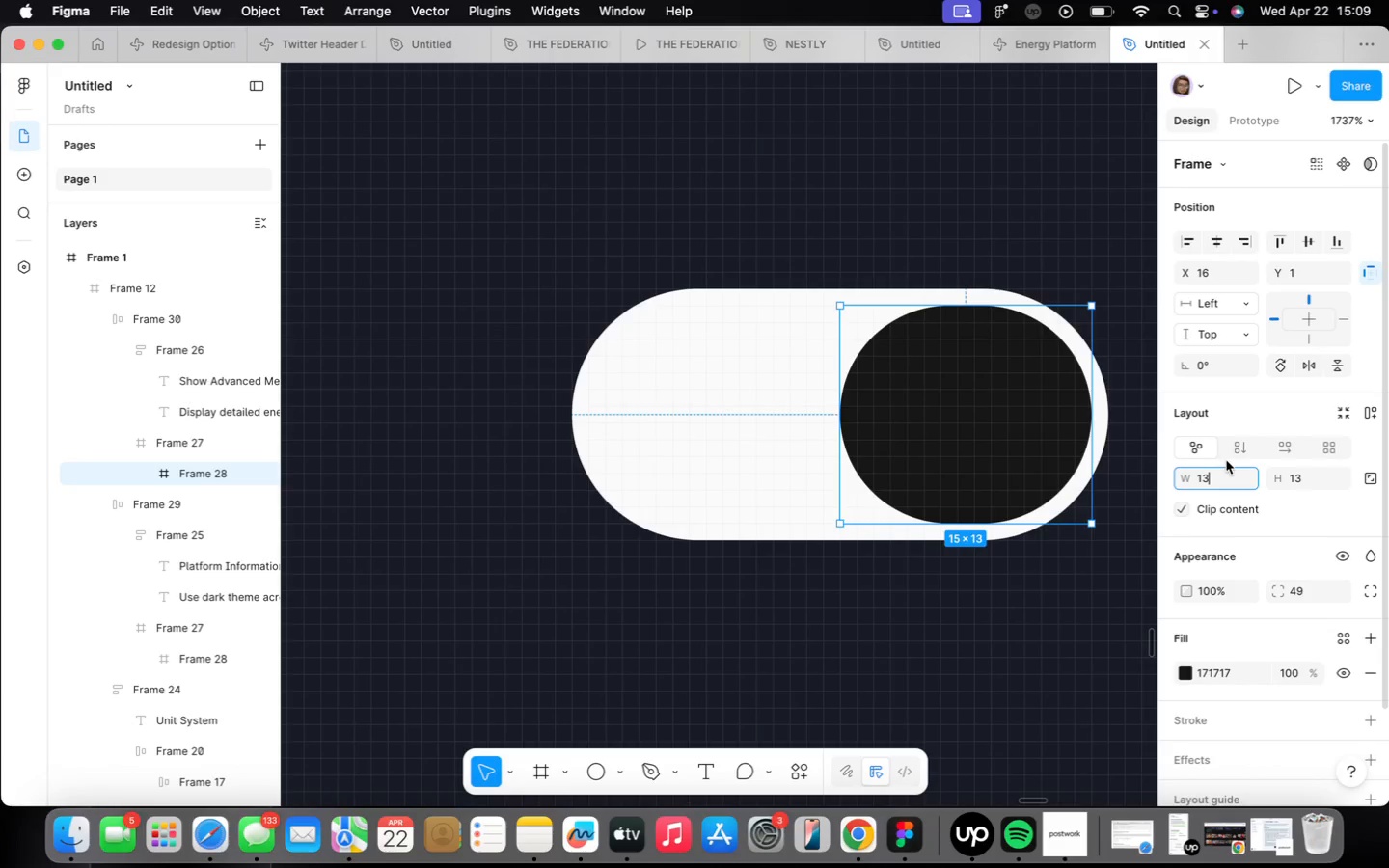 
key(Enter)
 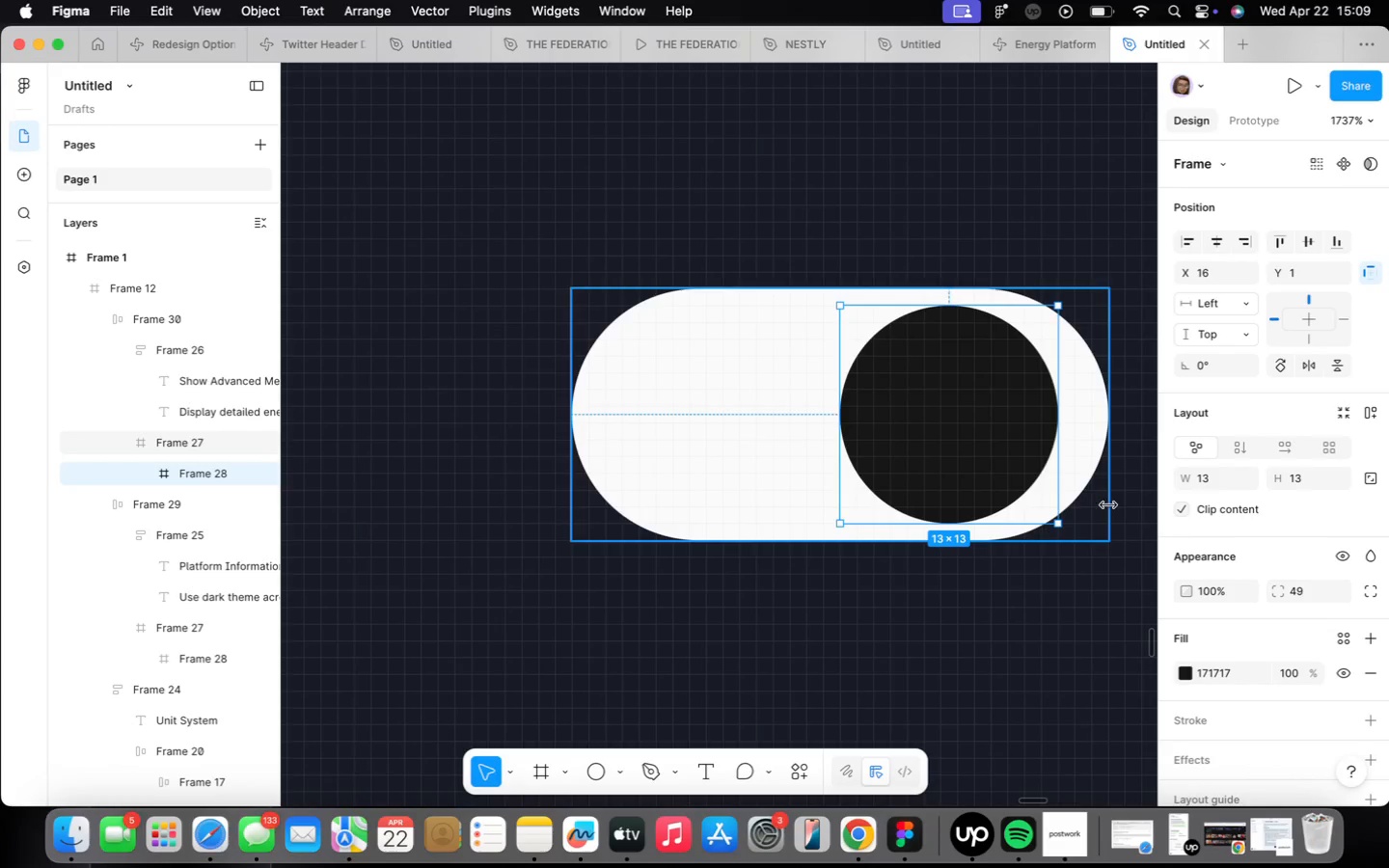 
scroll: coordinate [953, 670], scroll_direction: down, amount: 15.0
 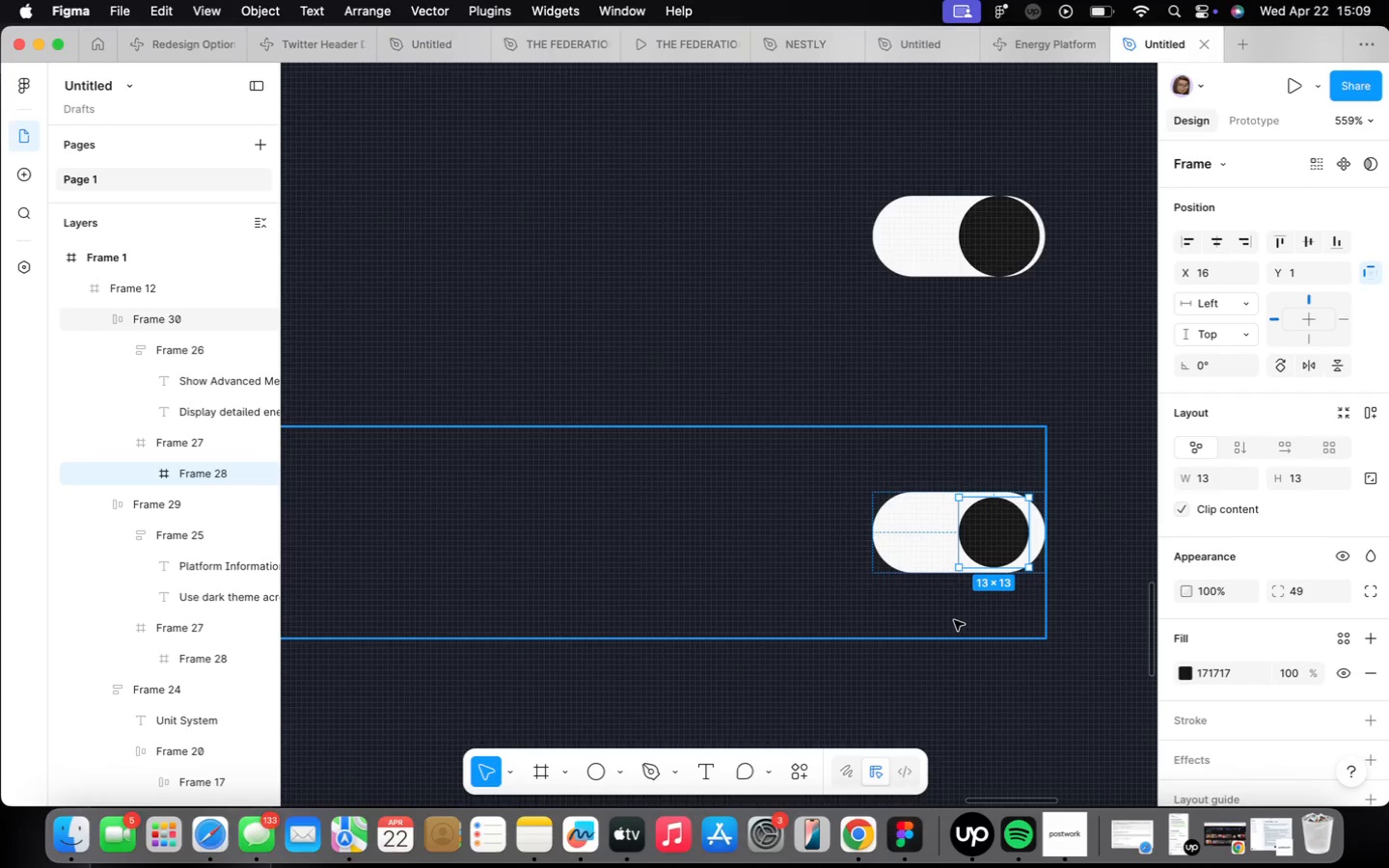 
key(ArrowRight)
 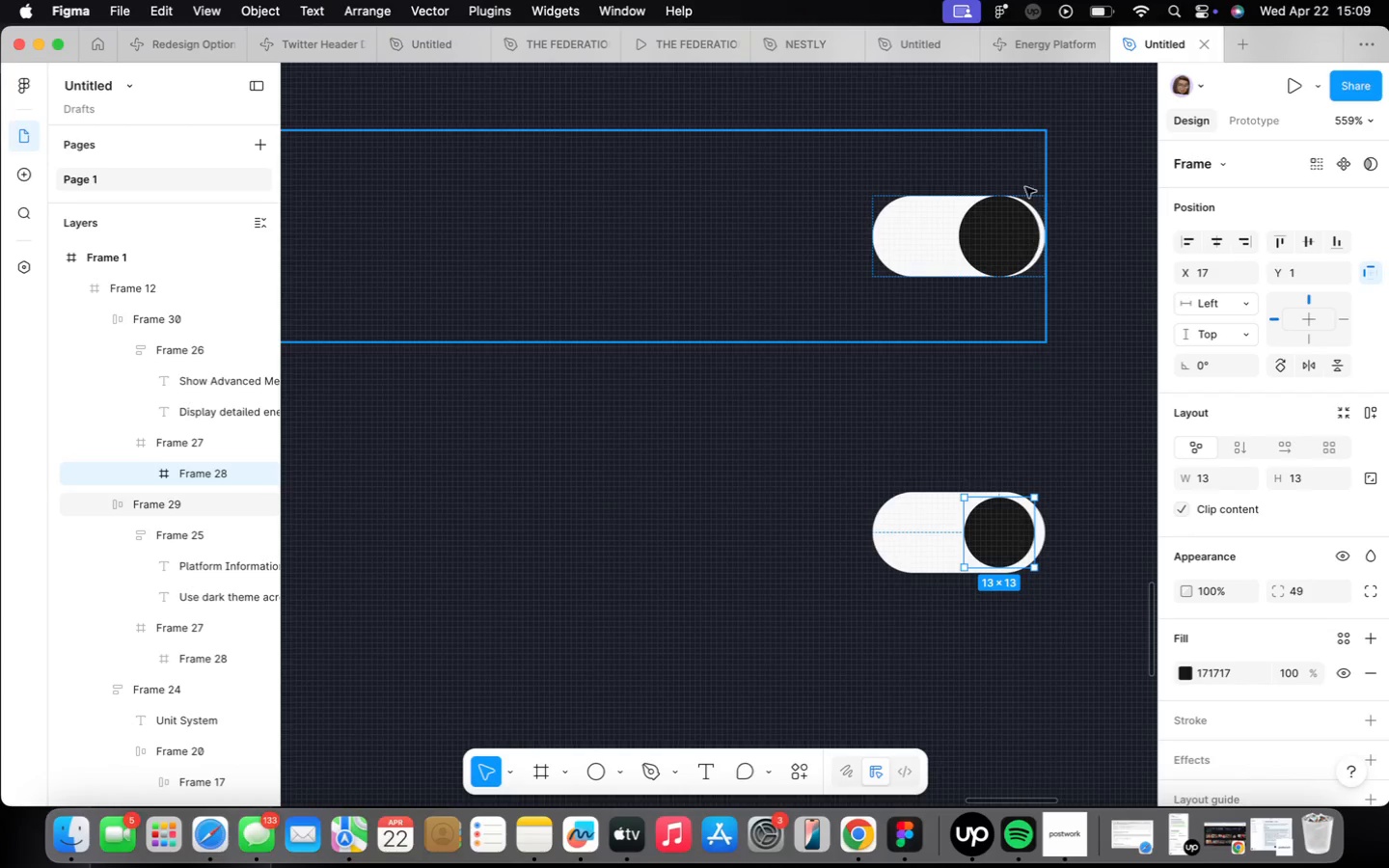 
double_click([994, 244])
 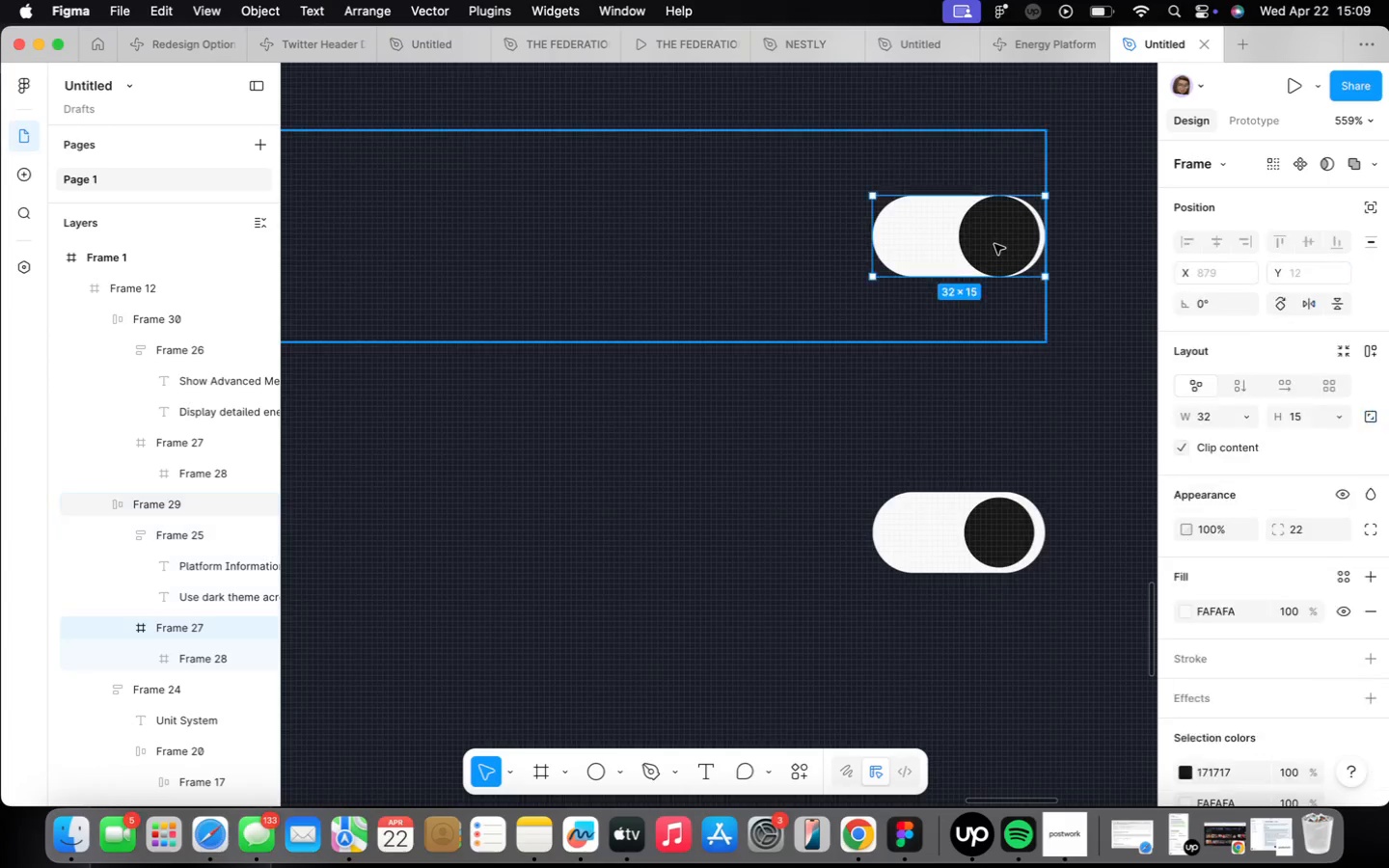 
triple_click([994, 244])
 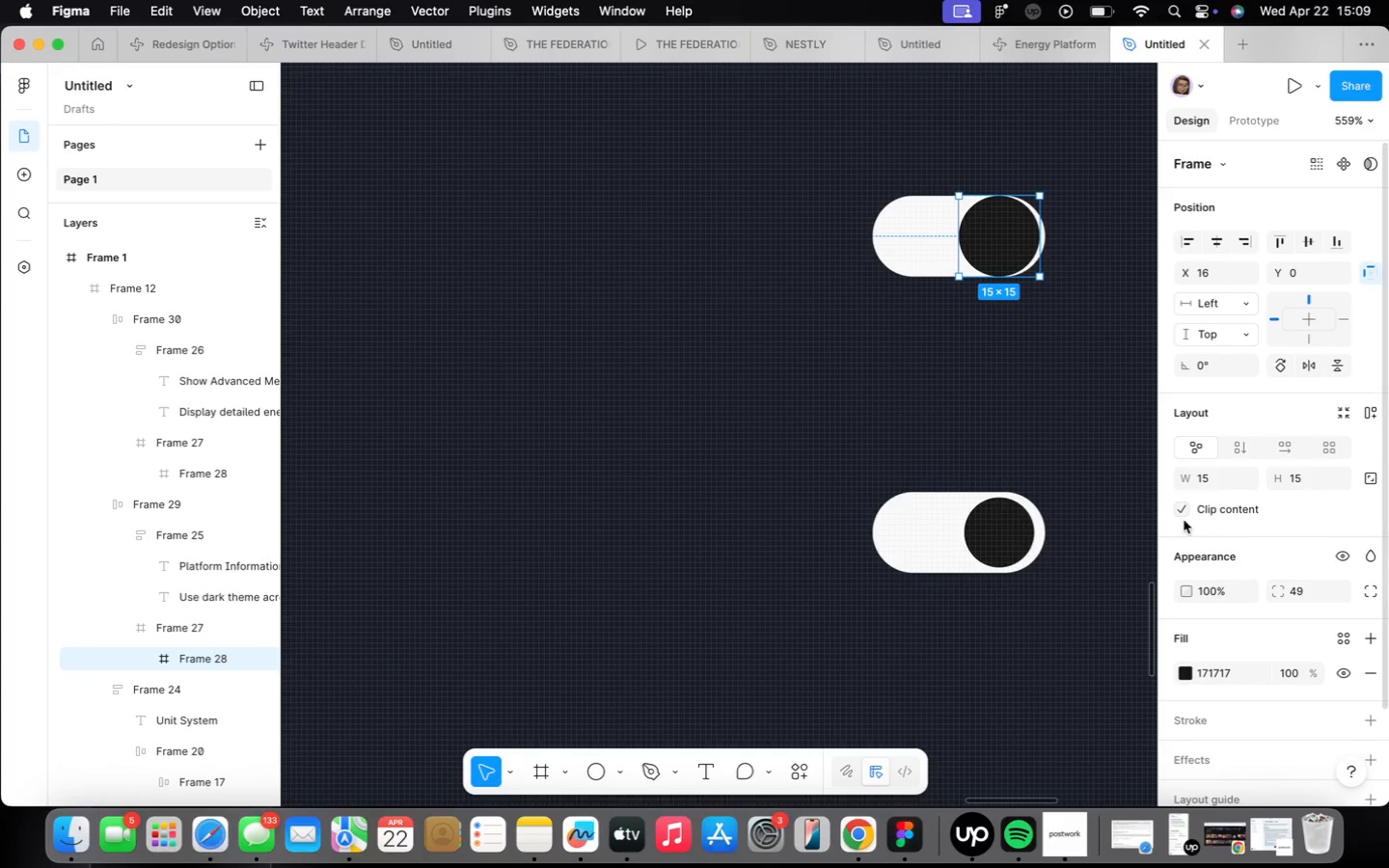 
left_click([1215, 481])
 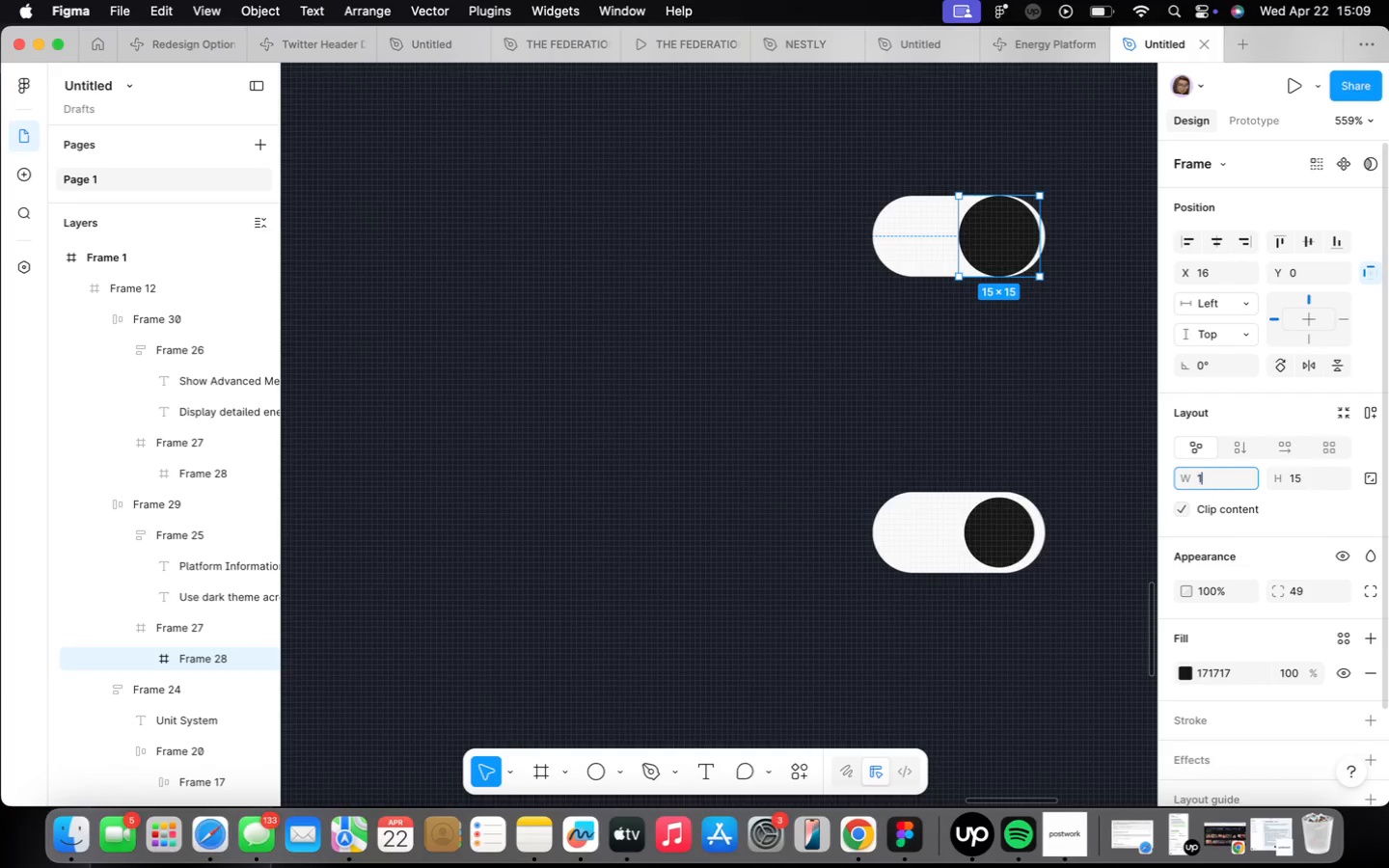 
type(13)
 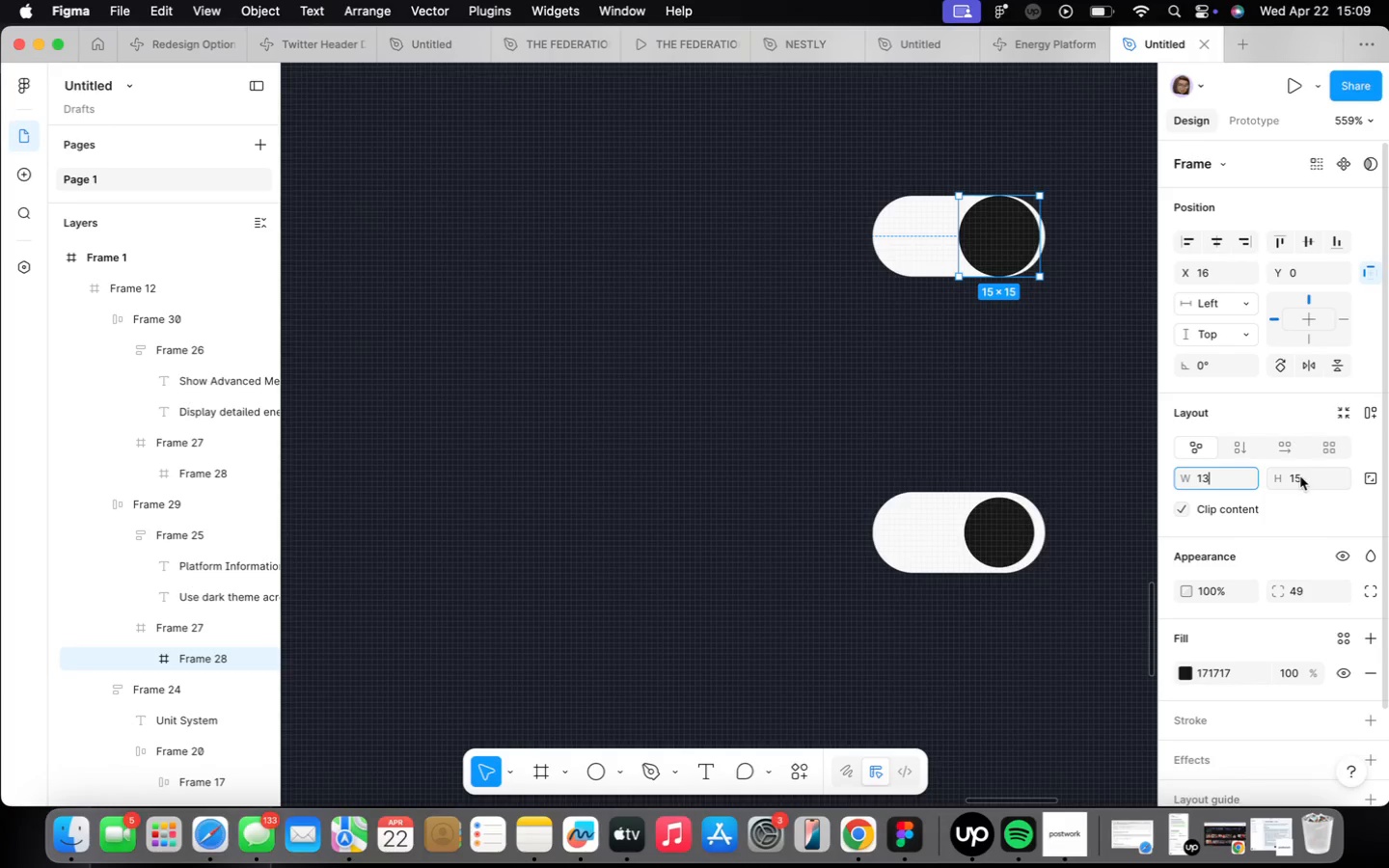 
left_click([1303, 476])
 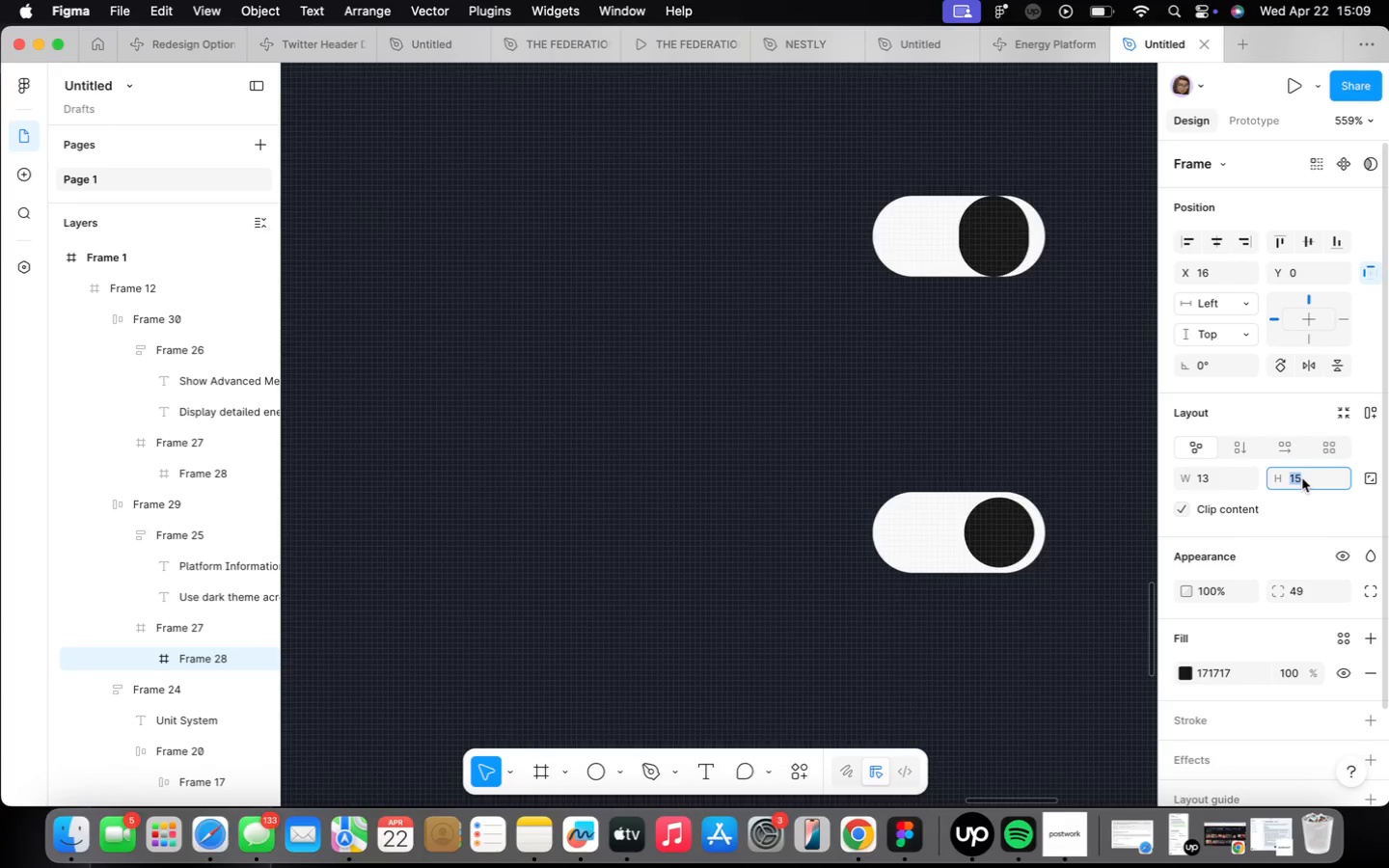 
type(13)
 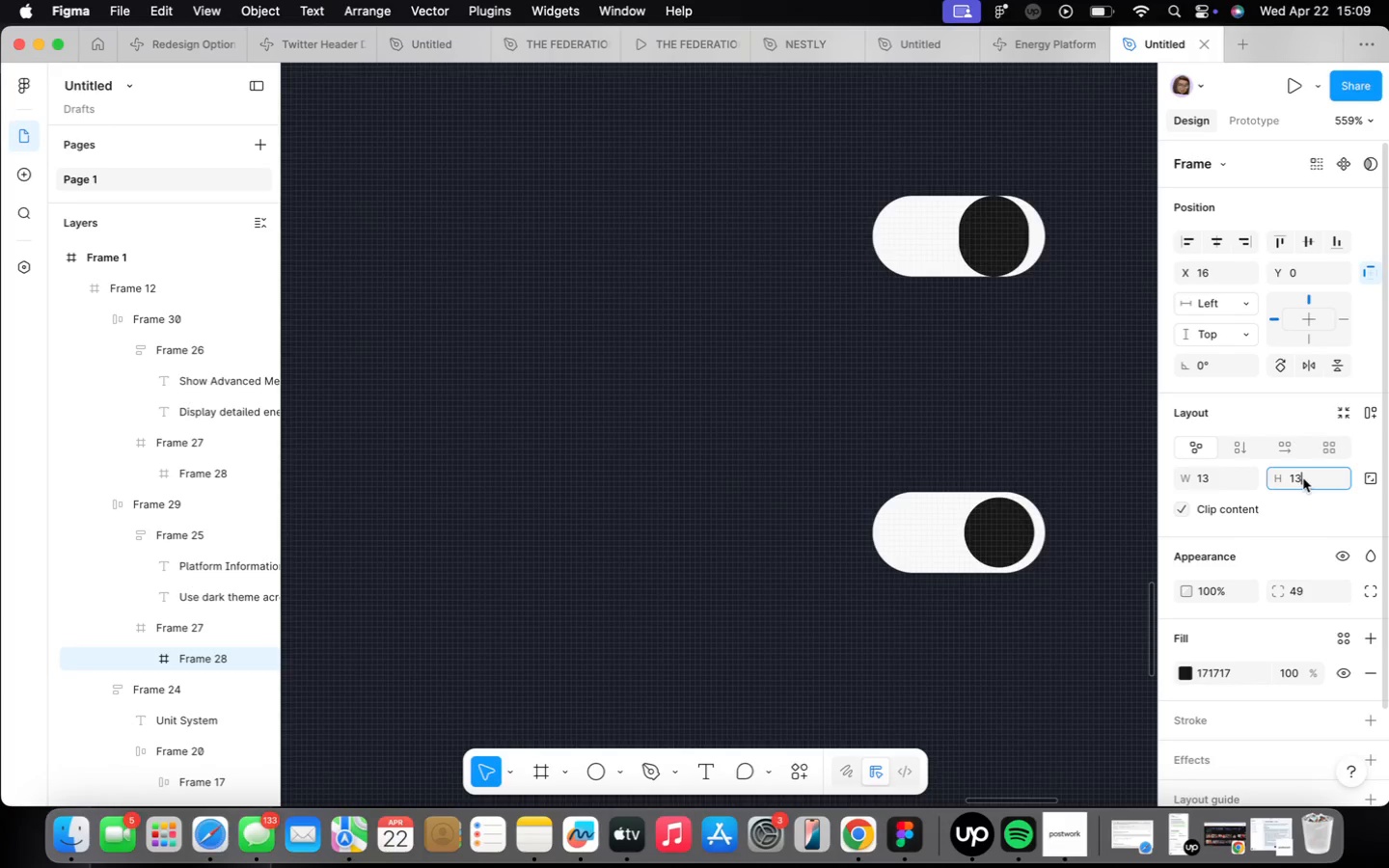 
key(Enter)
 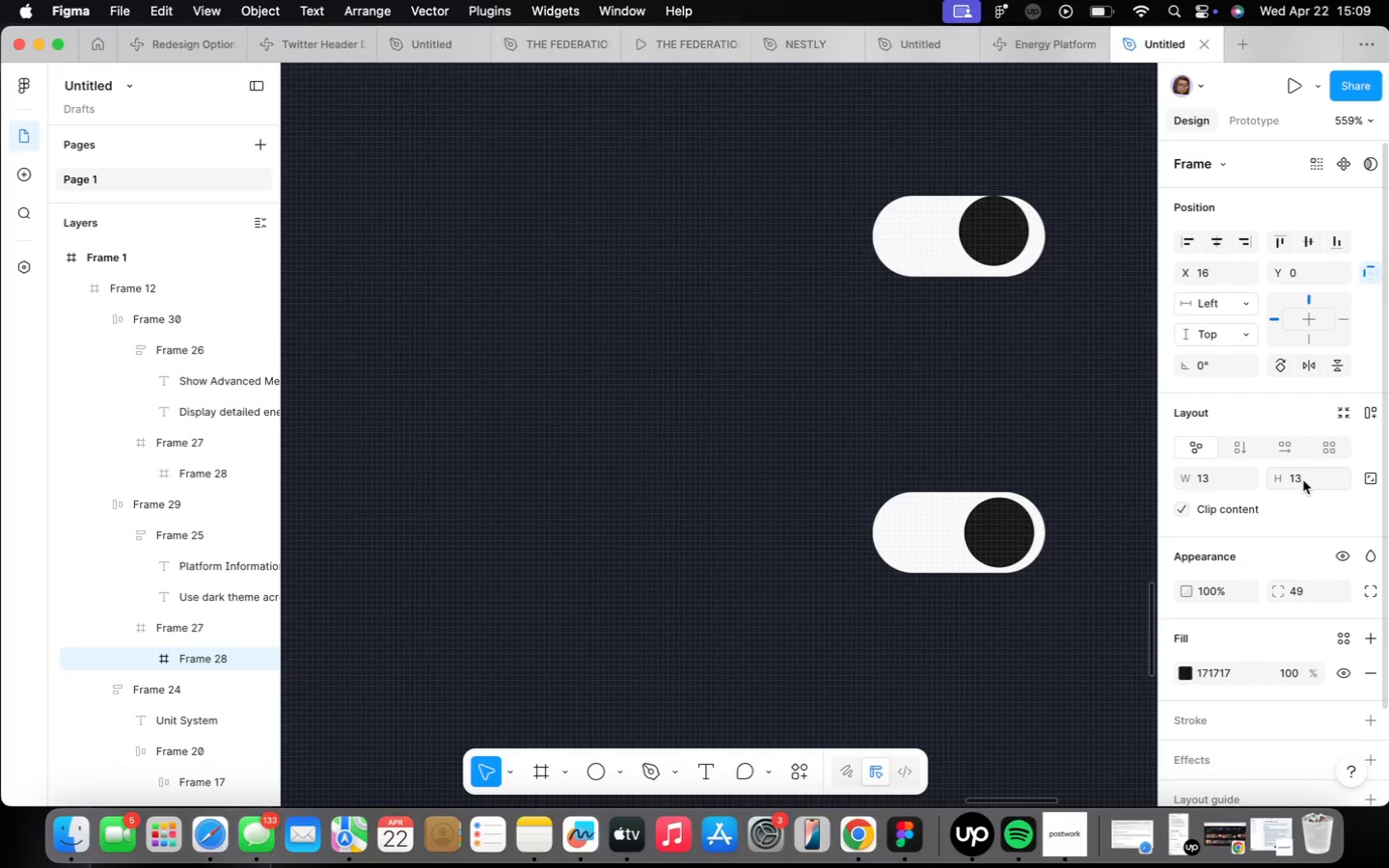 
key(ArrowDown)
 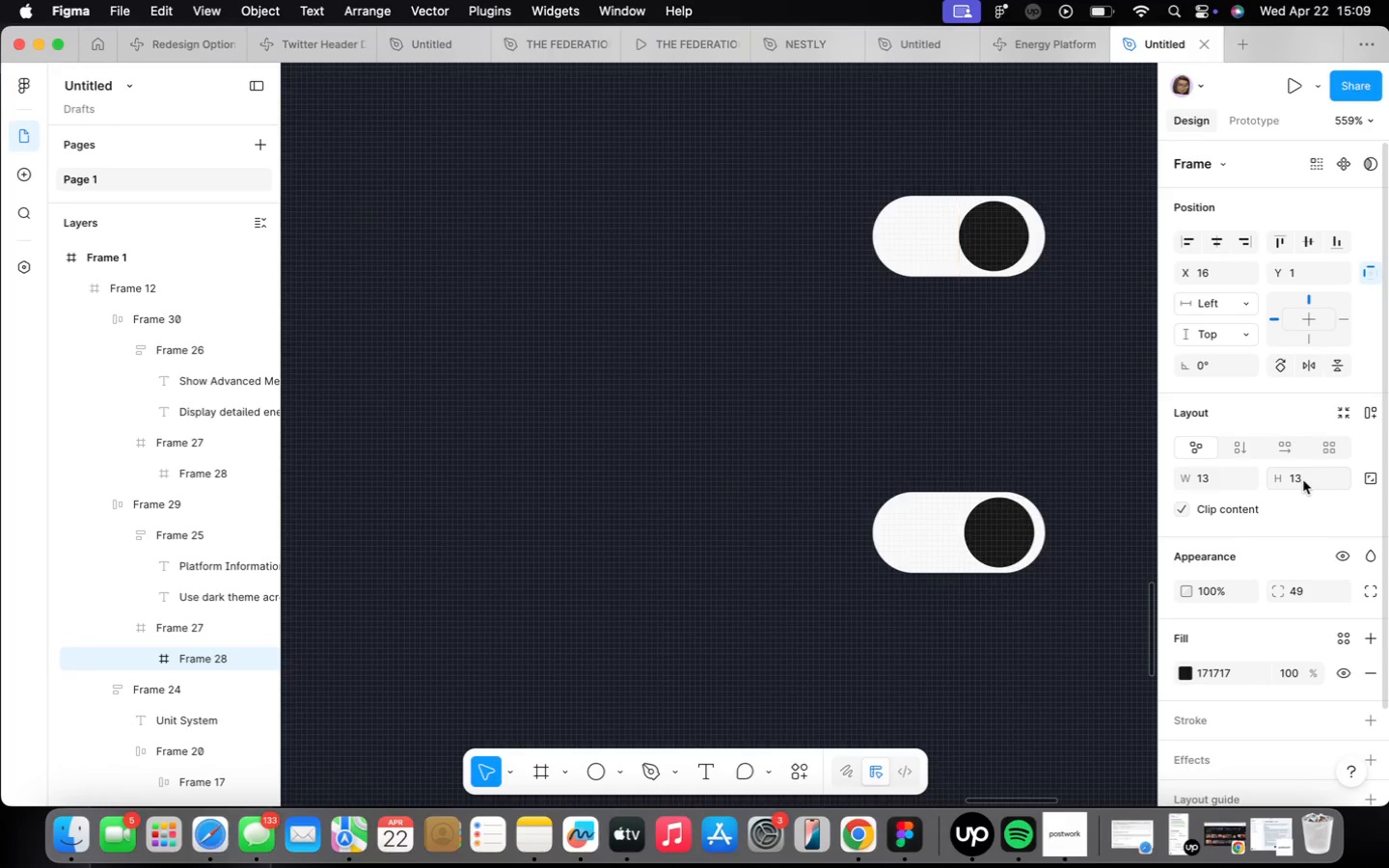 
key(ArrowRight)
 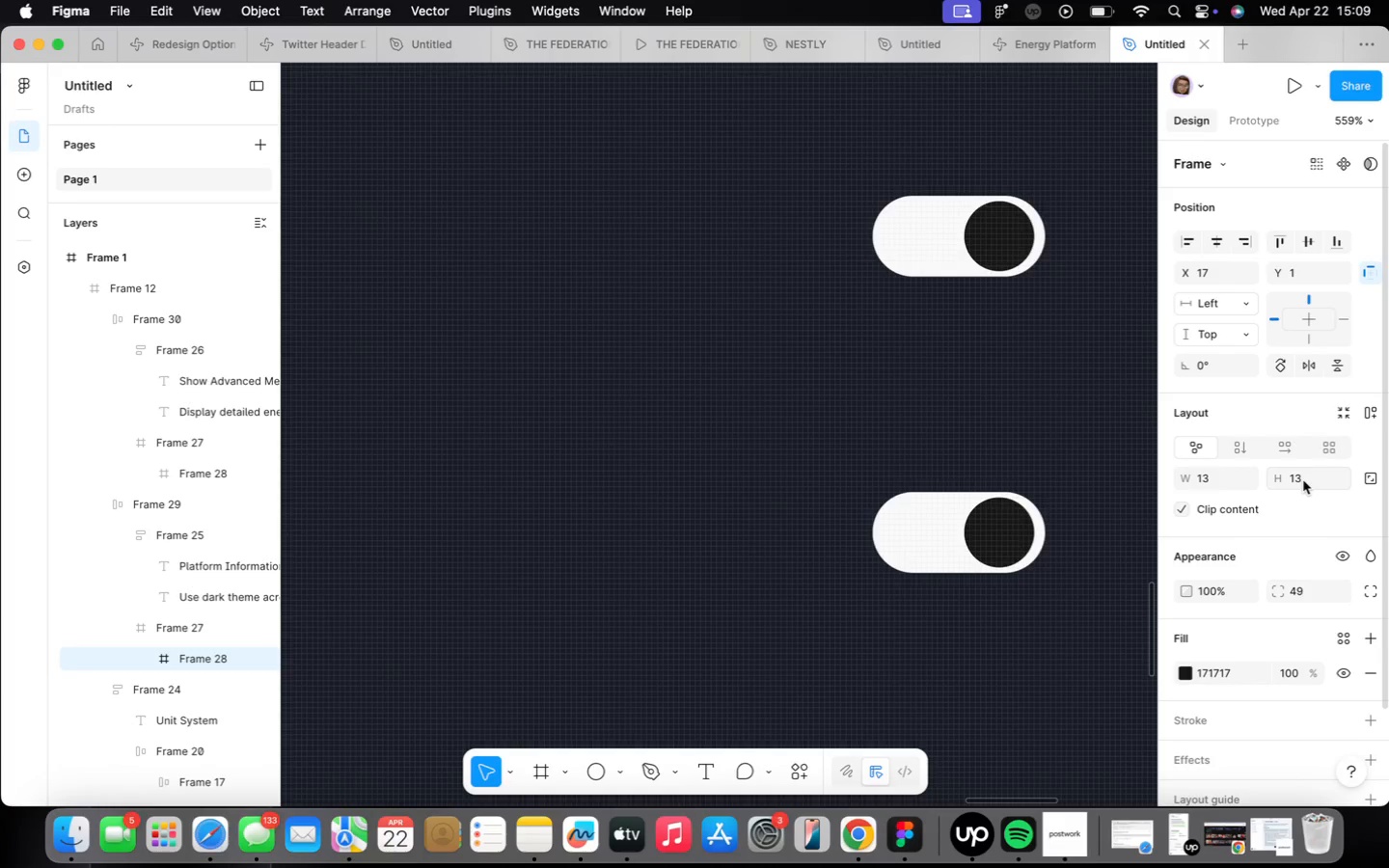 
key(ArrowRight)
 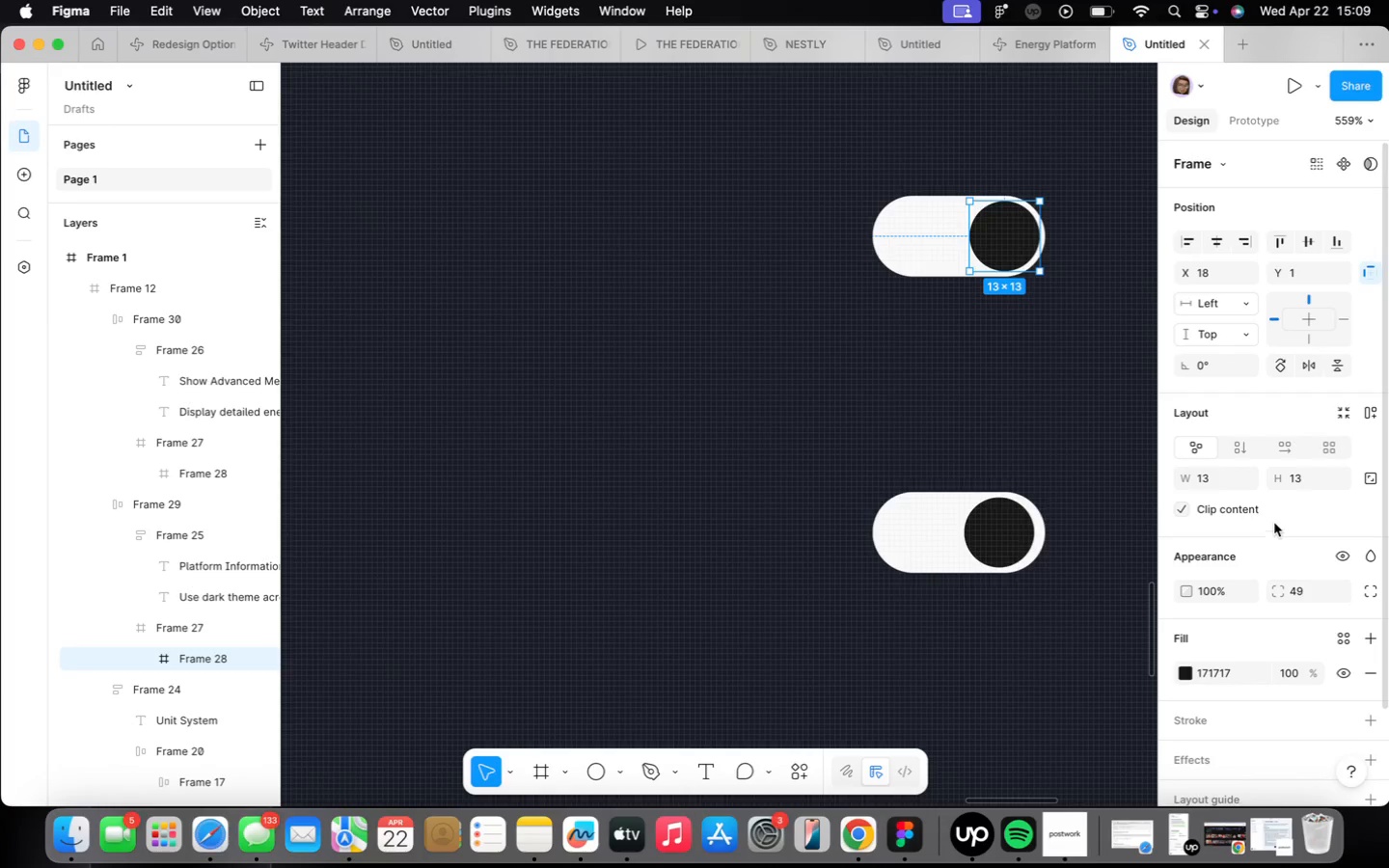 
double_click([989, 557])
 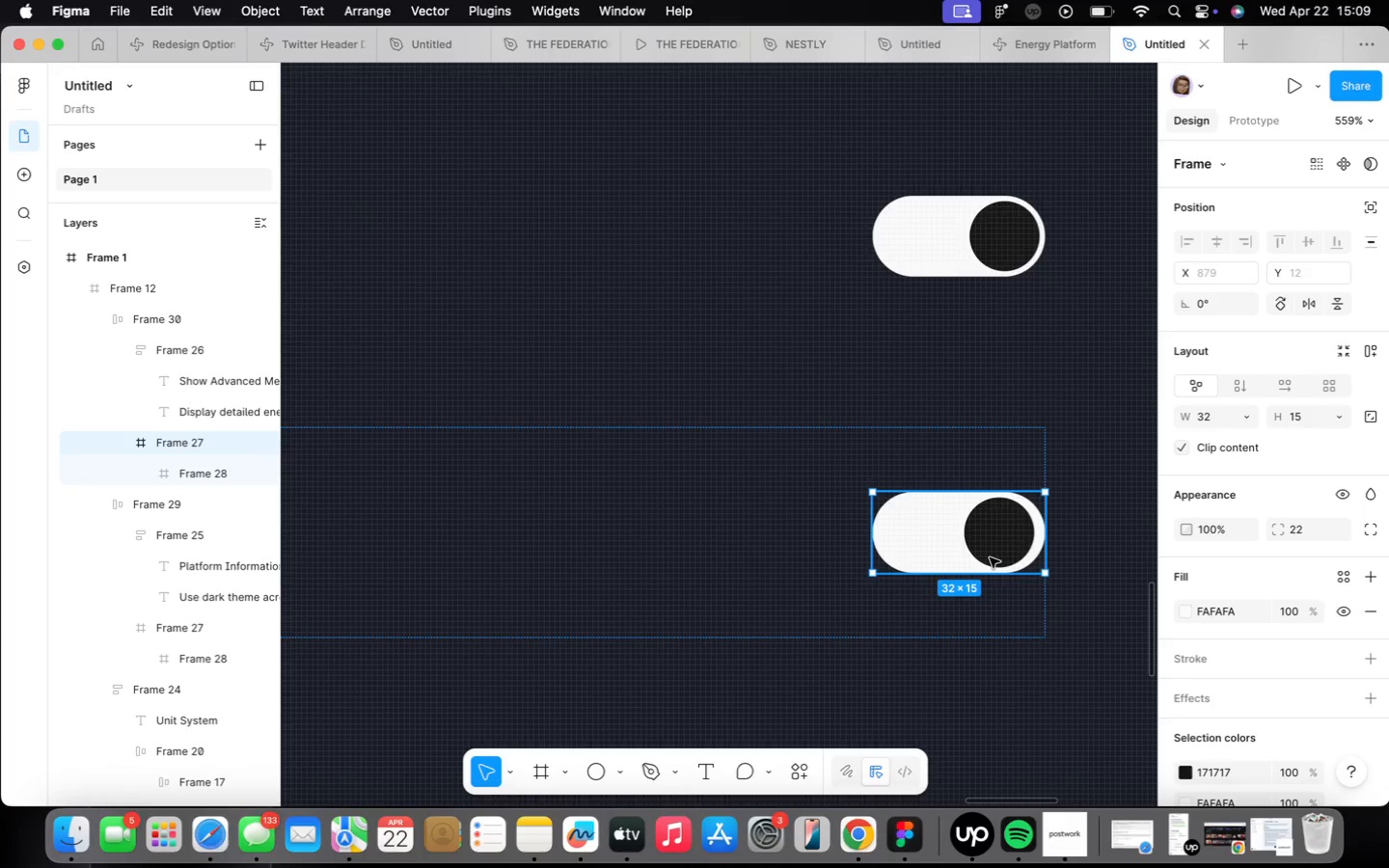 
double_click([990, 557])
 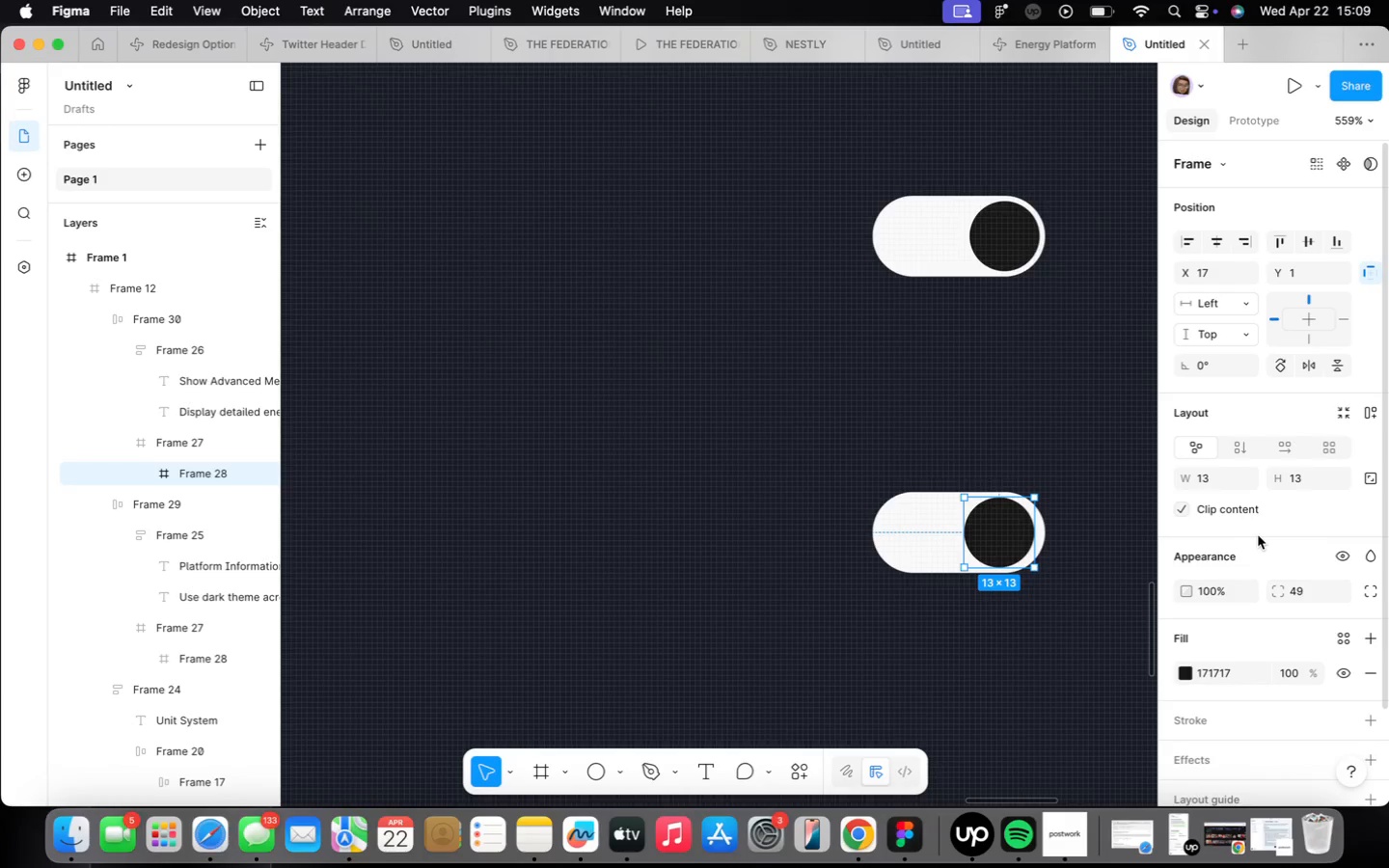 
key(ArrowRight)
 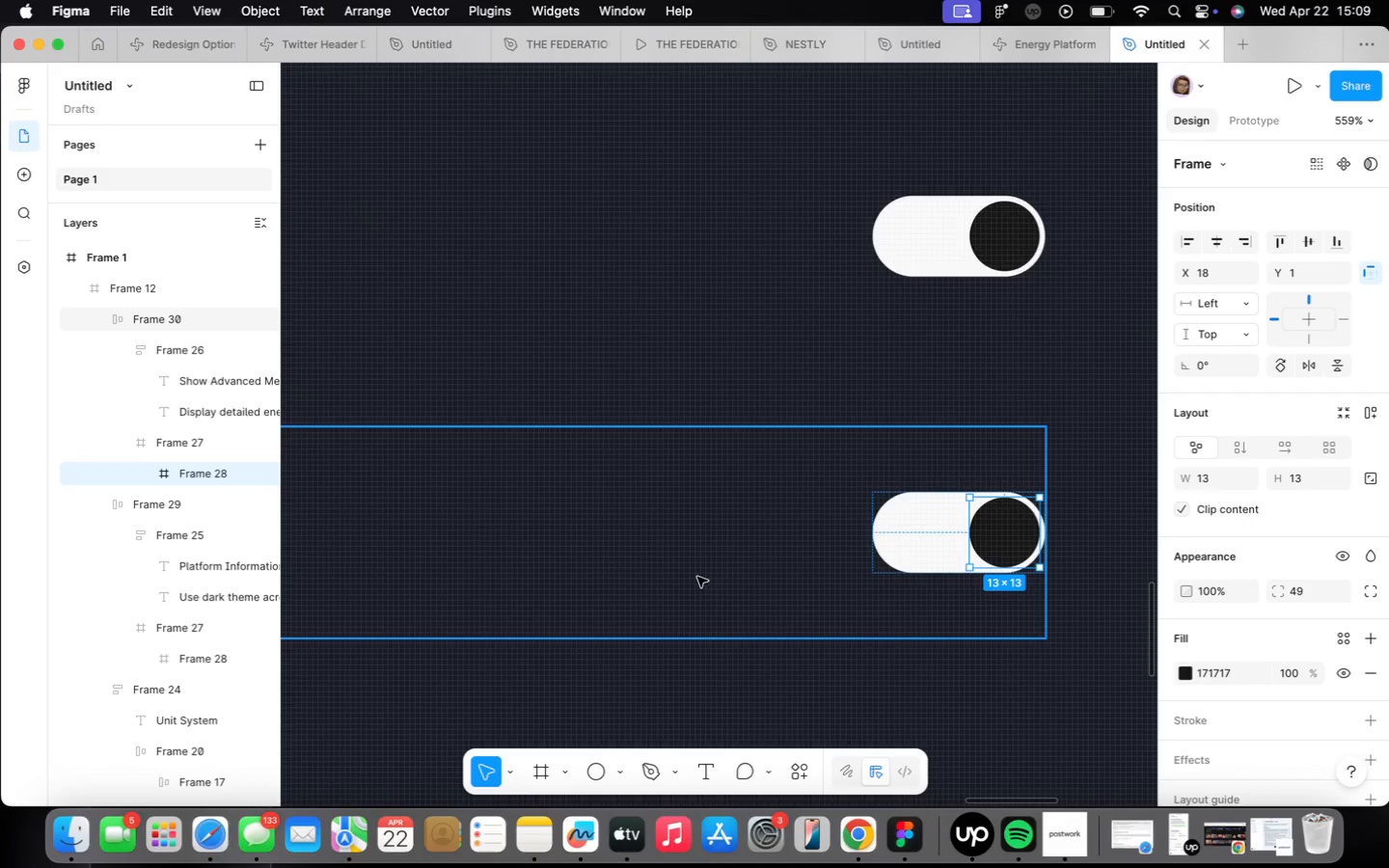 
scroll: coordinate [789, 595], scroll_direction: down, amount: 26.0
 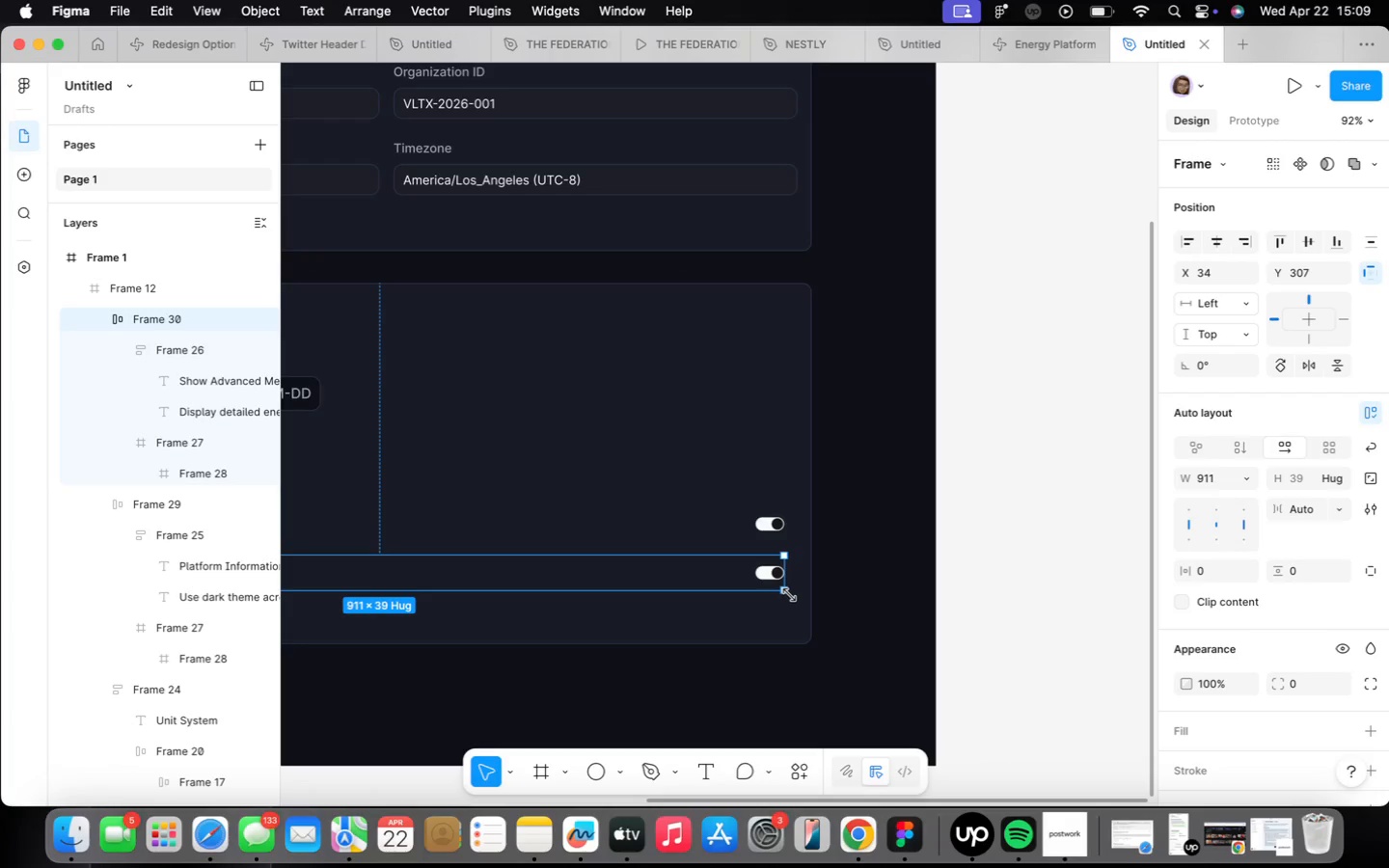 
wait(11.71)
 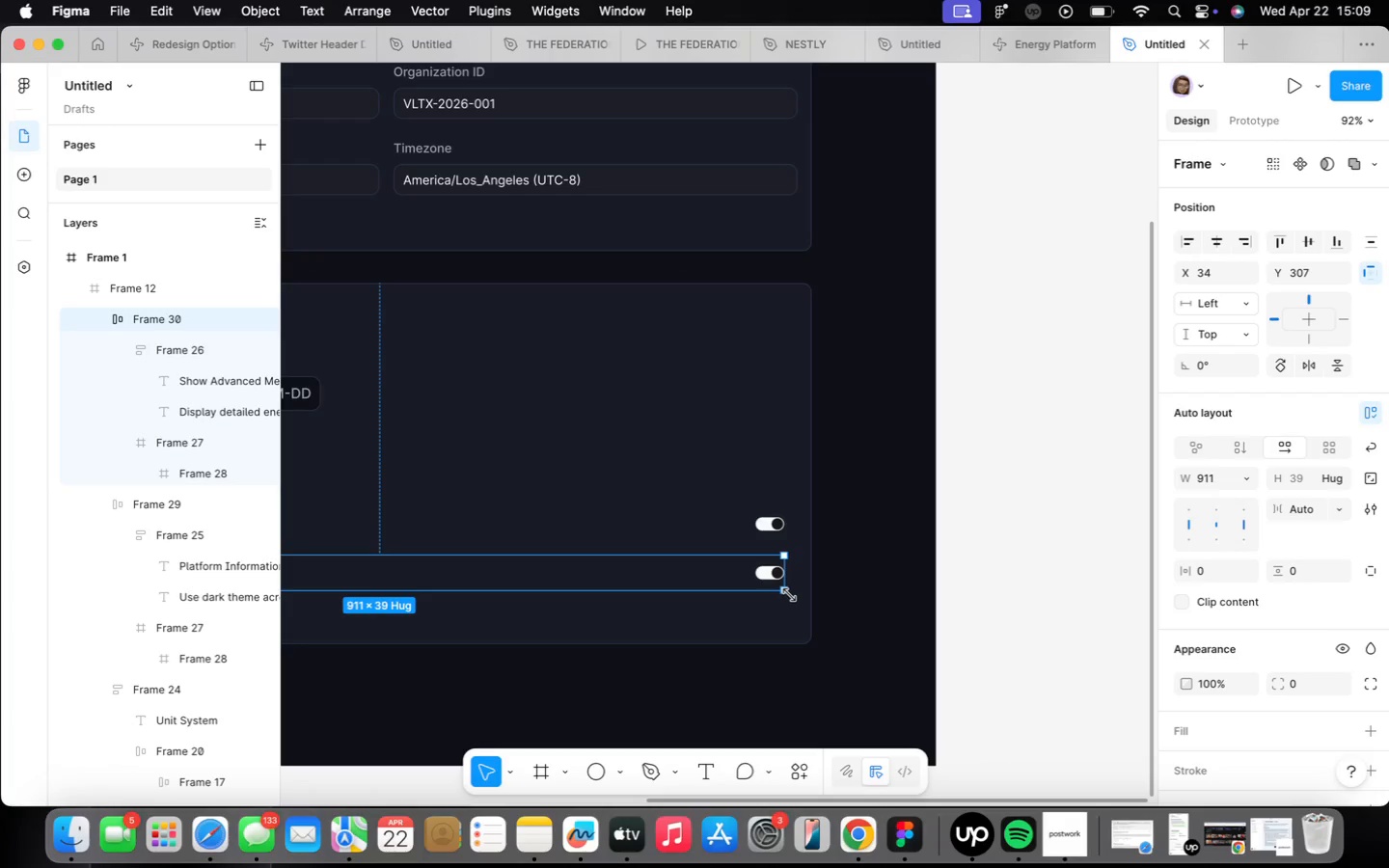 
scroll: coordinate [728, 629], scroll_direction: down, amount: 16.0
 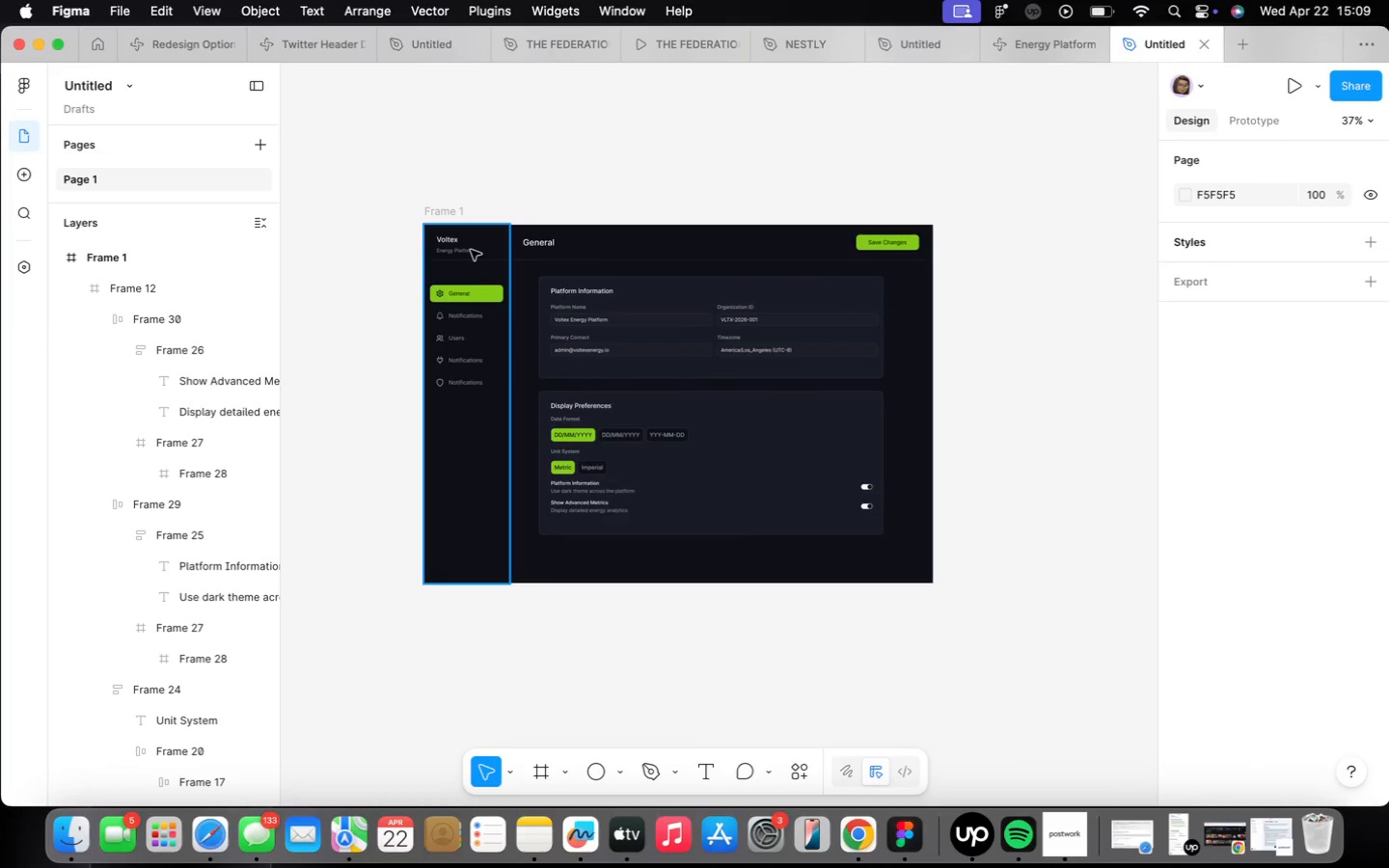 
left_click([451, 216])
 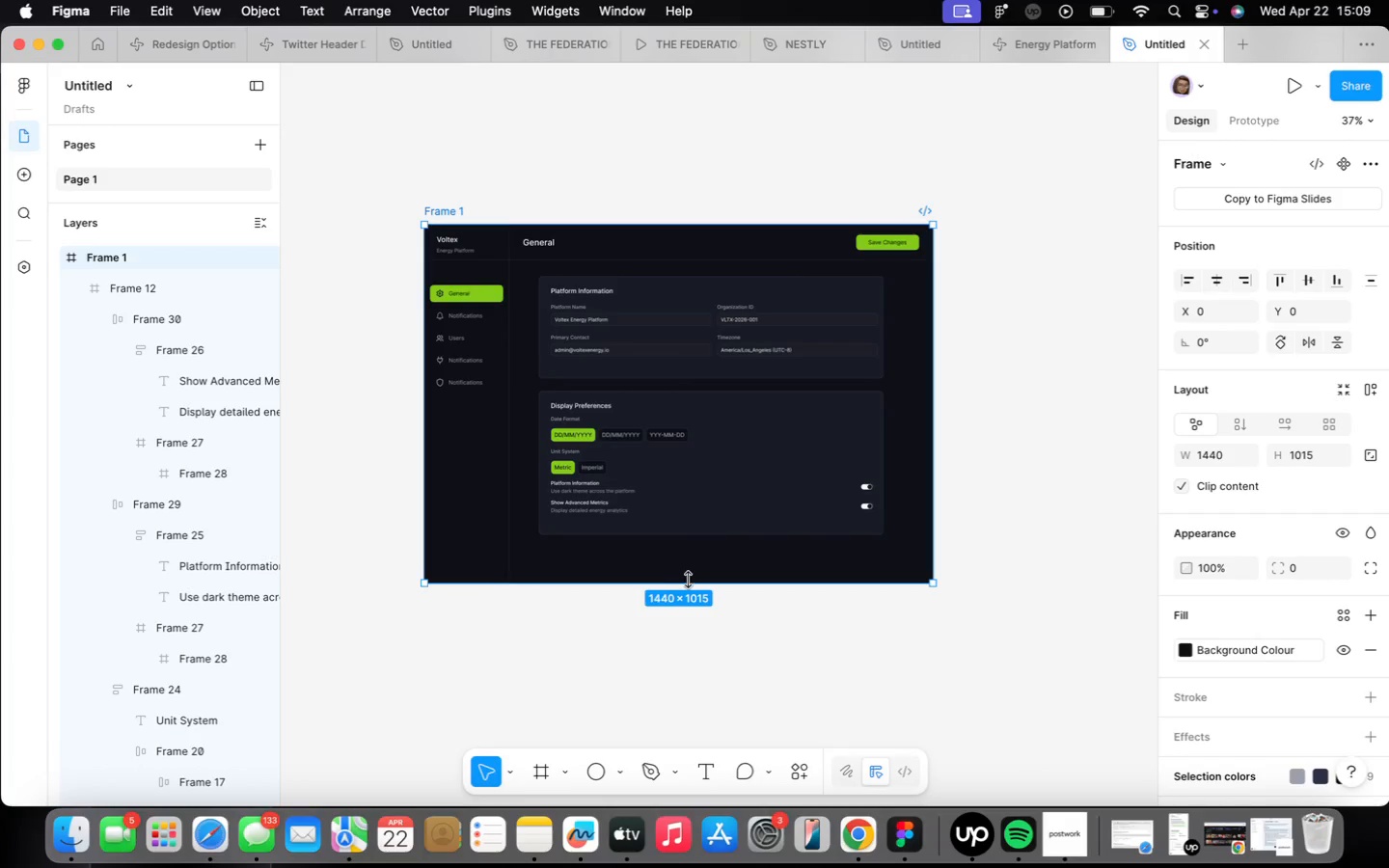 
left_click_drag(start_coordinate=[690, 583], to_coordinate=[694, 717])
 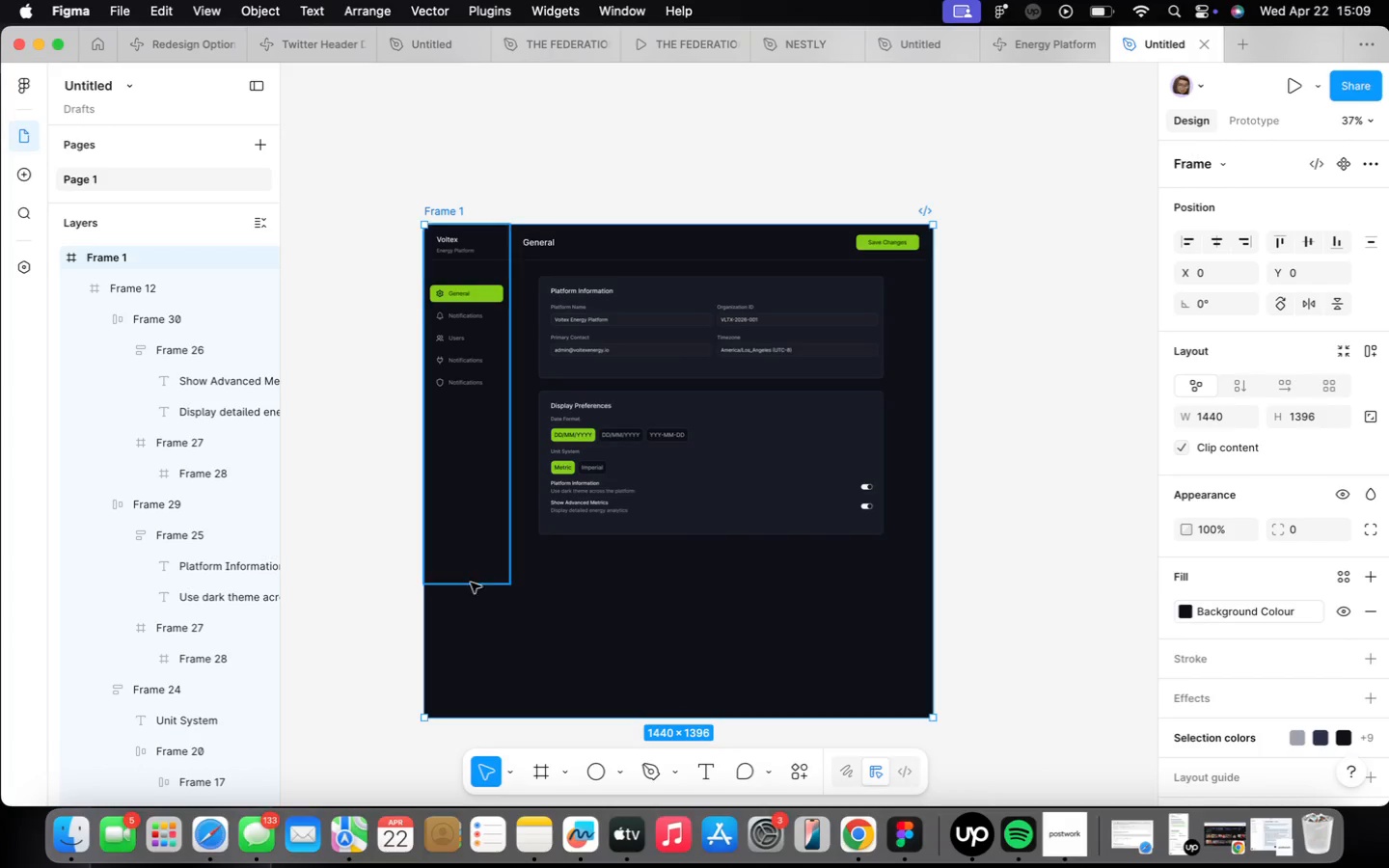 
left_click([466, 565])
 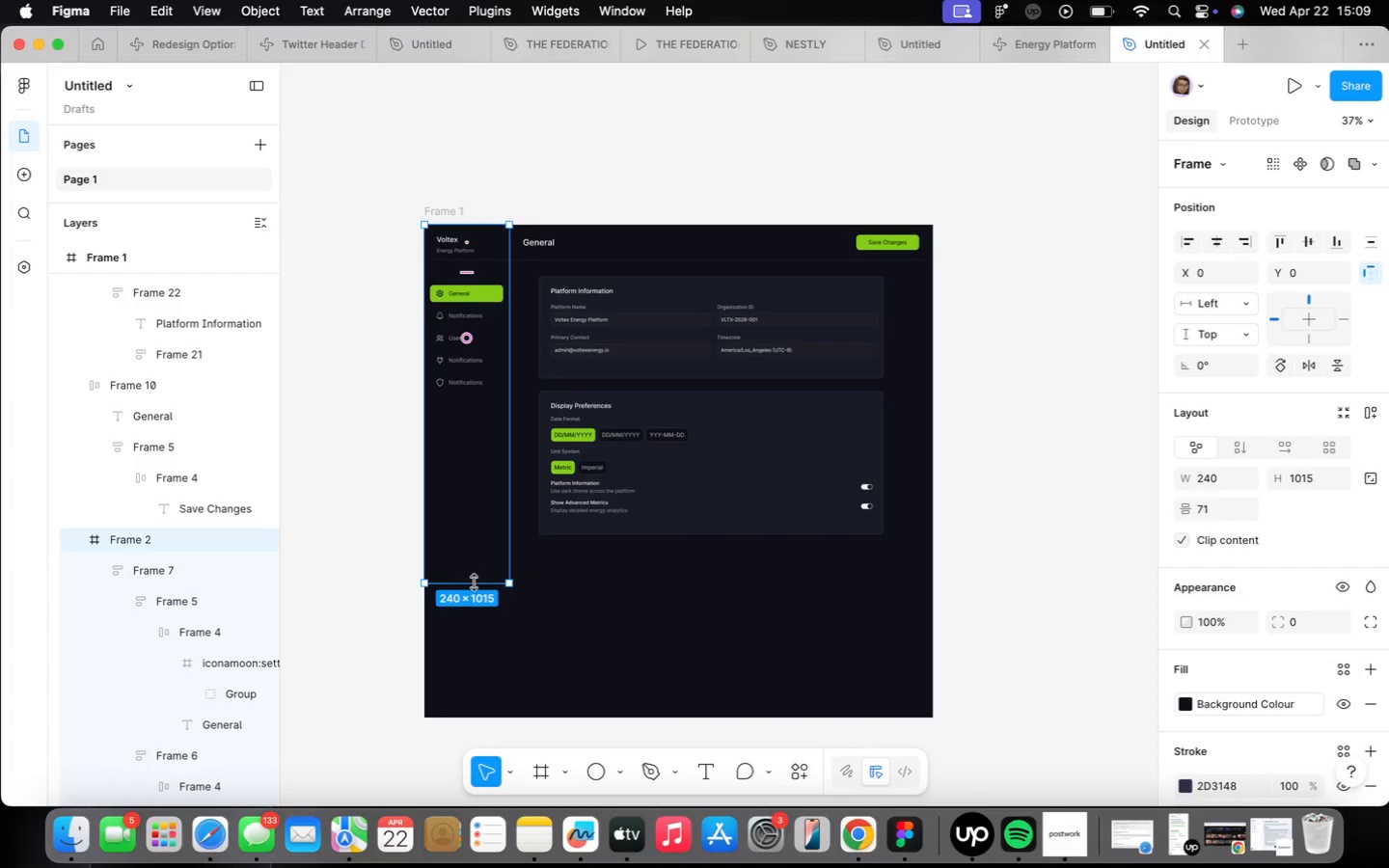 
left_click_drag(start_coordinate=[475, 583], to_coordinate=[445, 714])
 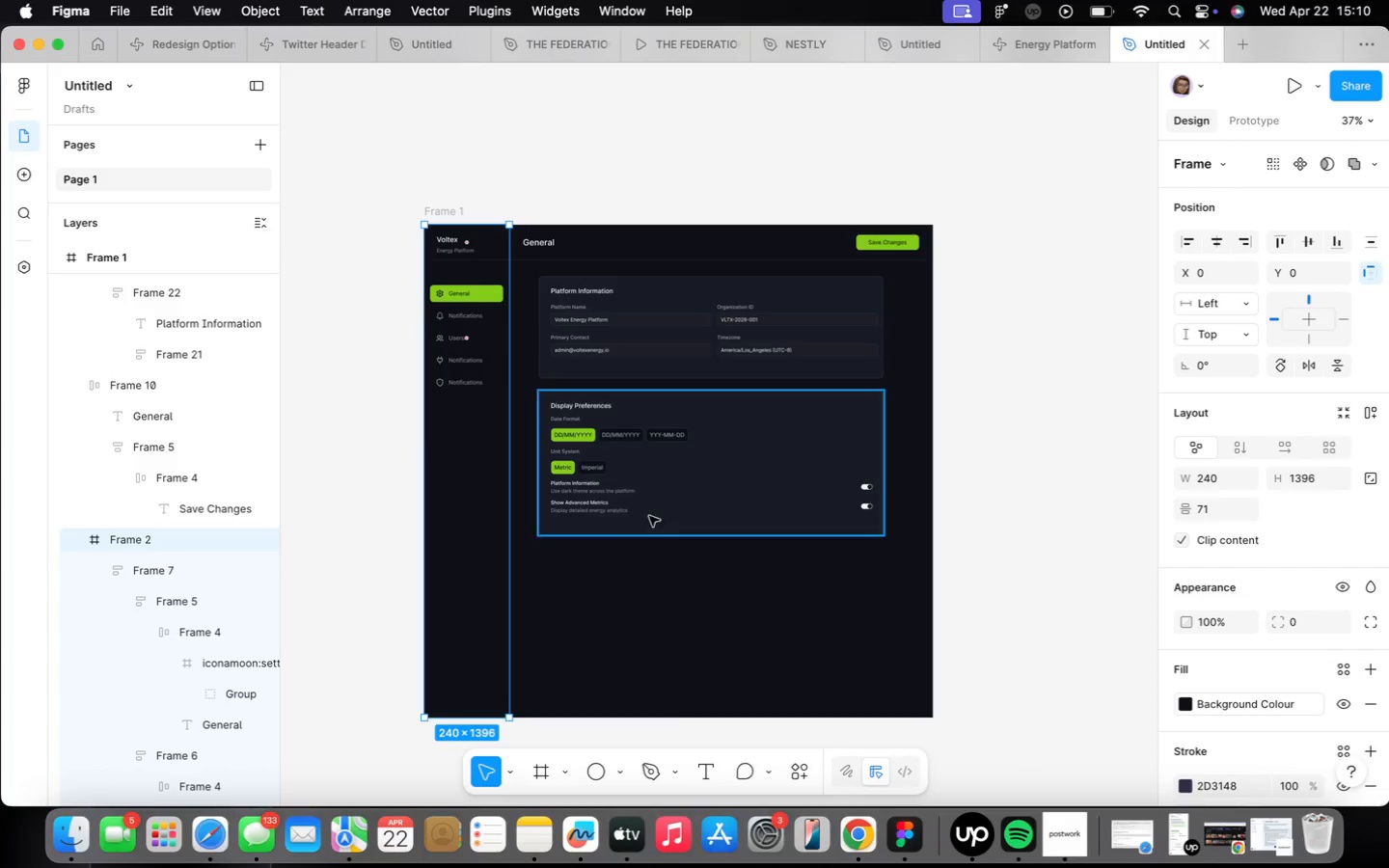 
left_click([650, 513])
 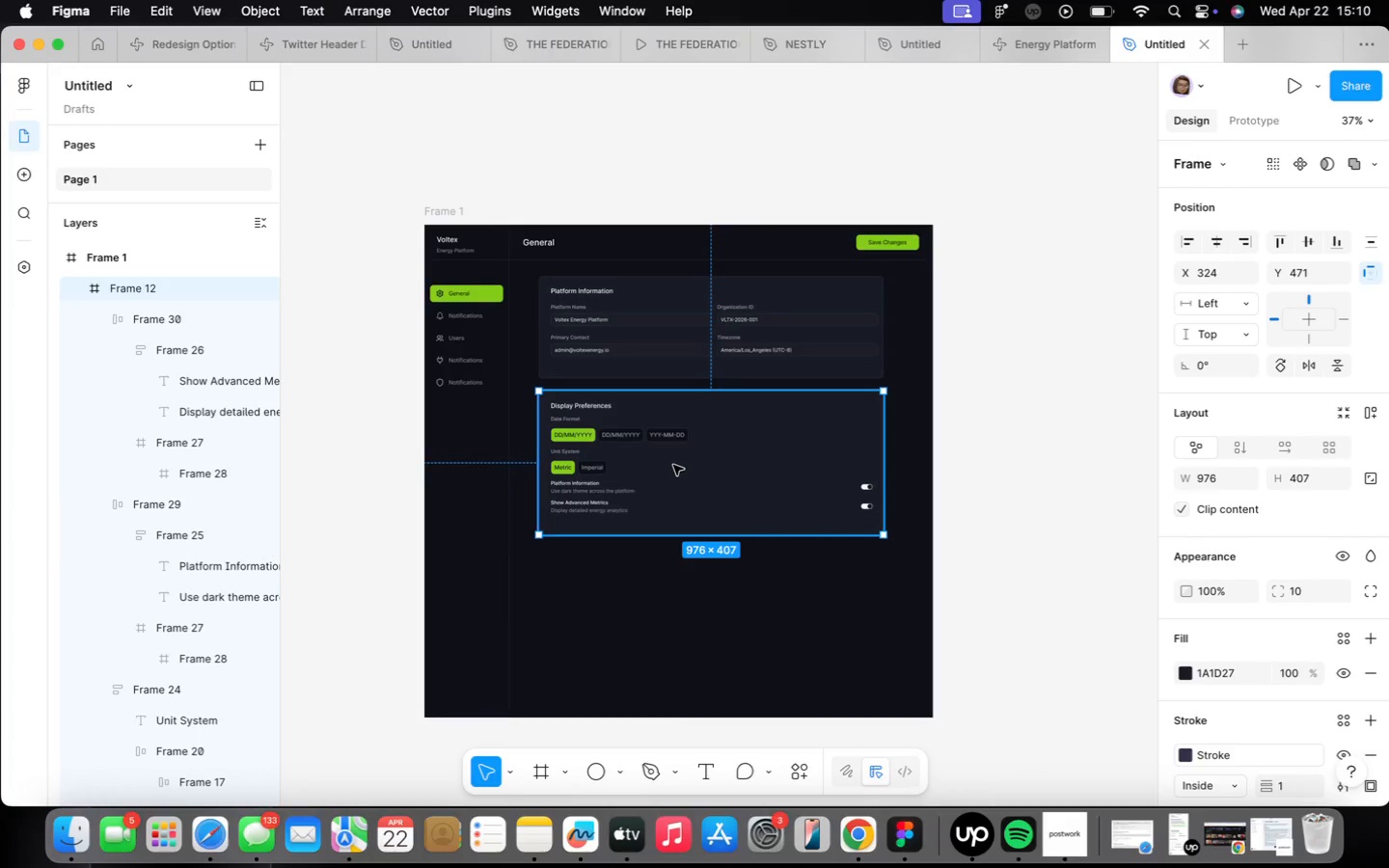 
hold_key(key=OptionLeft, duration=2.15)
left_click_drag(start_coordinate=[673, 465], to_coordinate=[672, 621])
 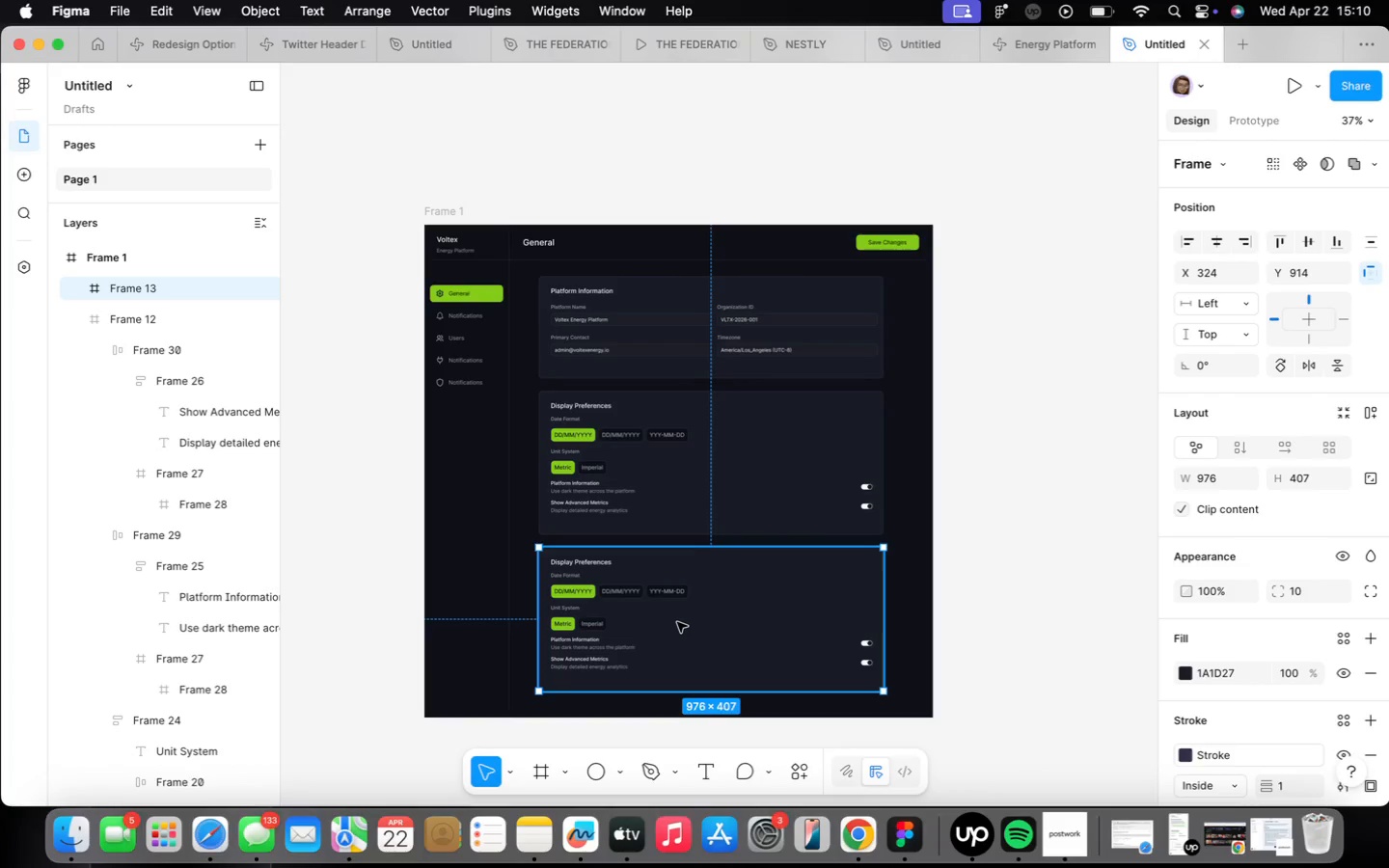 
scroll: coordinate [498, 495], scroll_direction: up, amount: 20.0
 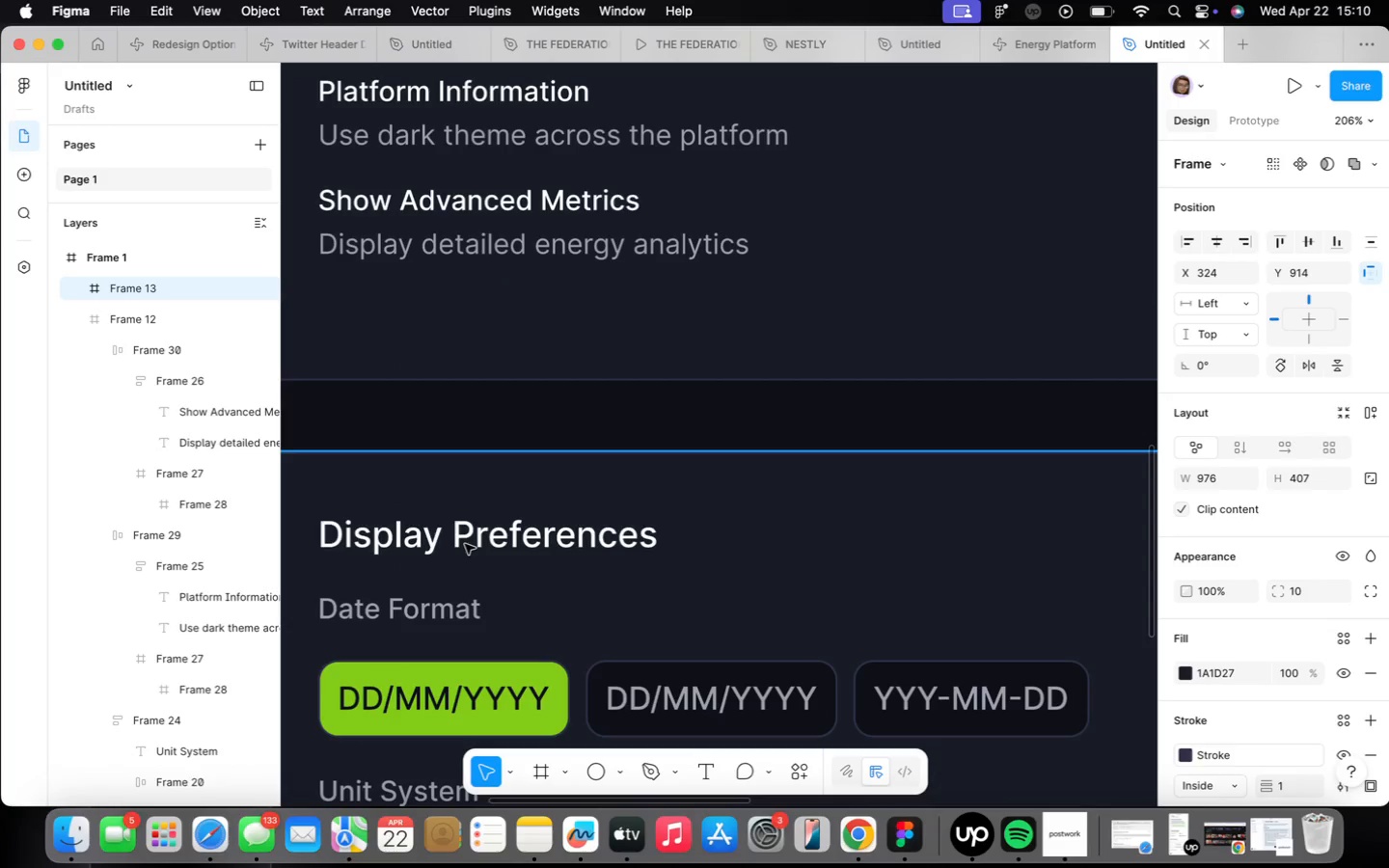 
double_click([465, 544])
 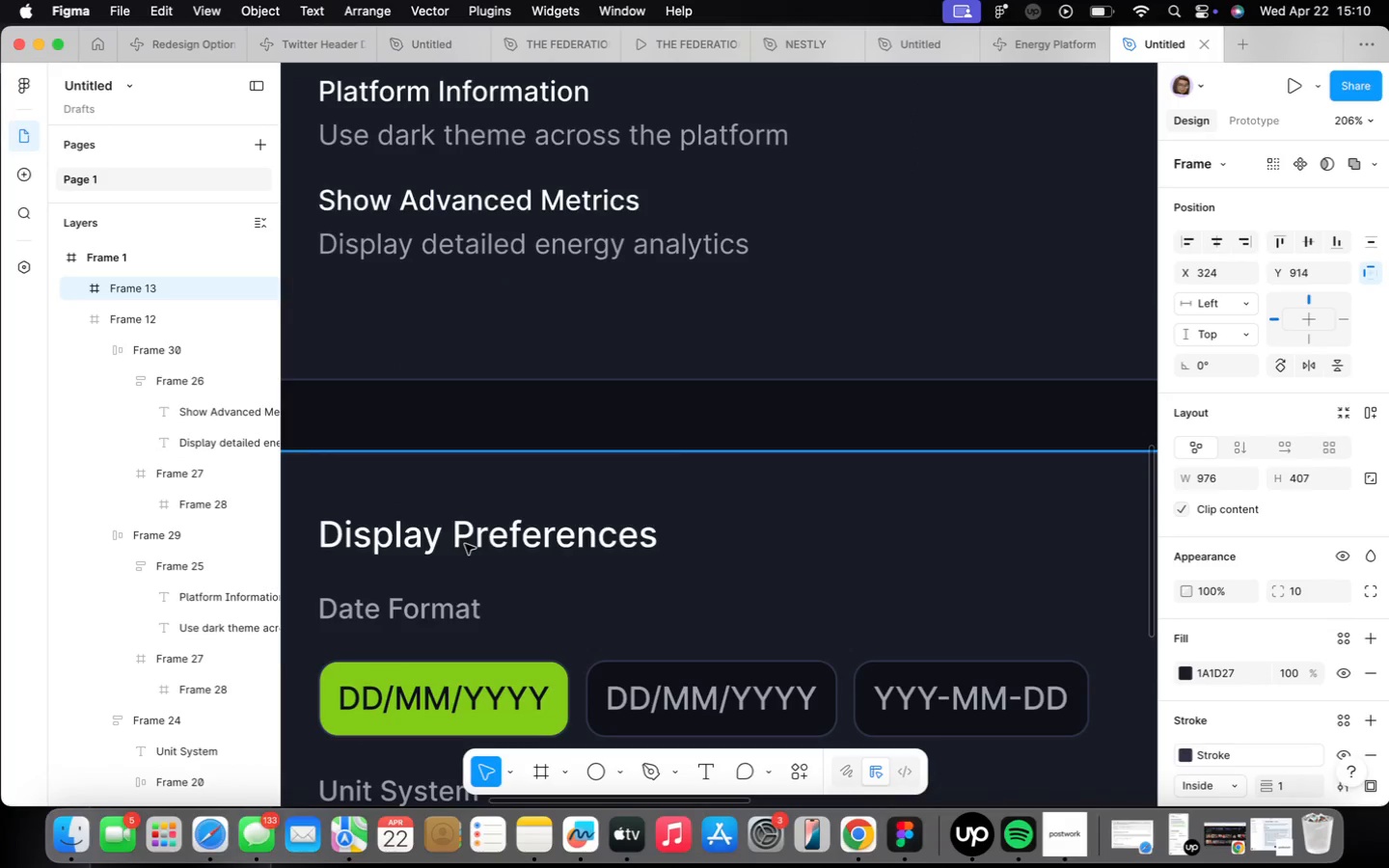 
triple_click([465, 544])
 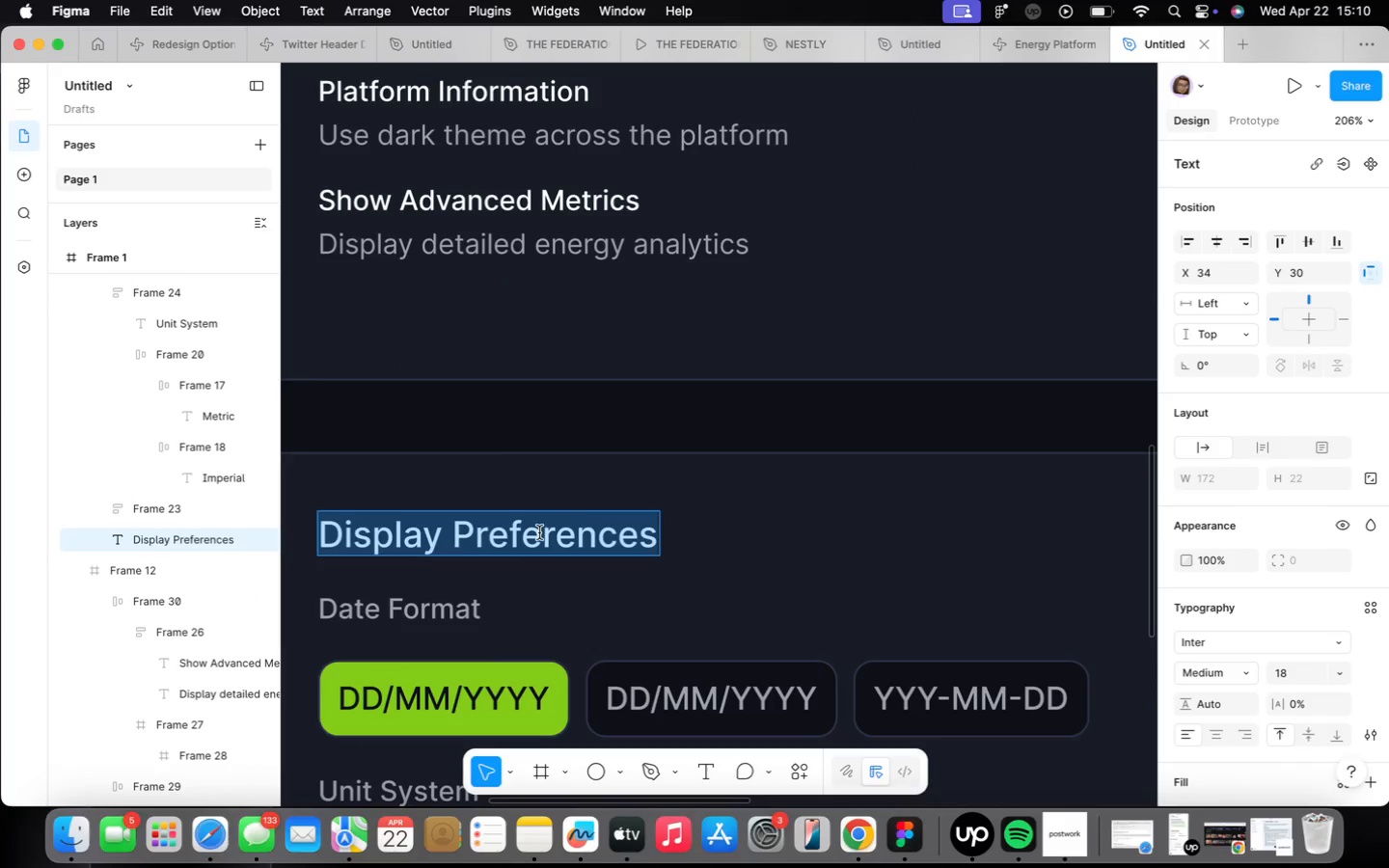 
type(Data Retention)
 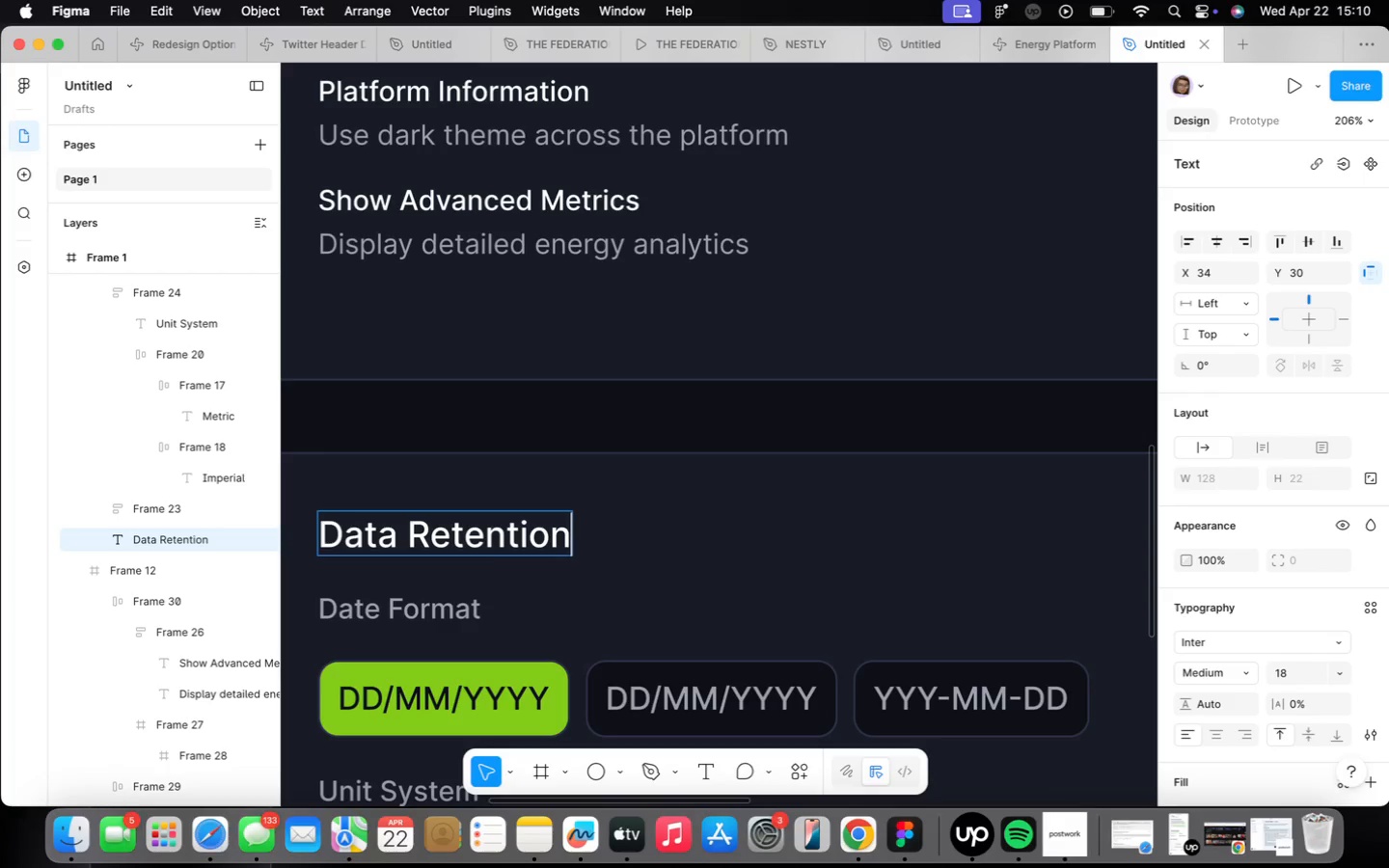 
wait(12.25)
 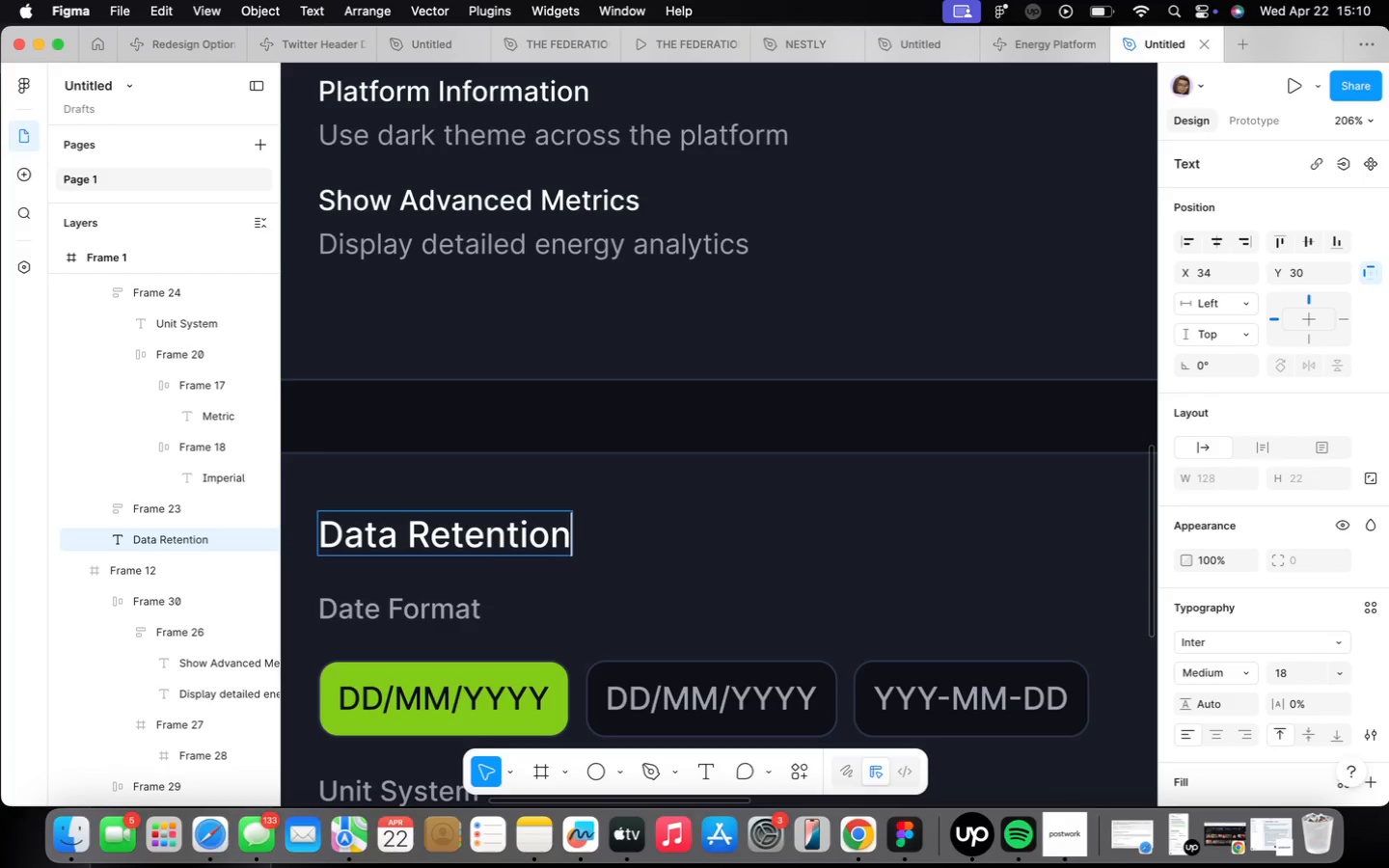 
type(Device Telementry (0)
 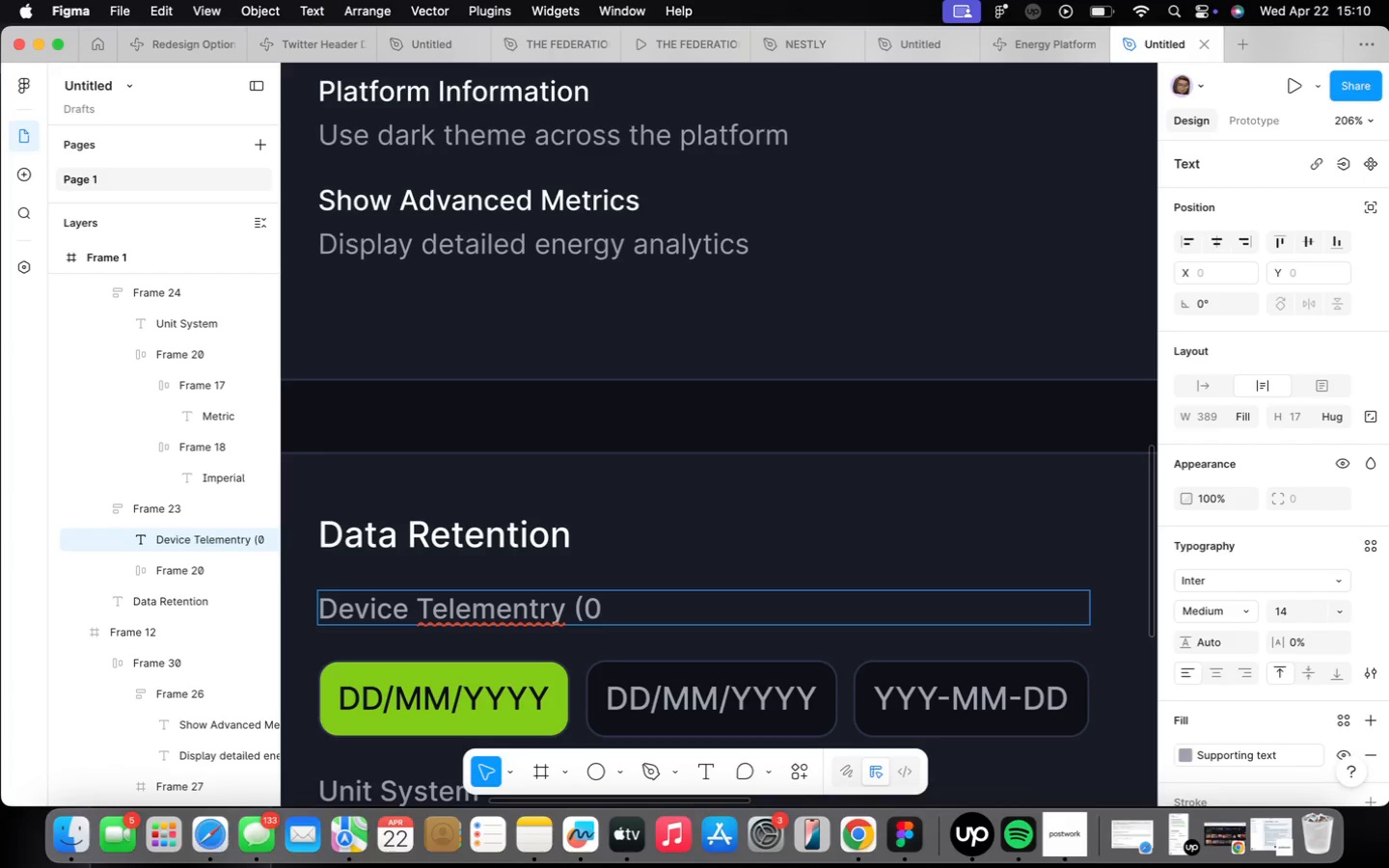 
key(ArrowLeft)
 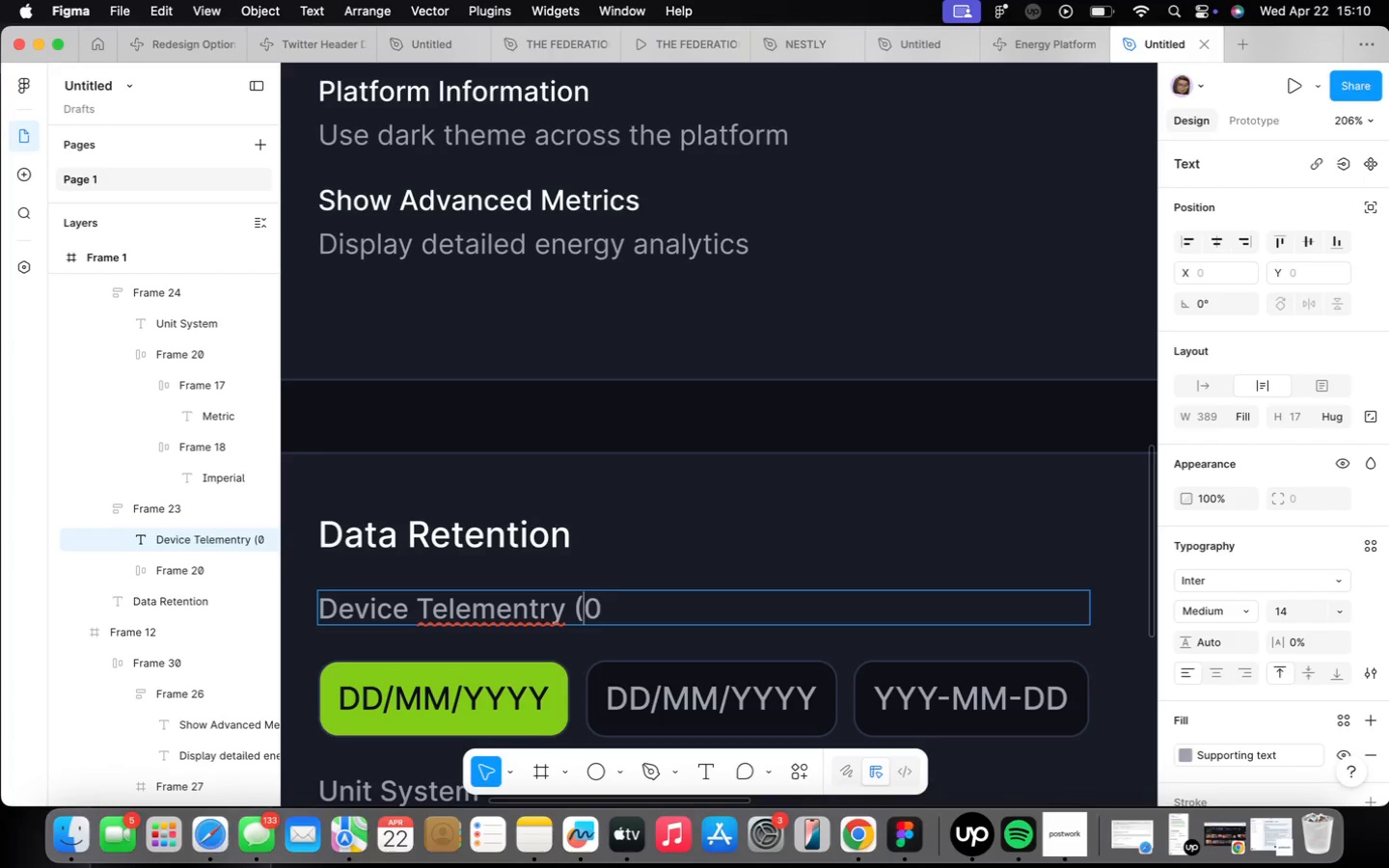 
type(days)
 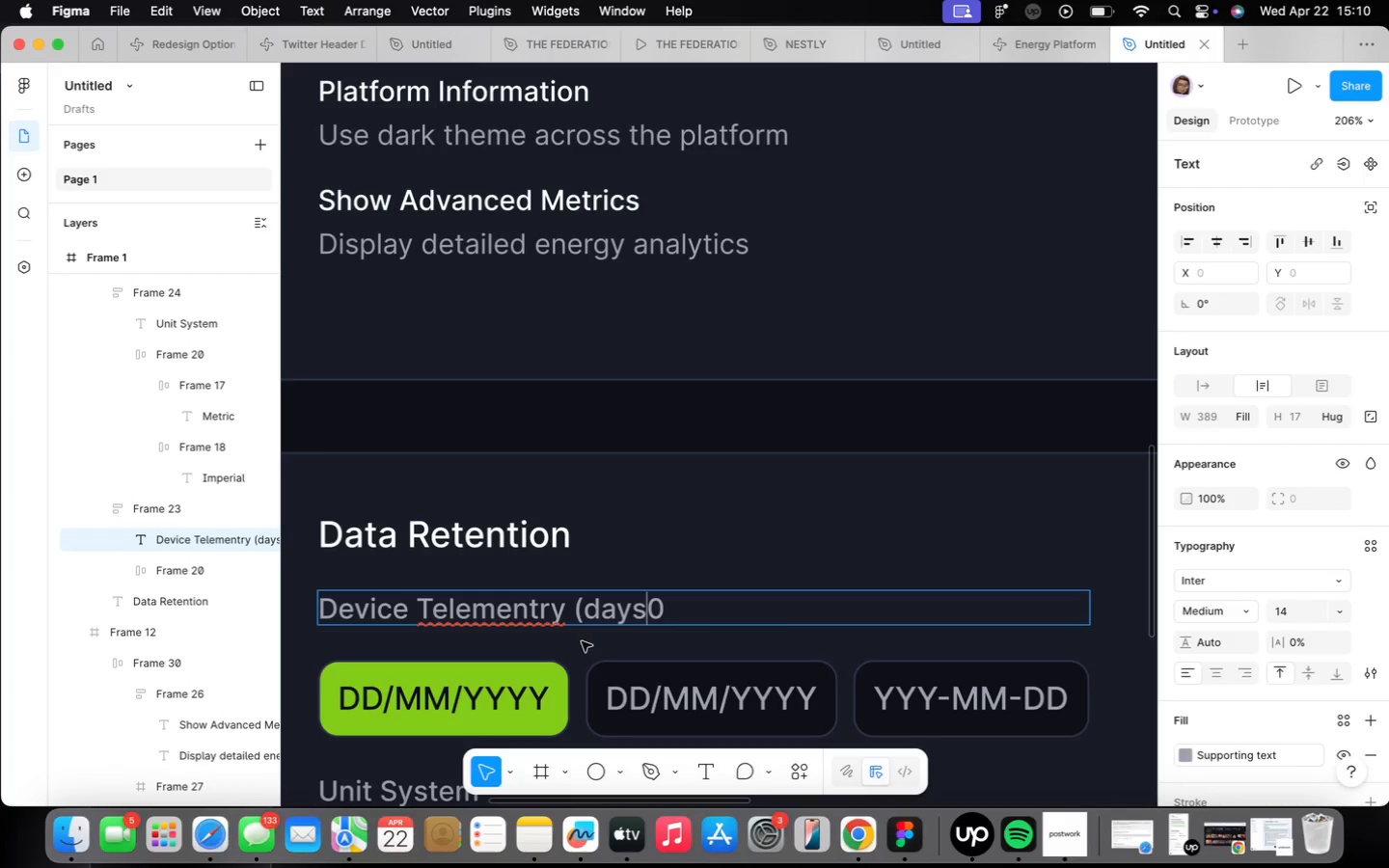 
wait(8.54)
 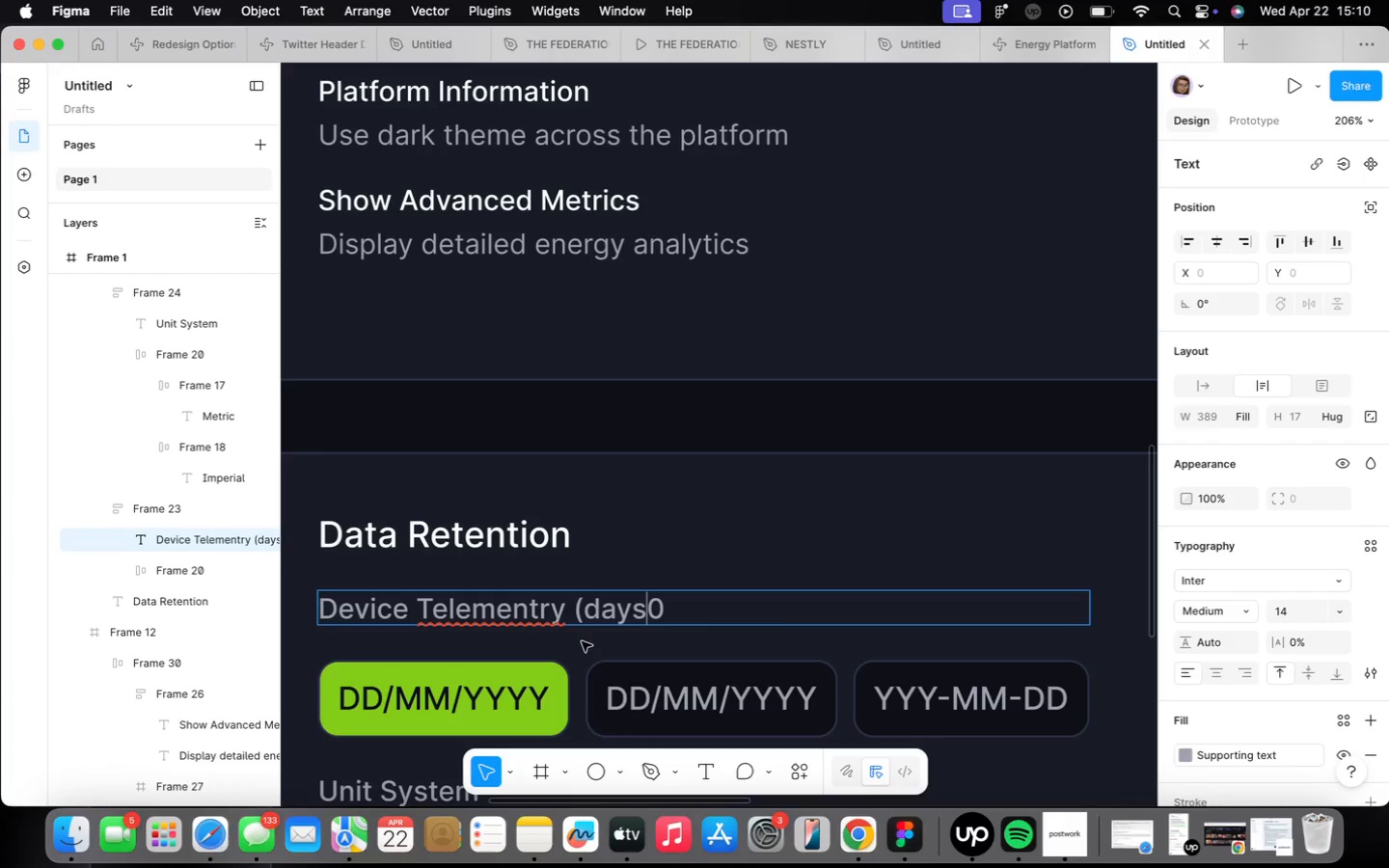 
left_click([528, 615])
 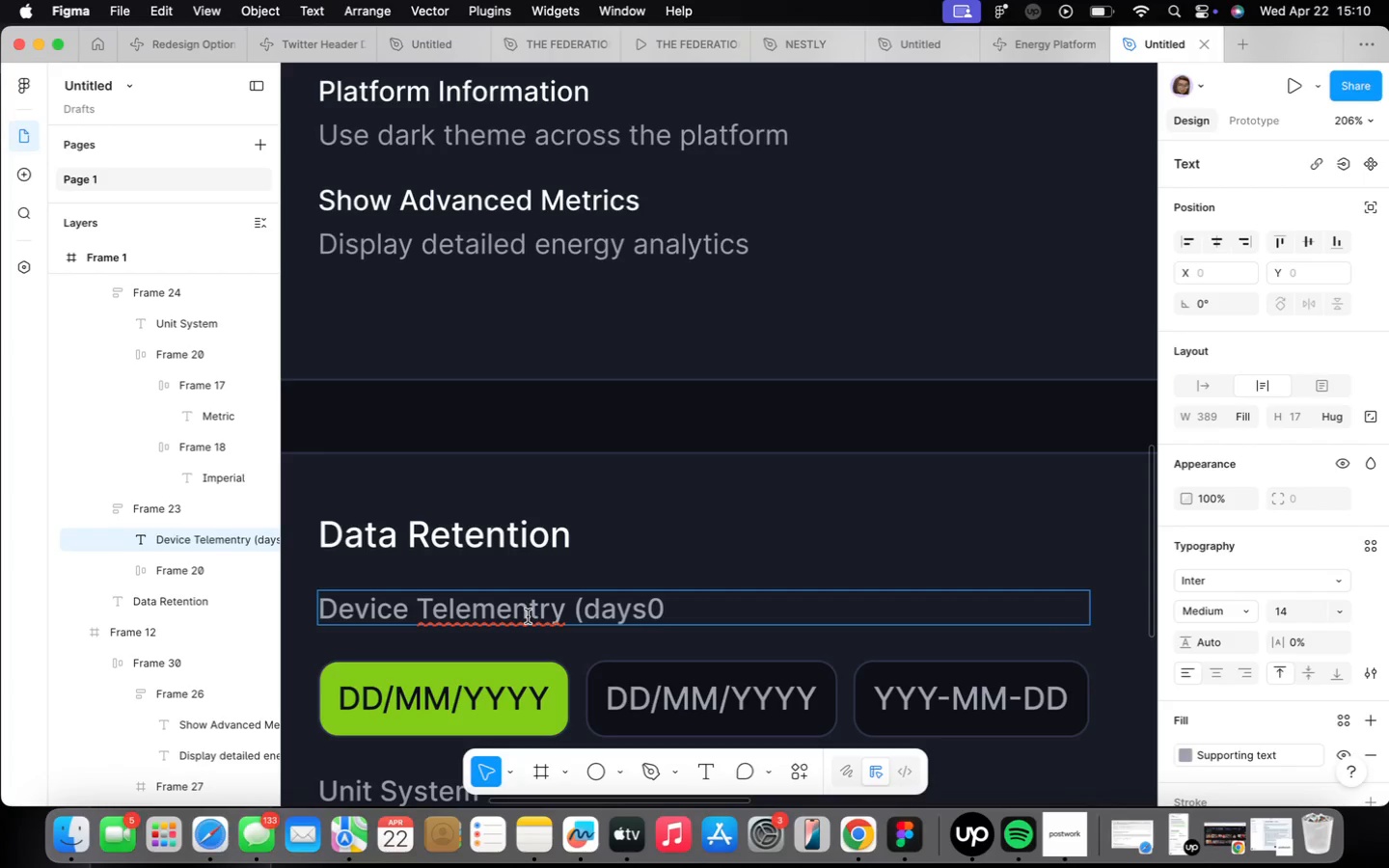 
key(Backspace)
 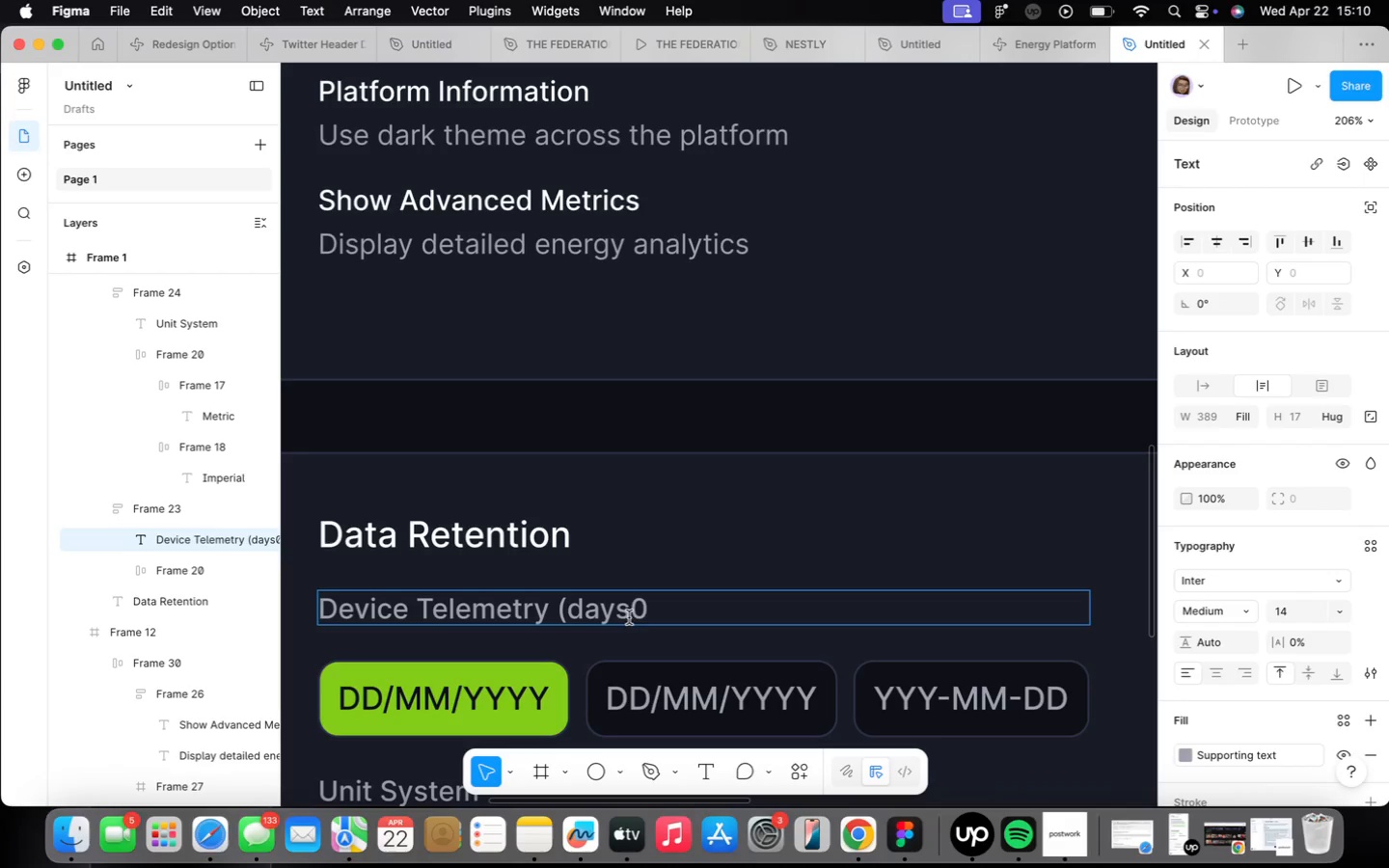 
left_click([652, 617])
 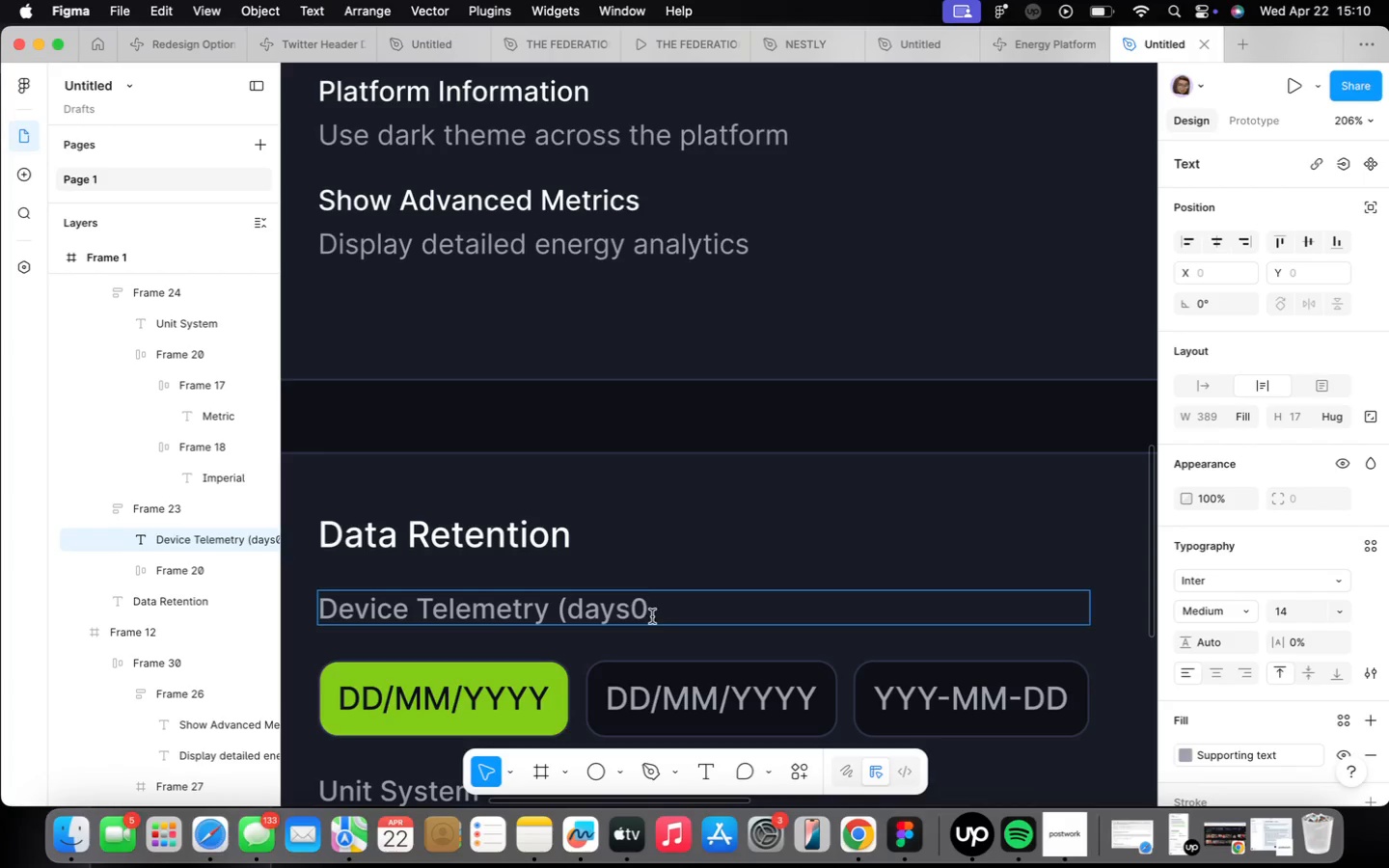 
key(Backspace)
 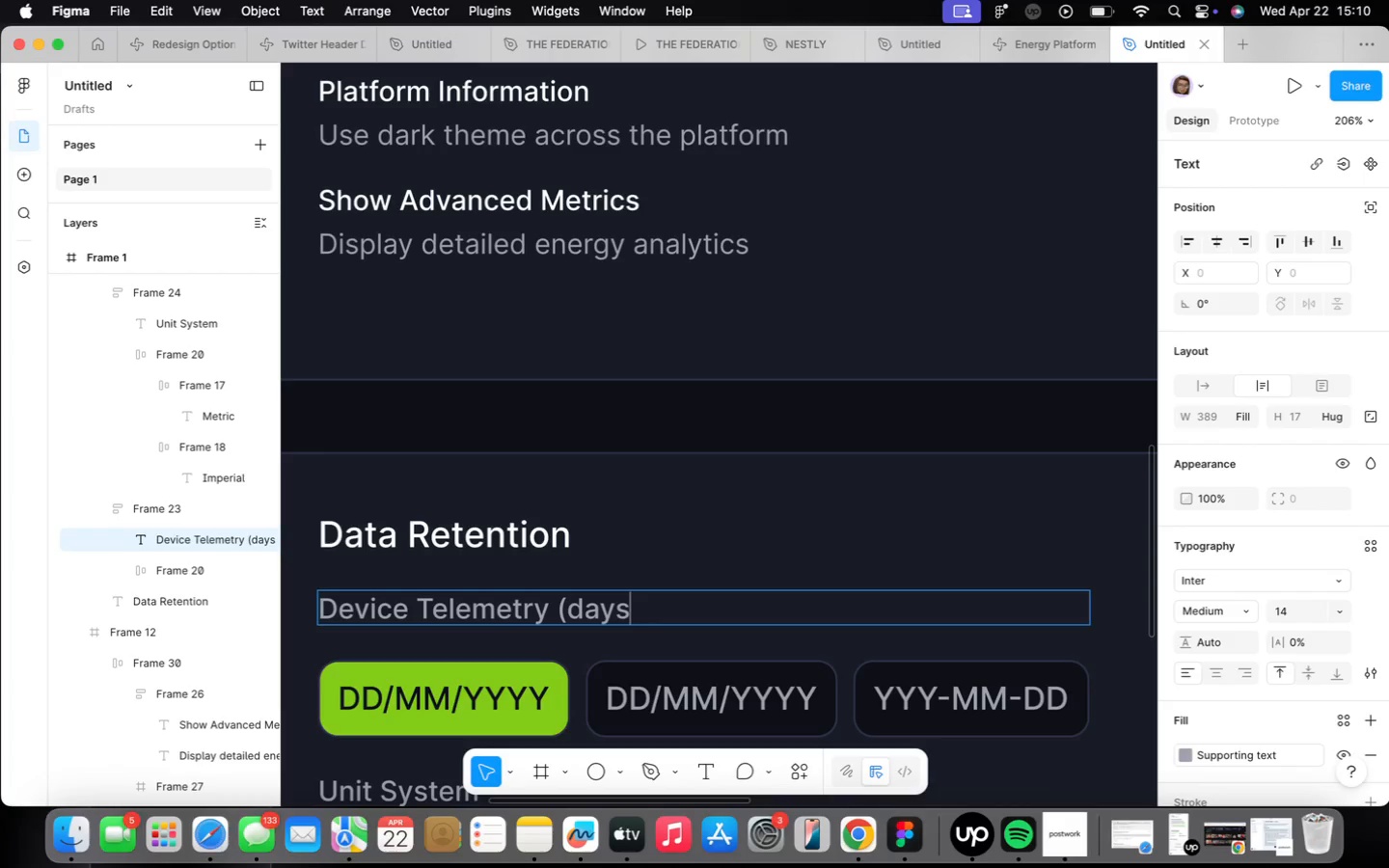 
key(Shift+ShiftLeft)
 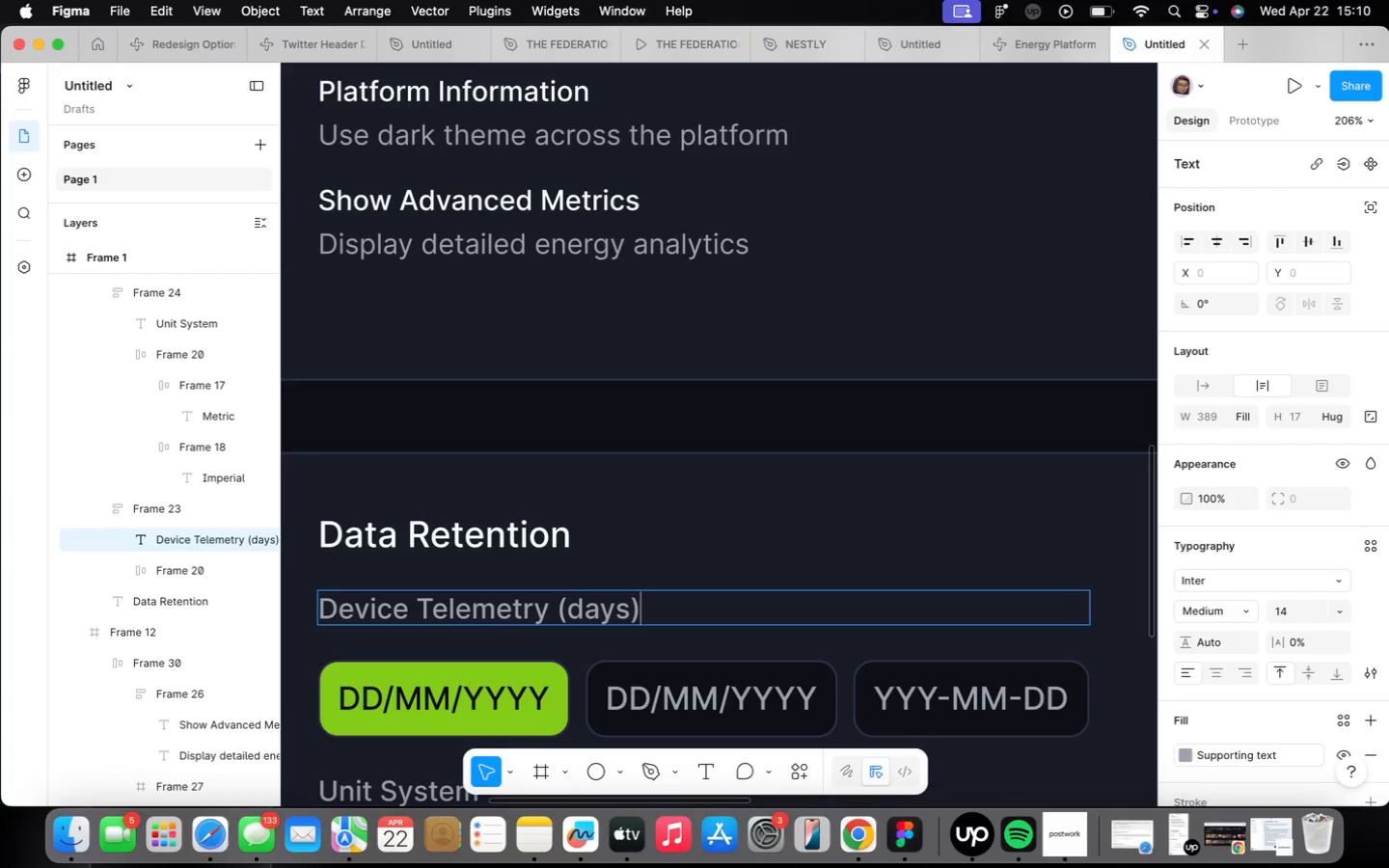 
key(Shift+0)
 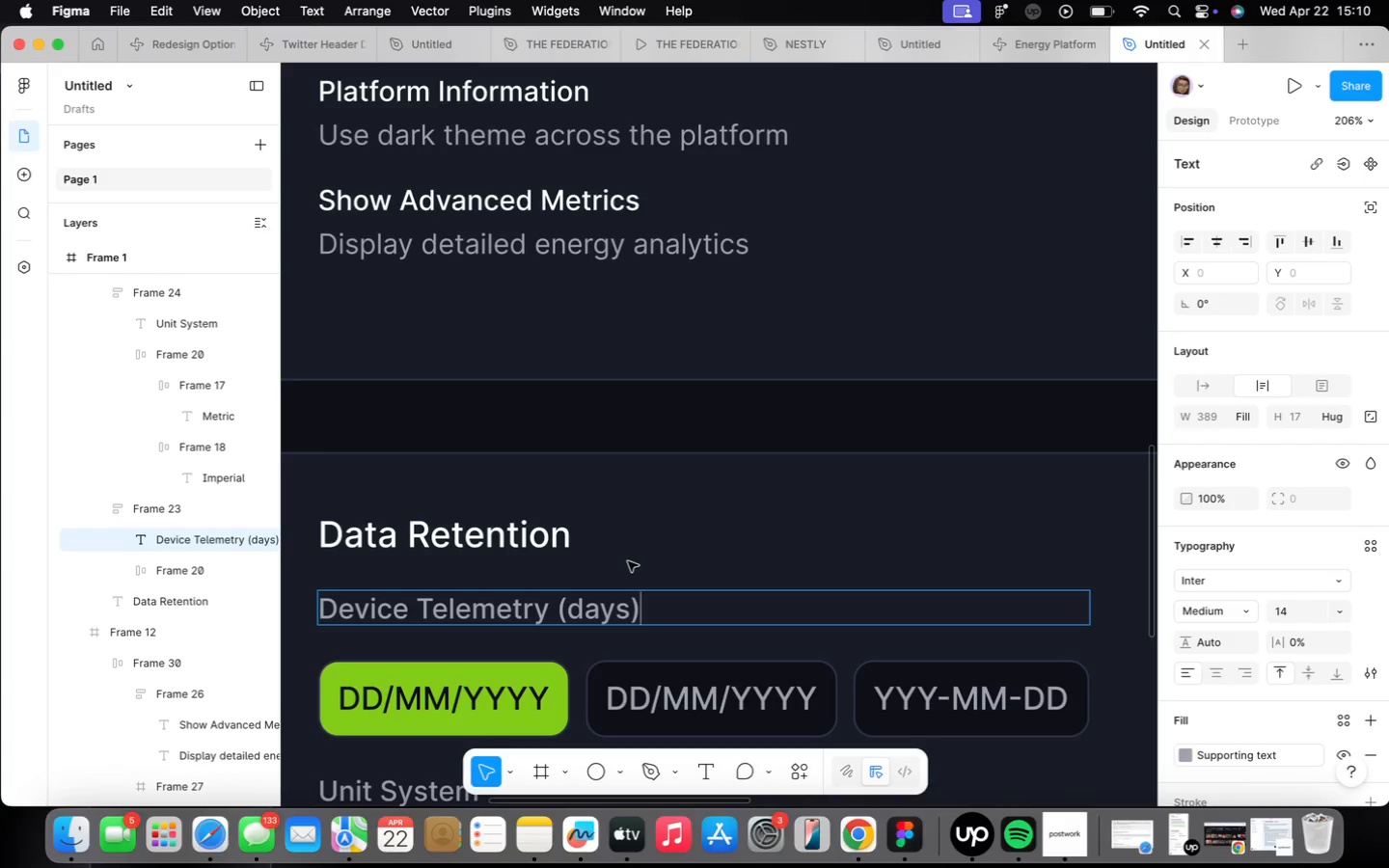 
scroll: coordinate [601, 579], scroll_direction: down, amount: 4.0
 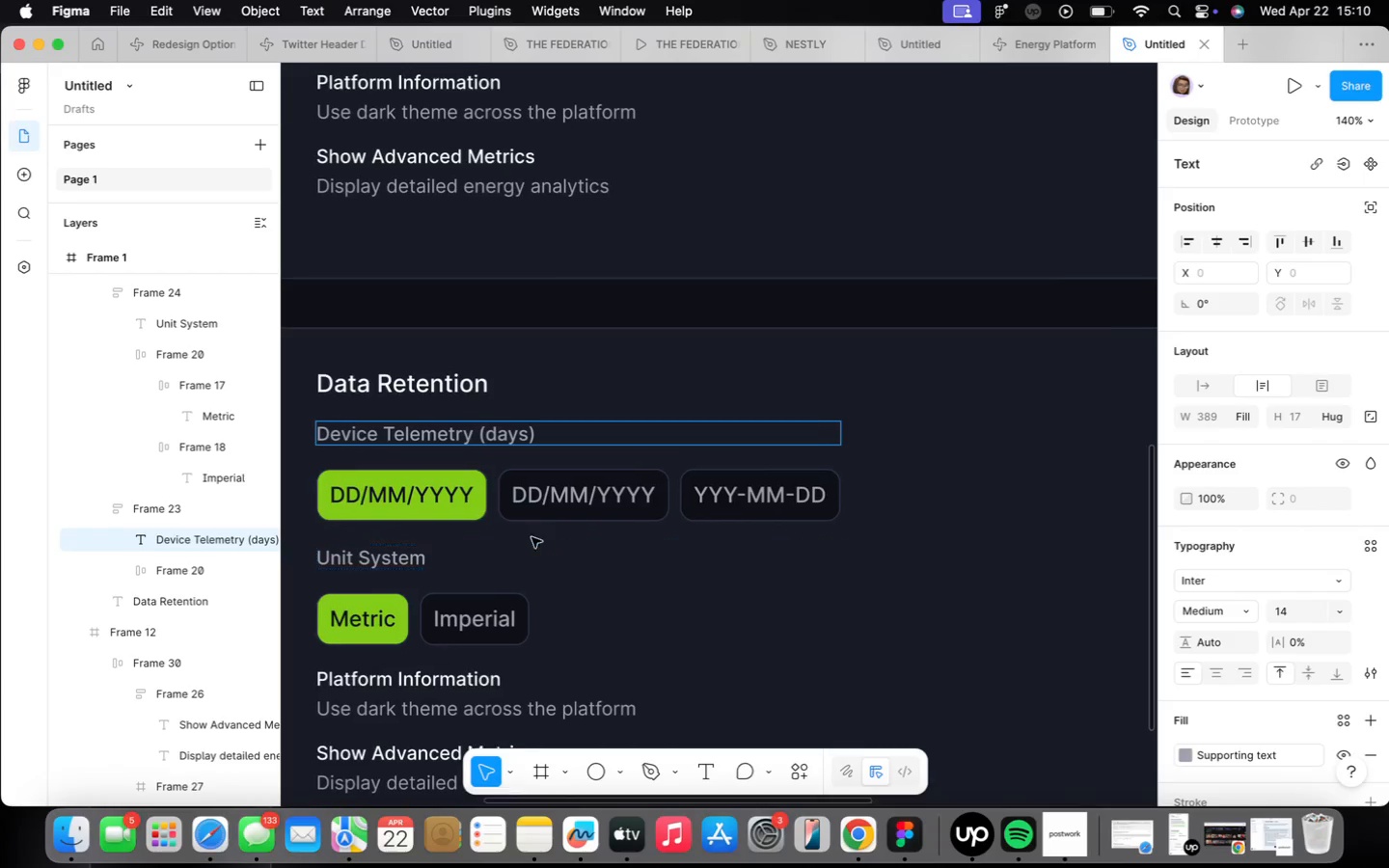 
left_click([714, 617])
 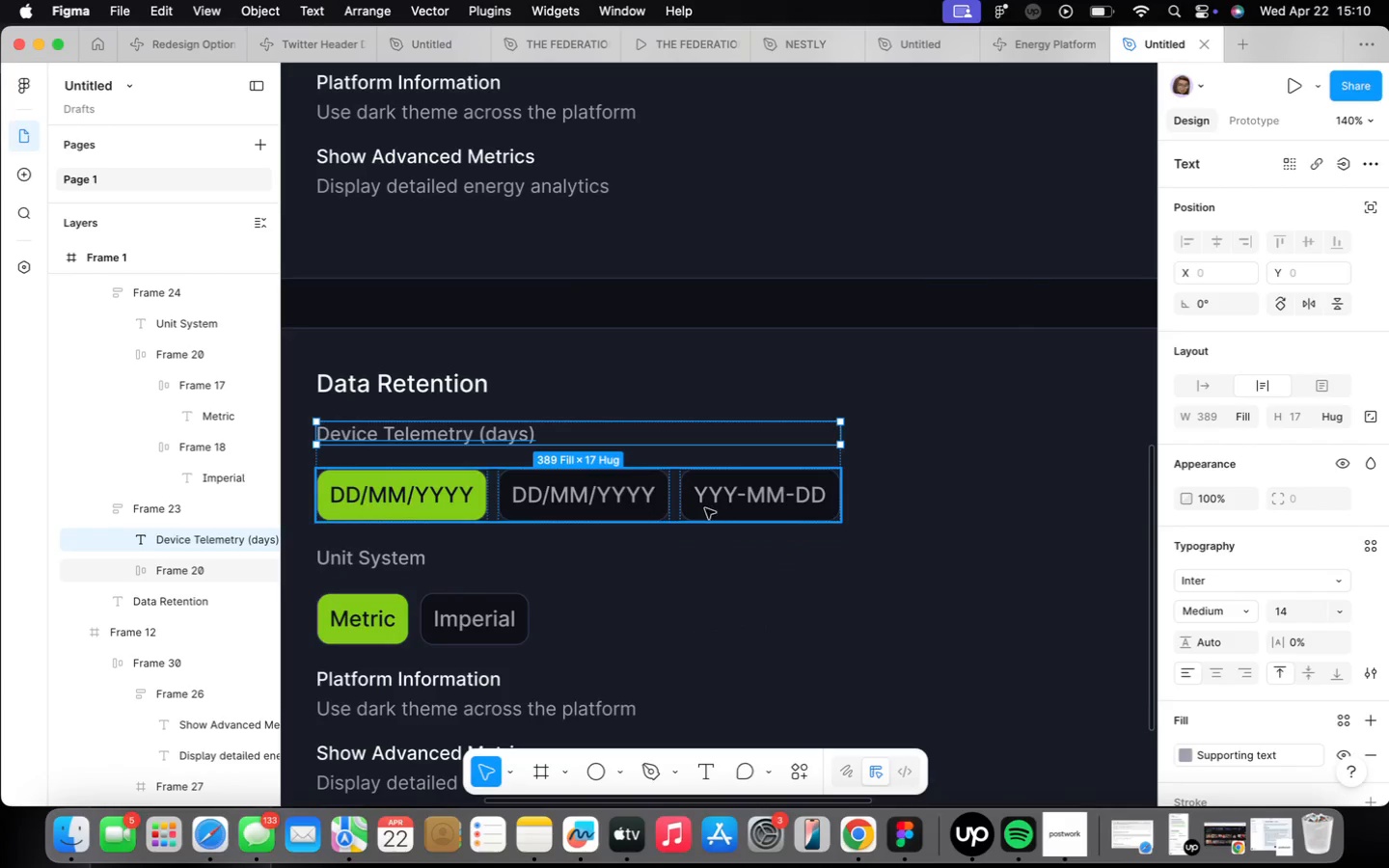 
scroll: coordinate [694, 586], scroll_direction: down, amount: 9.0
 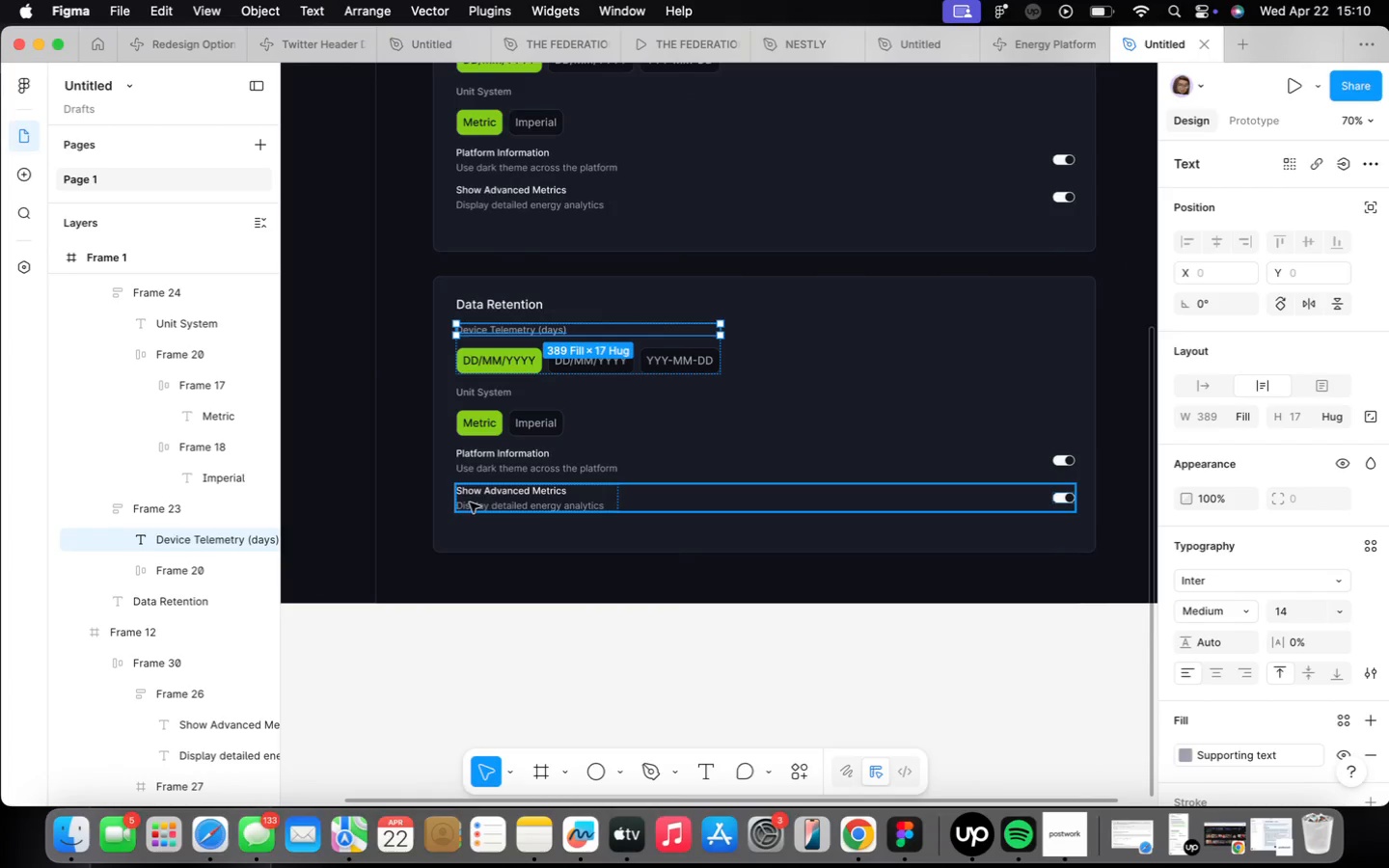 
left_click([541, 475])
 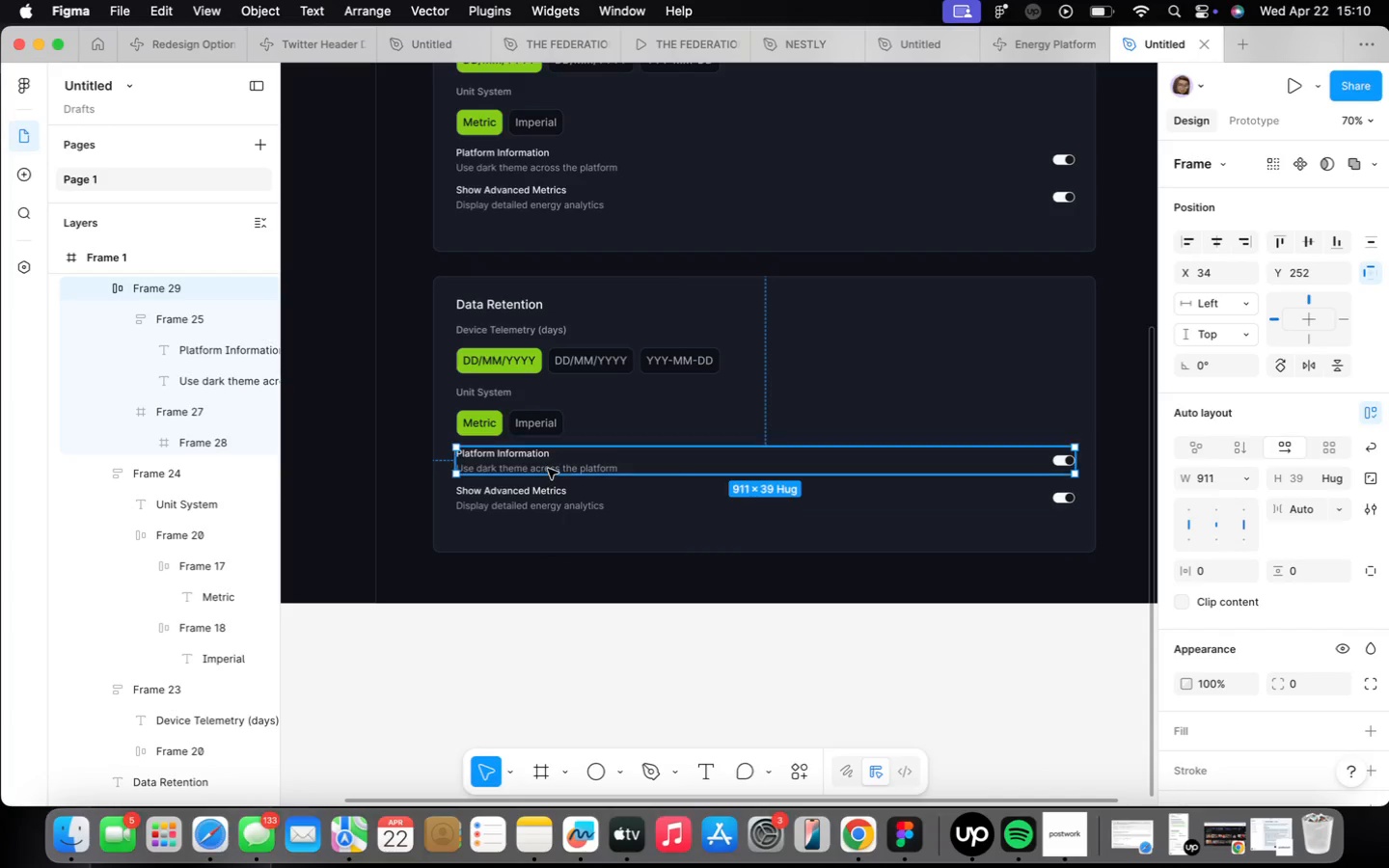 
hold_key(key=ShiftLeft, duration=1.26)
left_click([554, 498])
 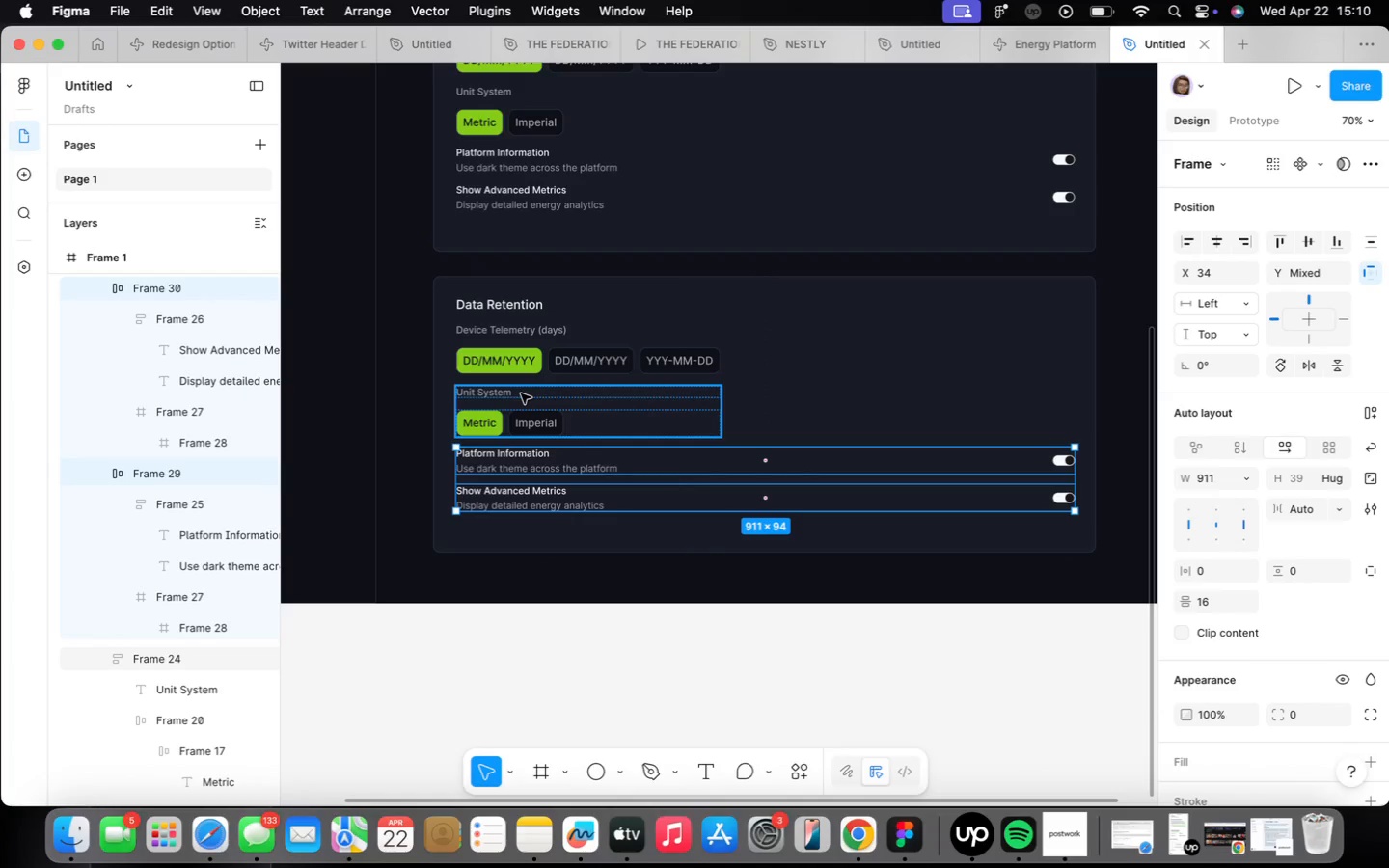 
left_click([521, 393])
 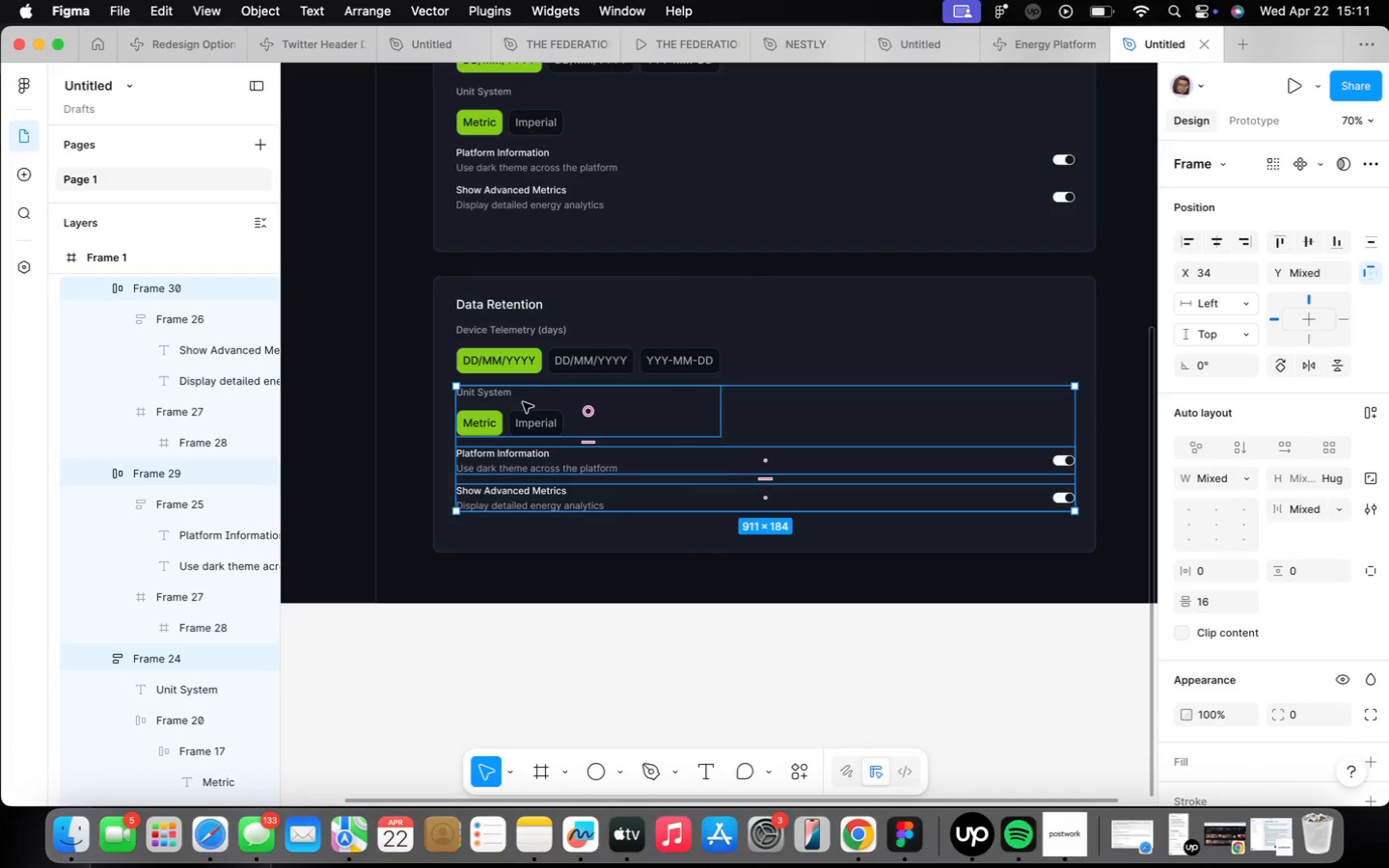 
key(Backspace)
 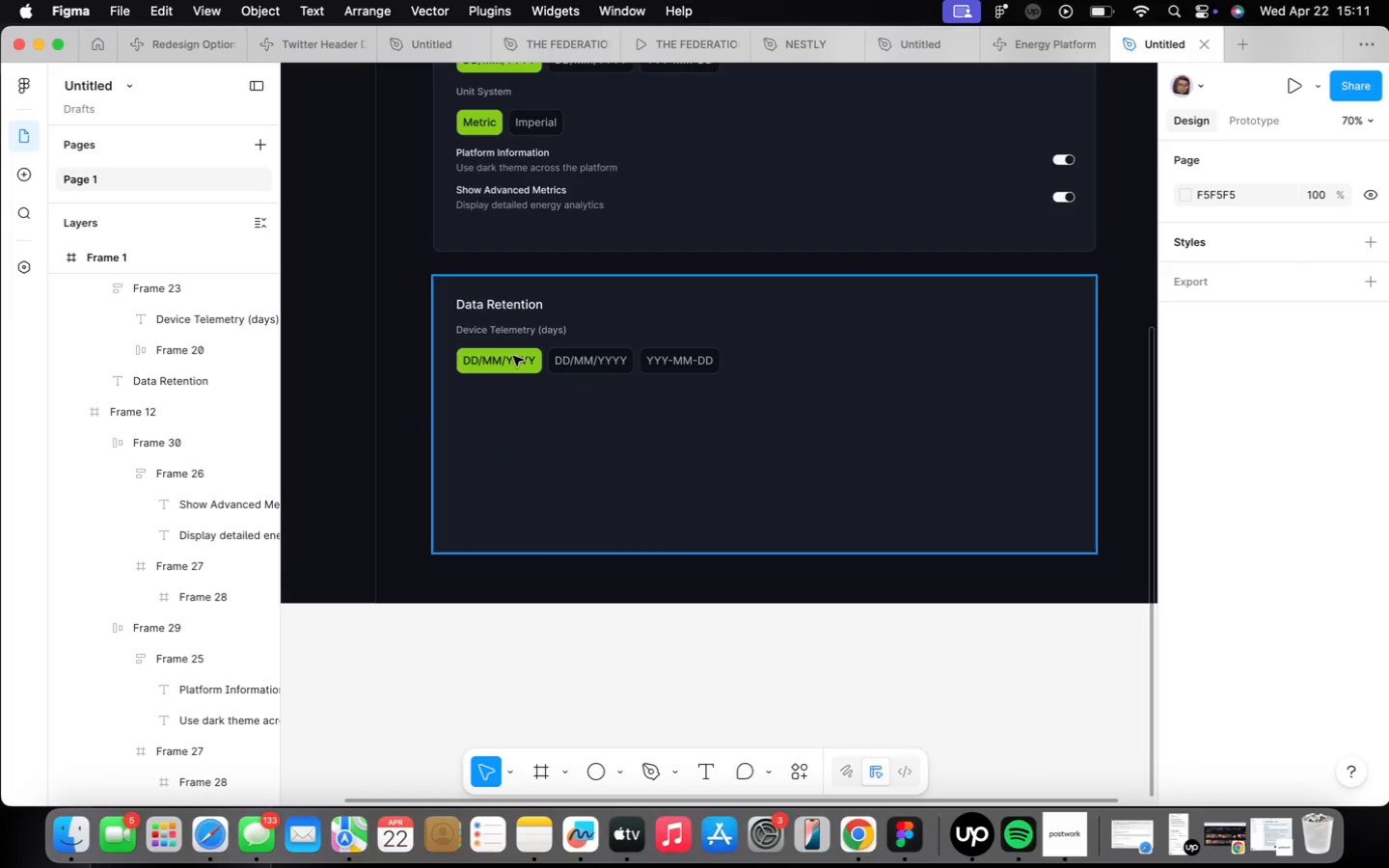 
double_click([513, 356])
 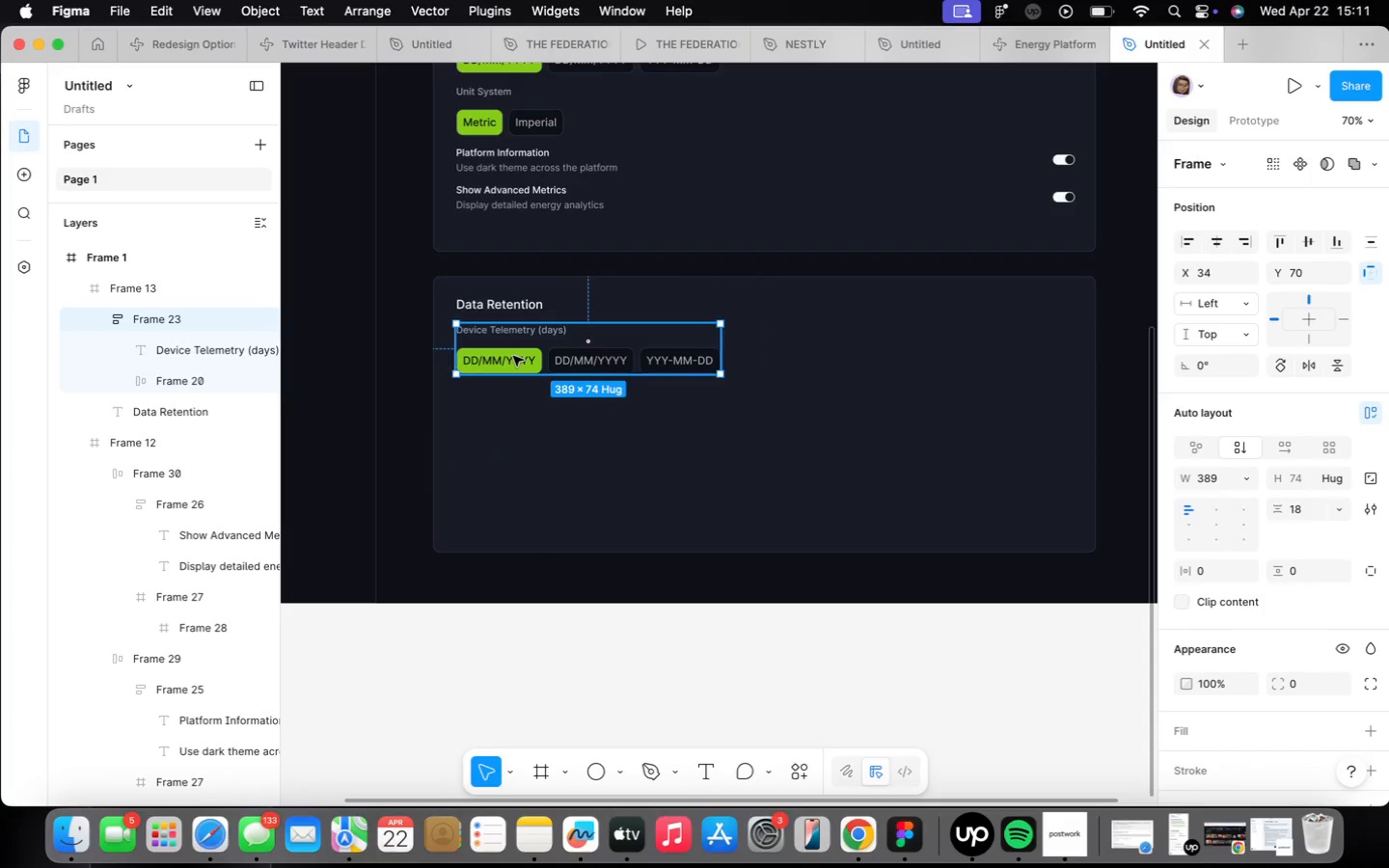 
right_click([513, 356])
 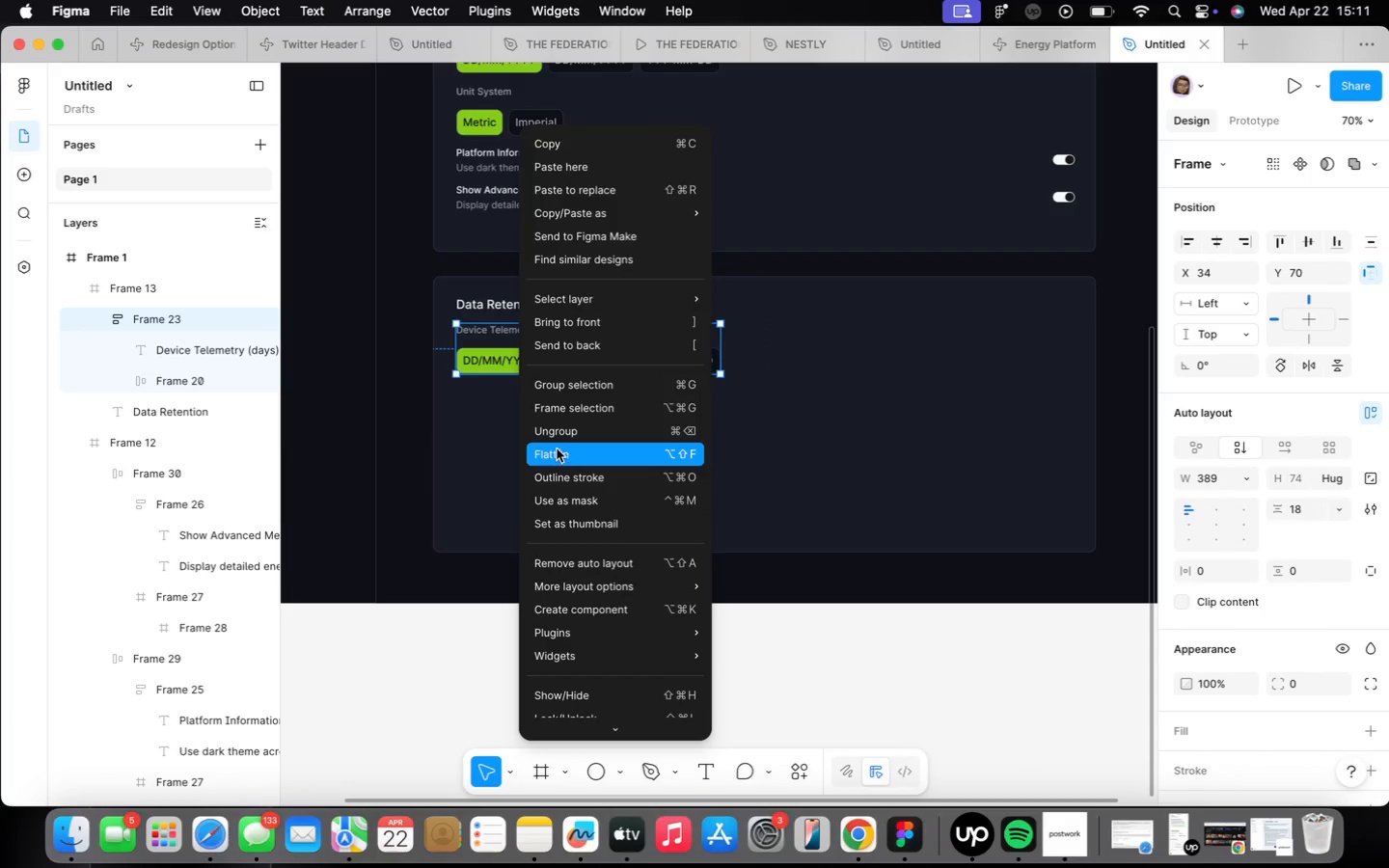 
left_click([555, 435])
 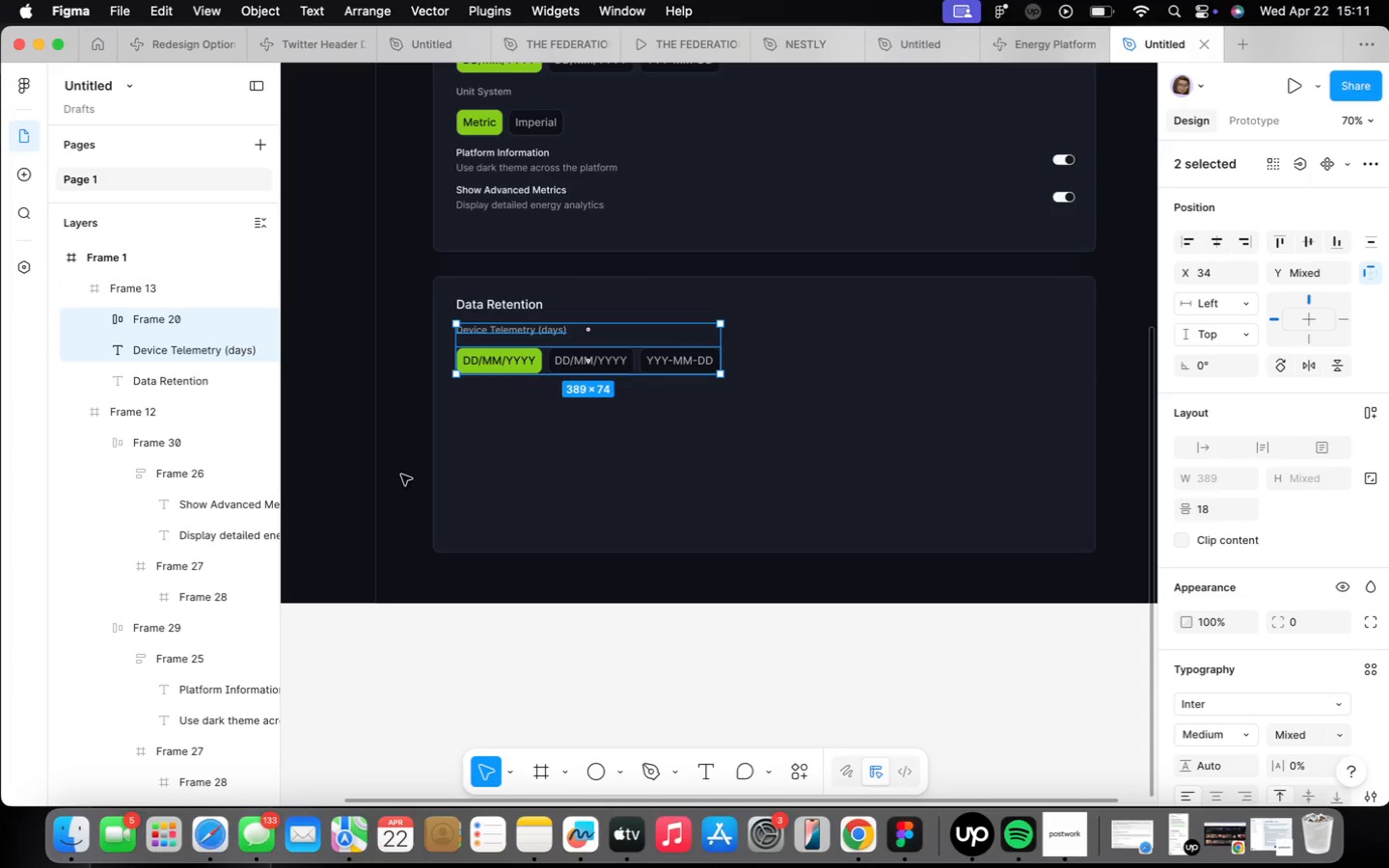 
left_click([684, 350])
 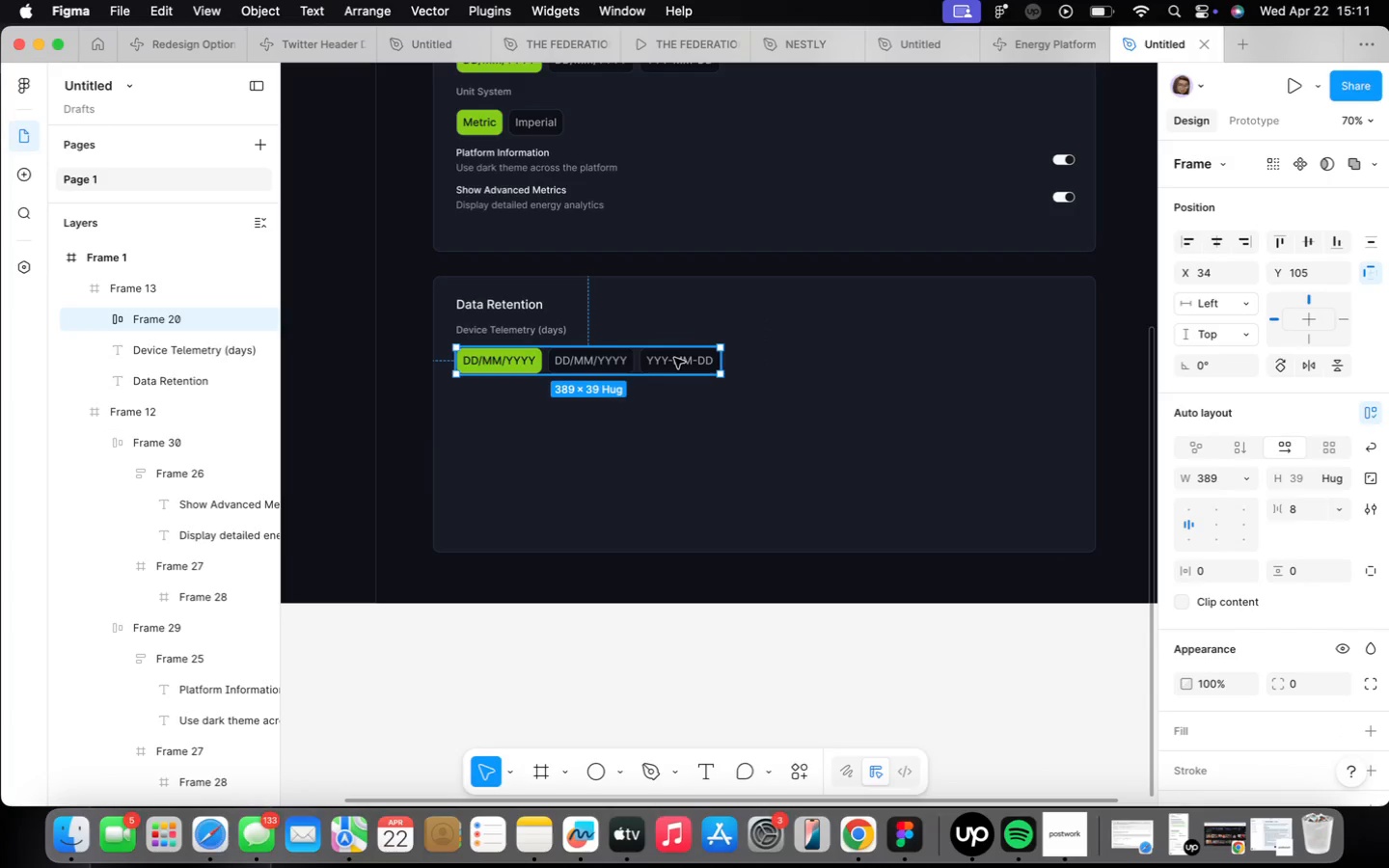 
left_click_drag(start_coordinate=[675, 358], to_coordinate=[665, 486])
 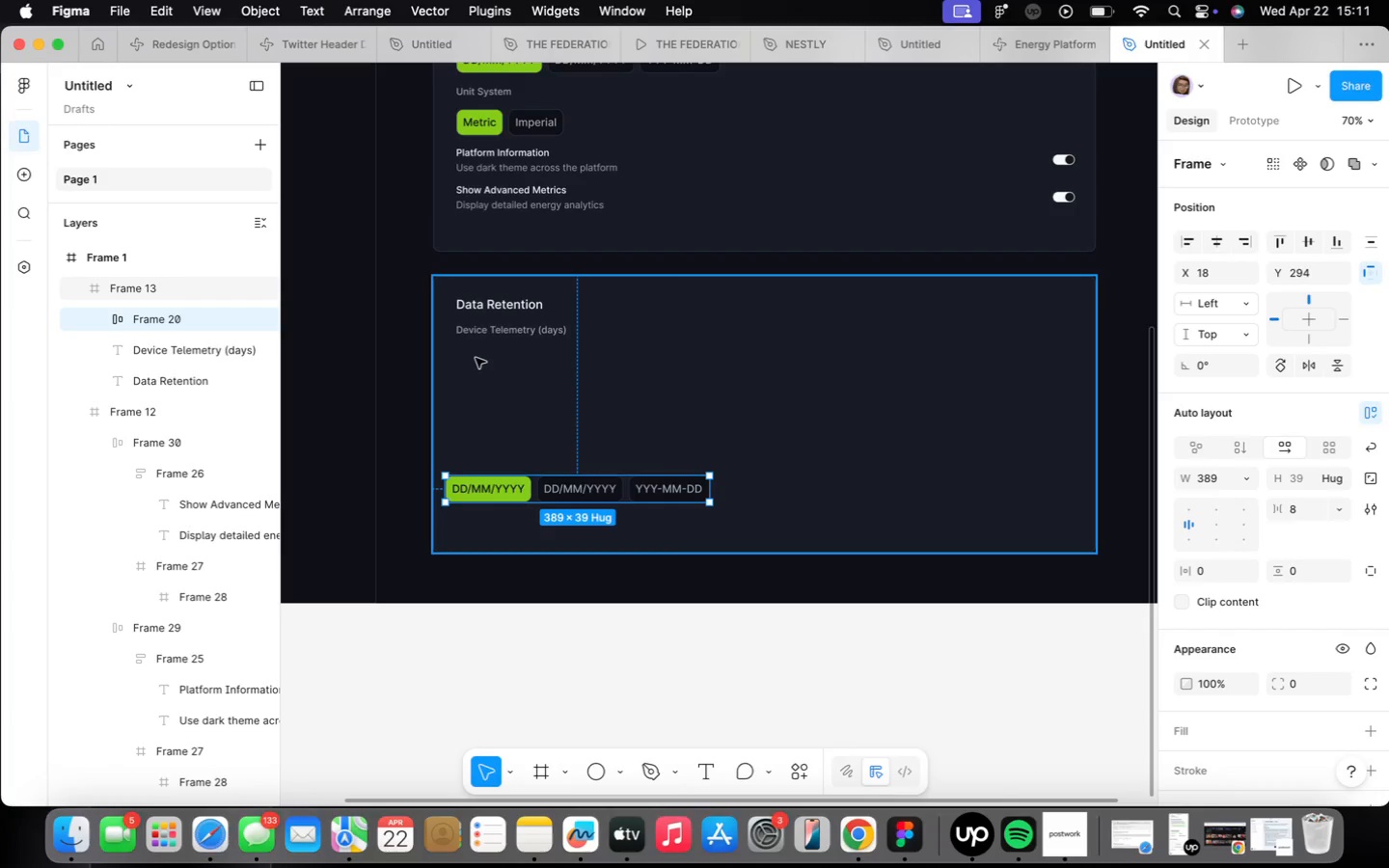 
scroll: coordinate [499, 366], scroll_direction: up, amount: 4.0
 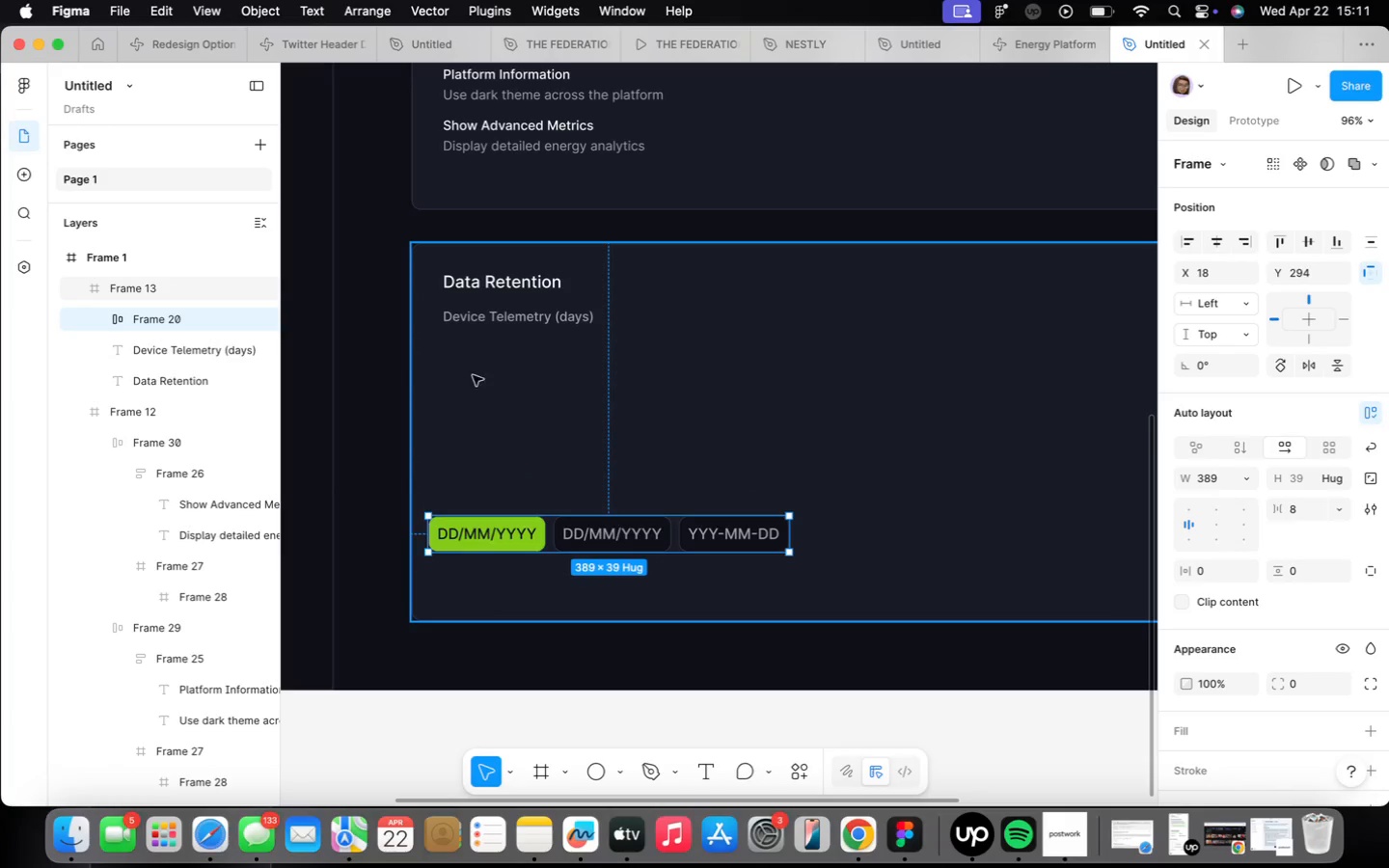 
wait(11.17)
 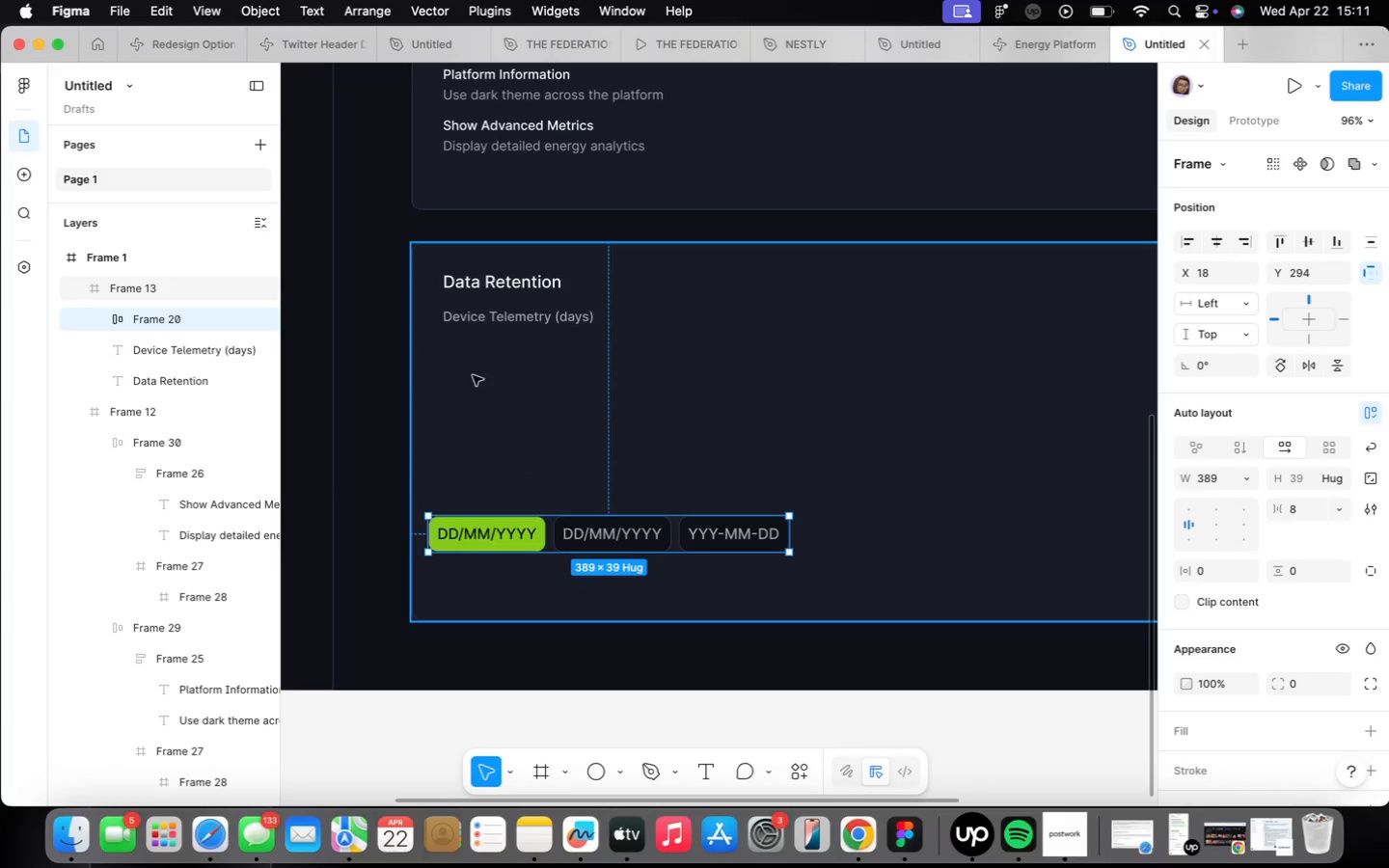 
key(F)
 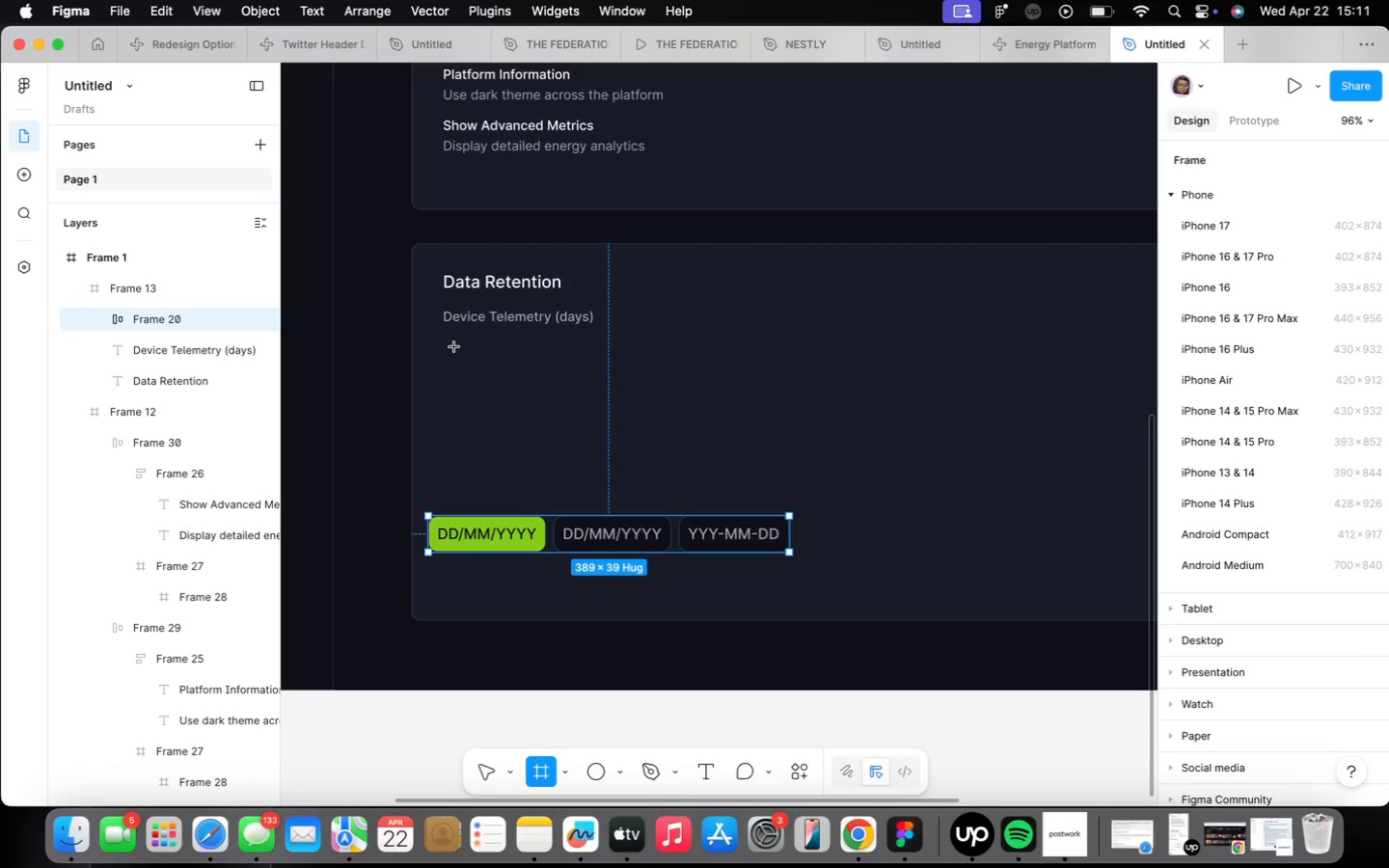 
left_click_drag(start_coordinate=[450, 344], to_coordinate=[1132, 357])
 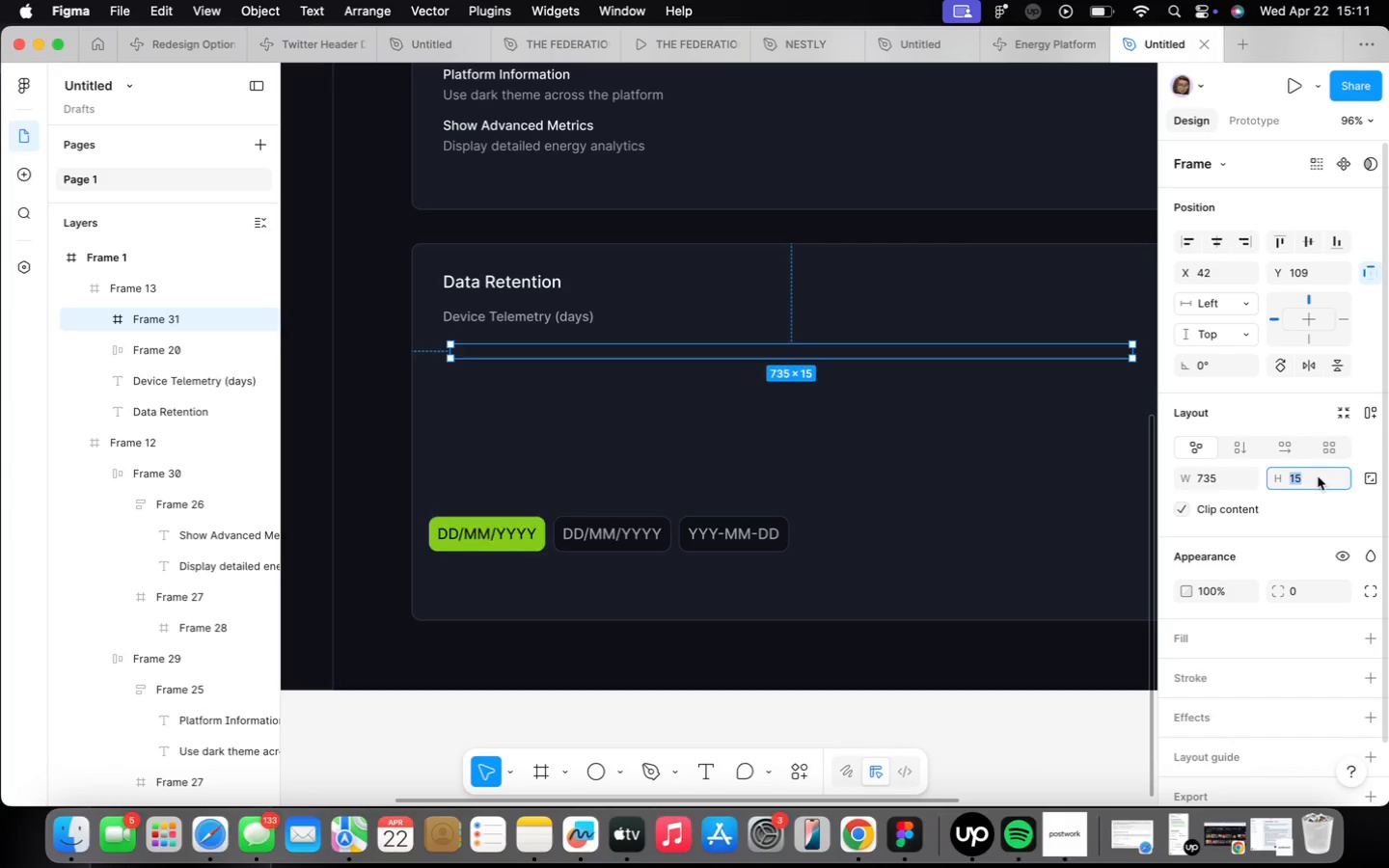 
type(16)
 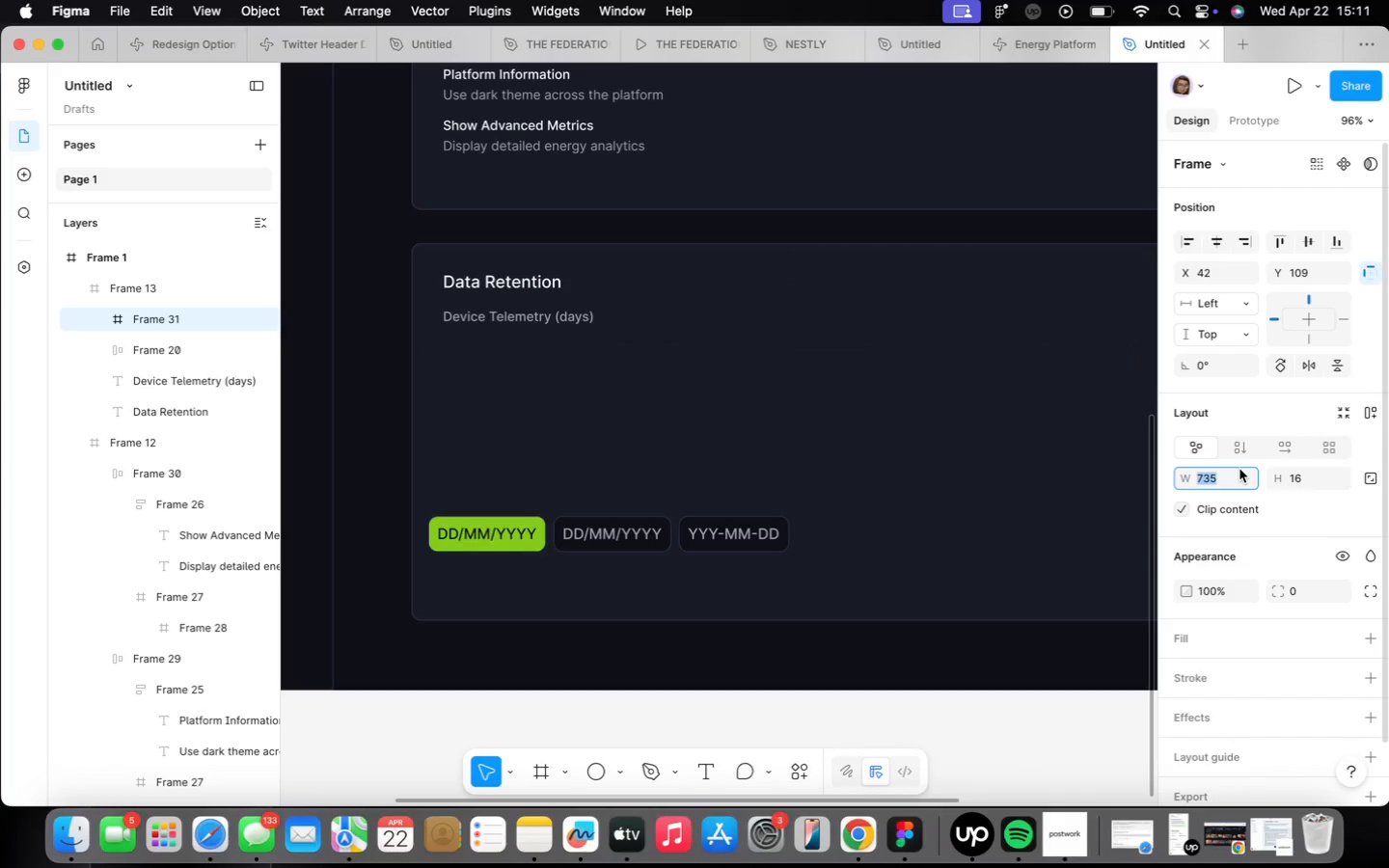 
type(927)
 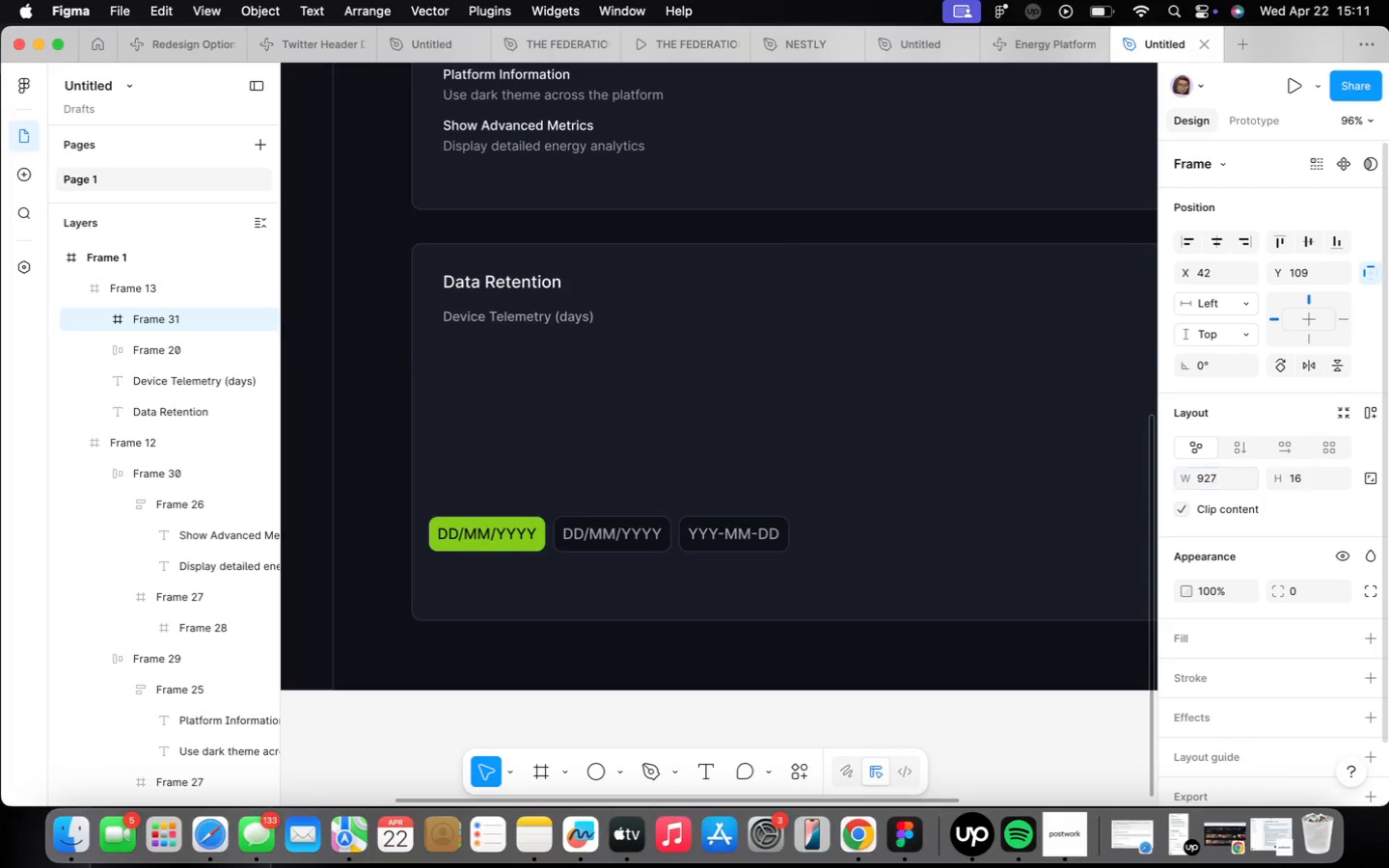 
key(Enter)
 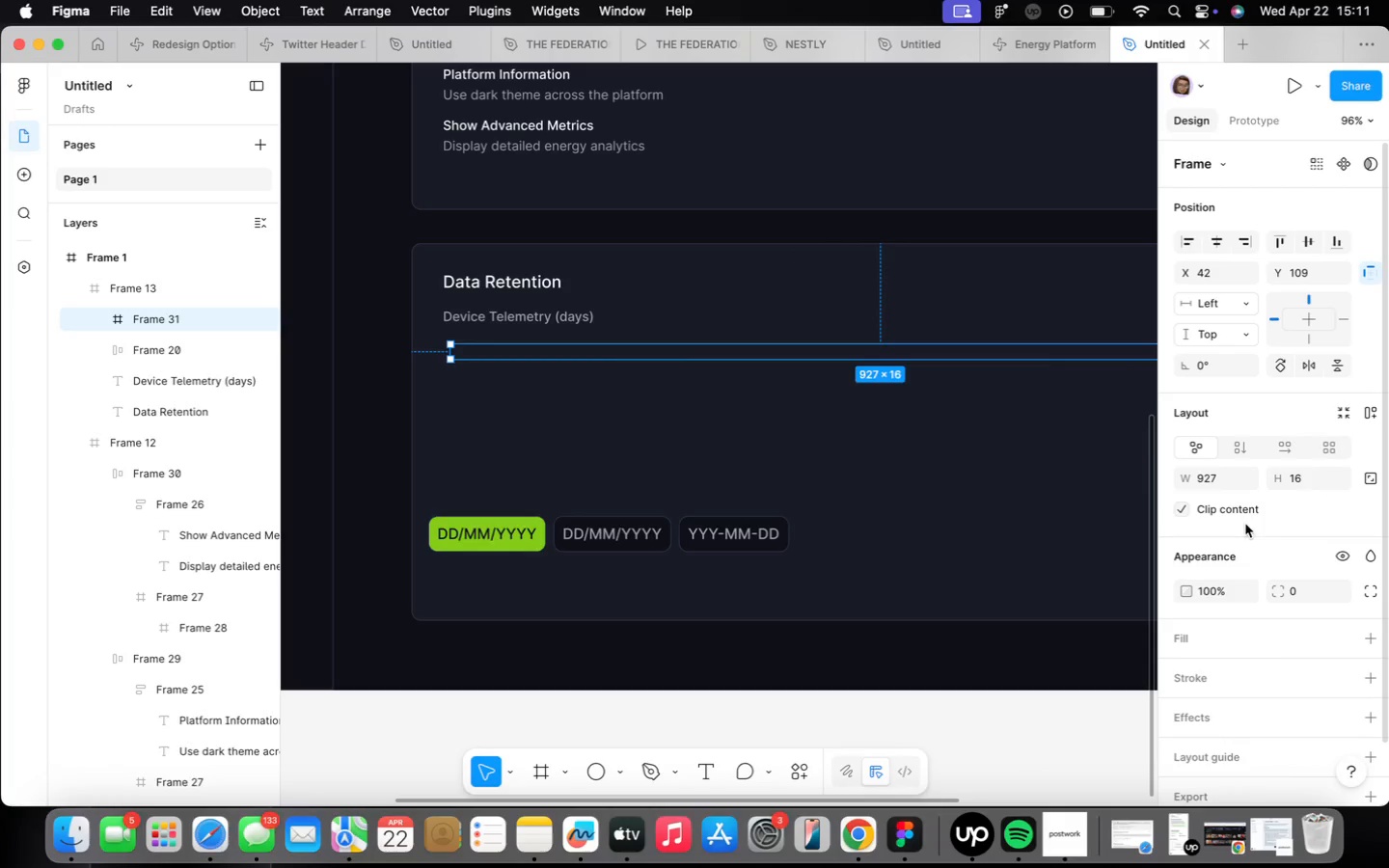 
scroll: coordinate [1231, 612], scroll_direction: down, amount: 1.0
 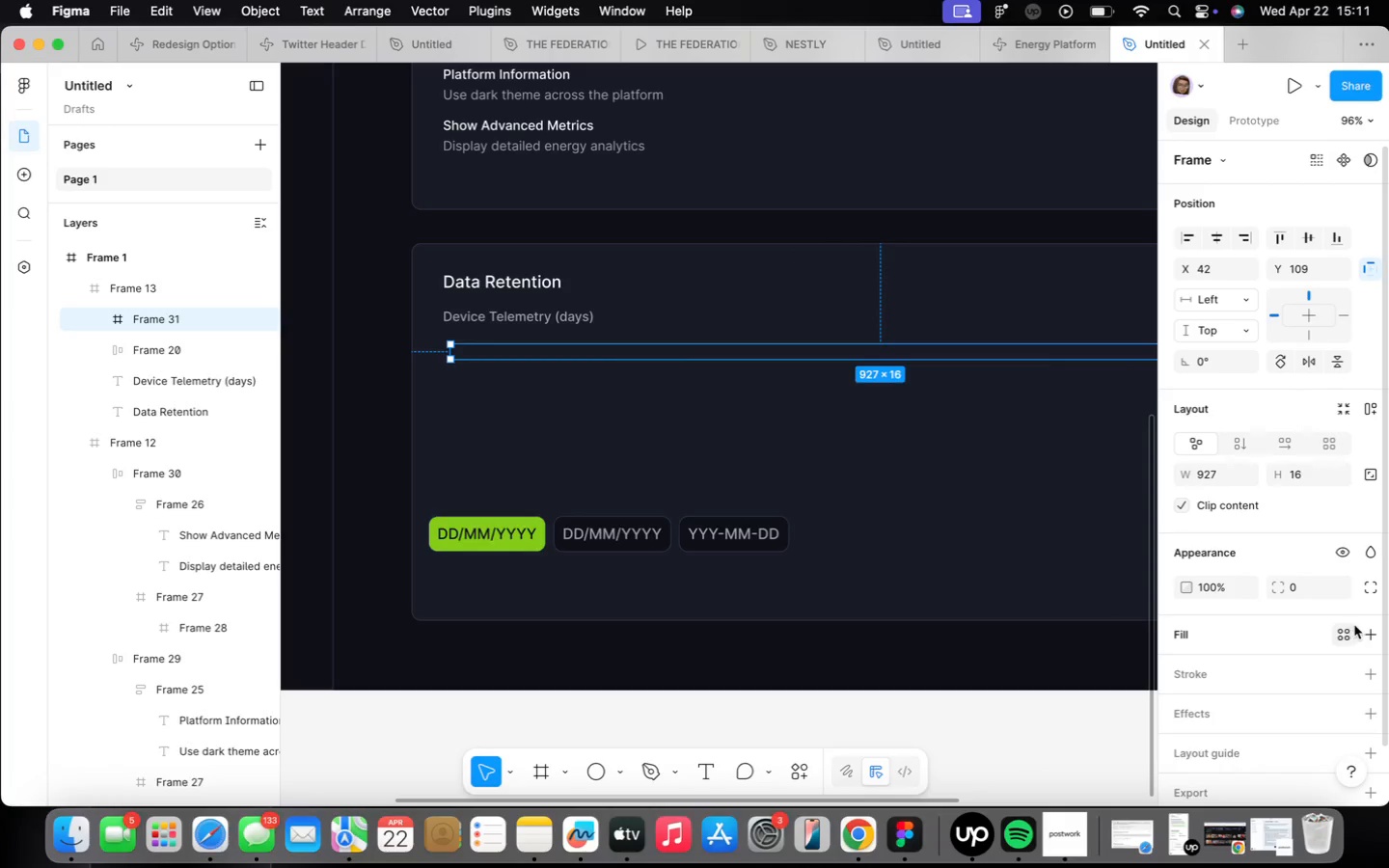 
left_click([1362, 625])
 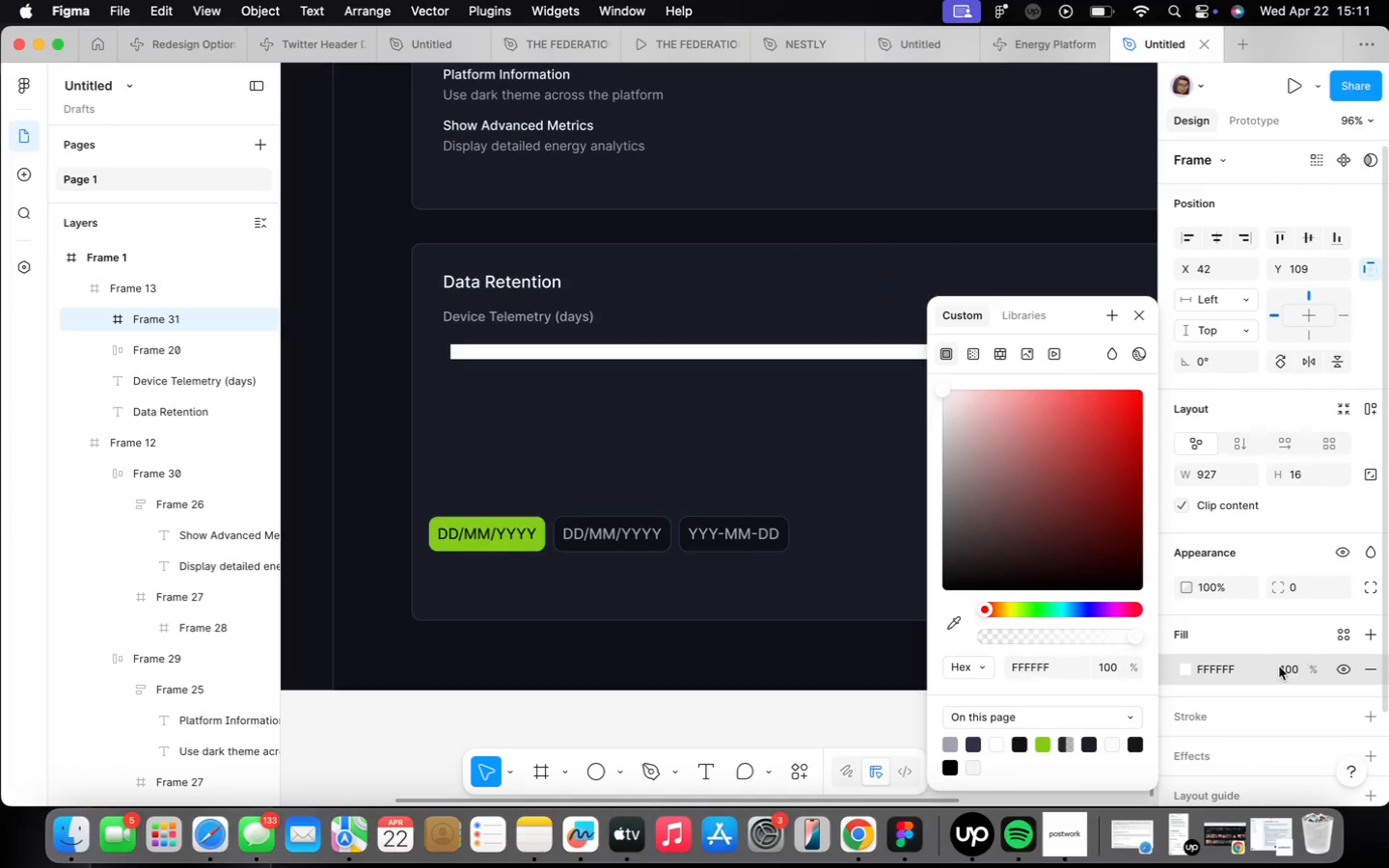 
mouse_move([1236, 648])
 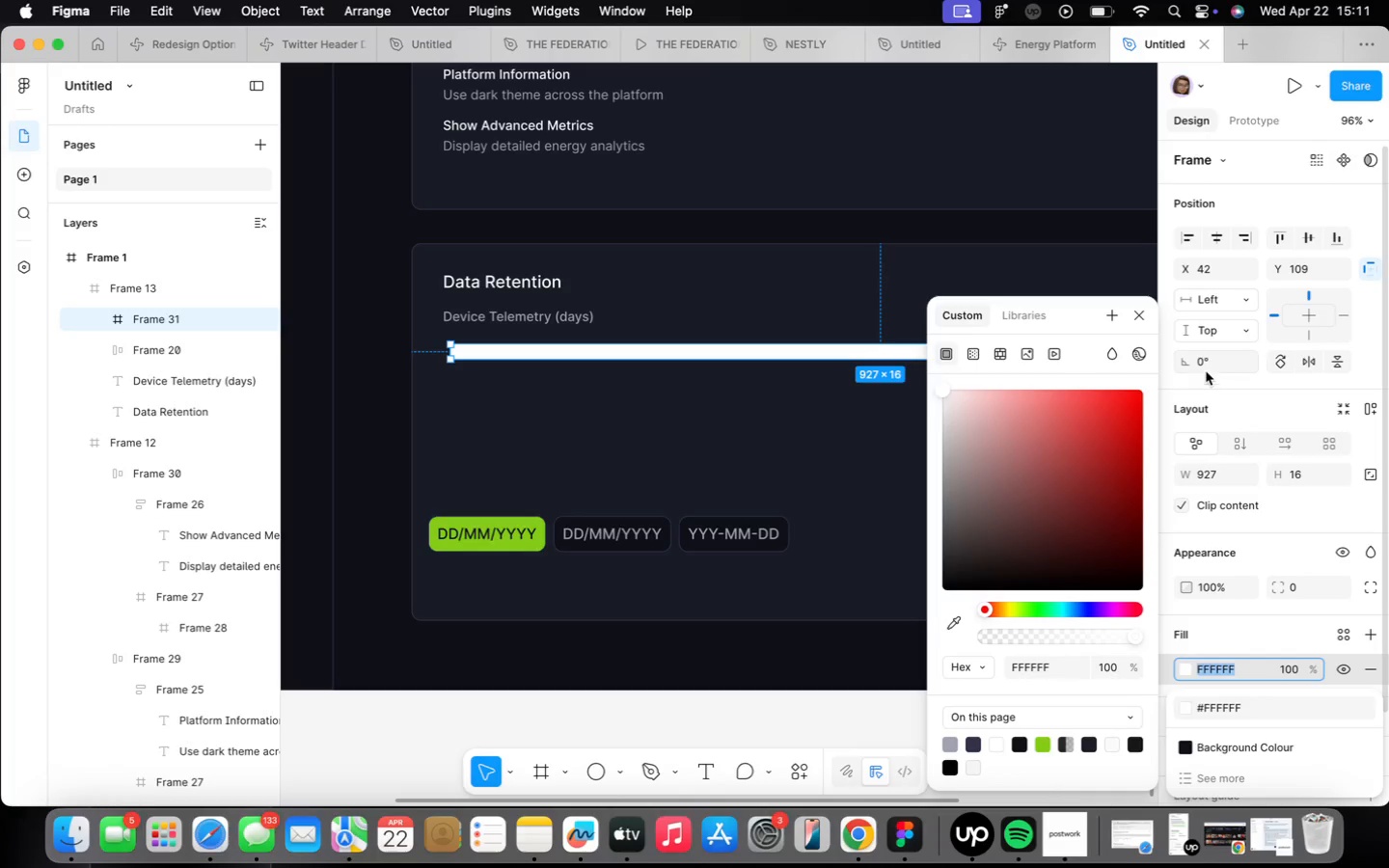 
type(262626)
 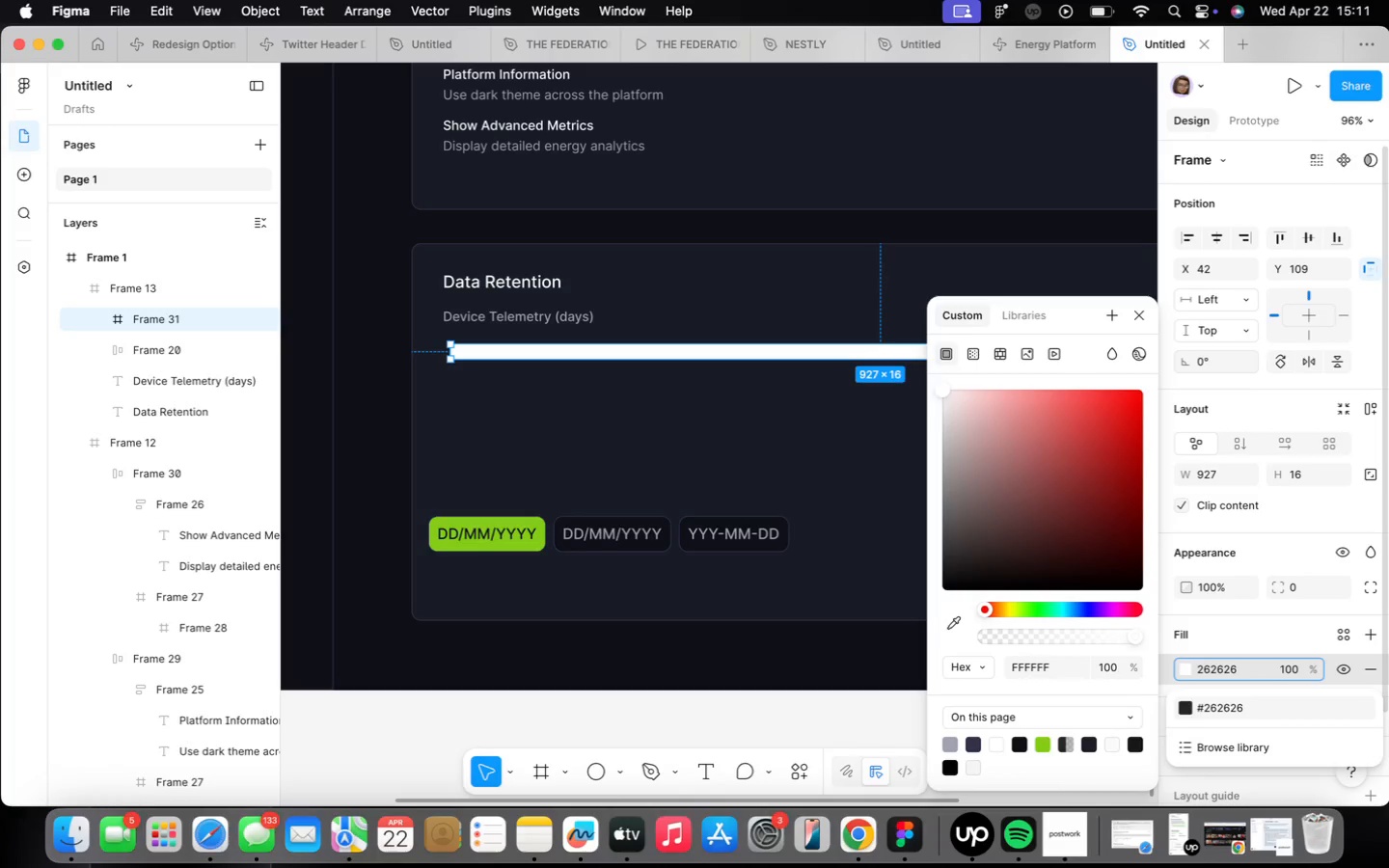 
key(Enter)
 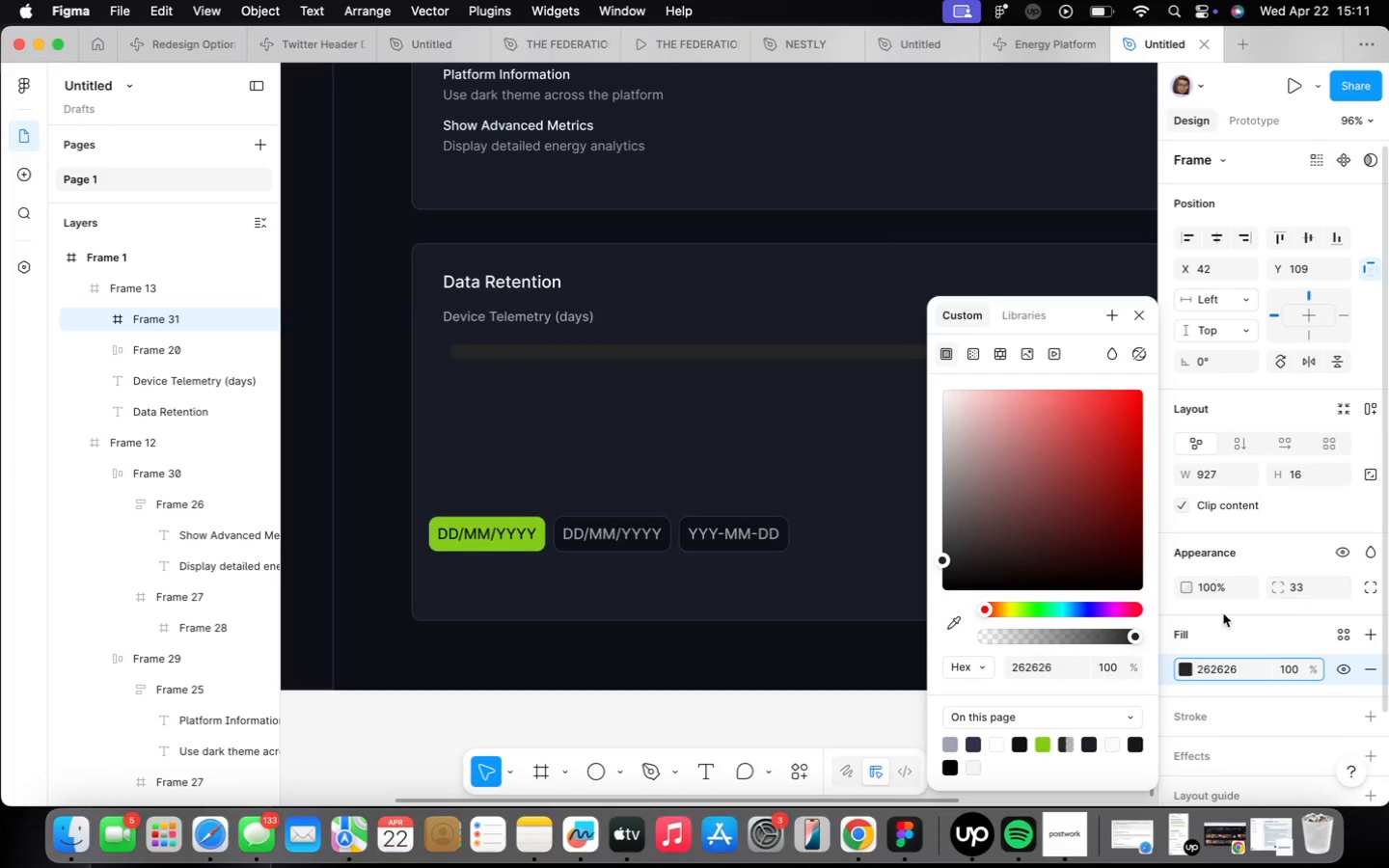 
wait(5.91)
 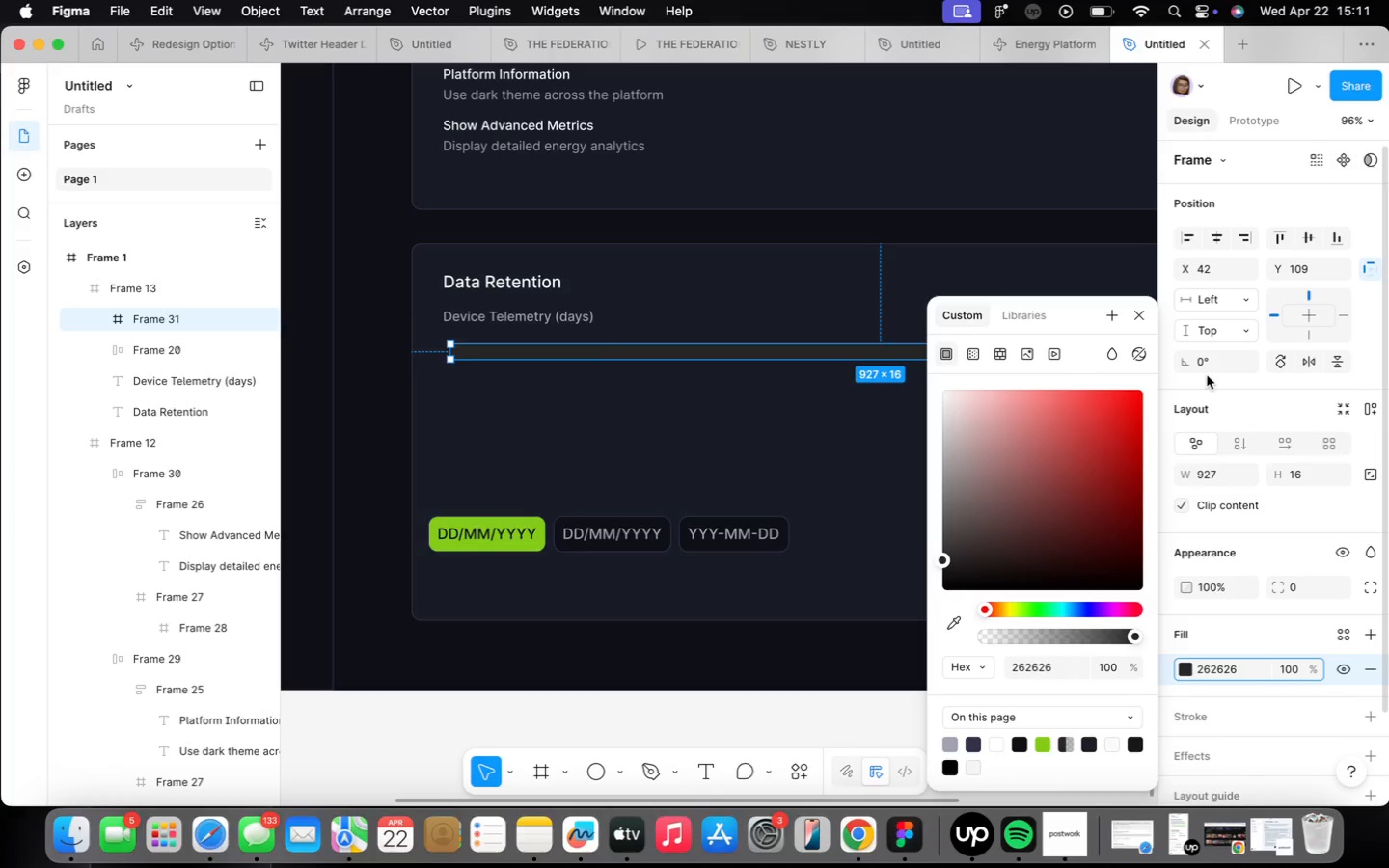 
left_click([1141, 314])
 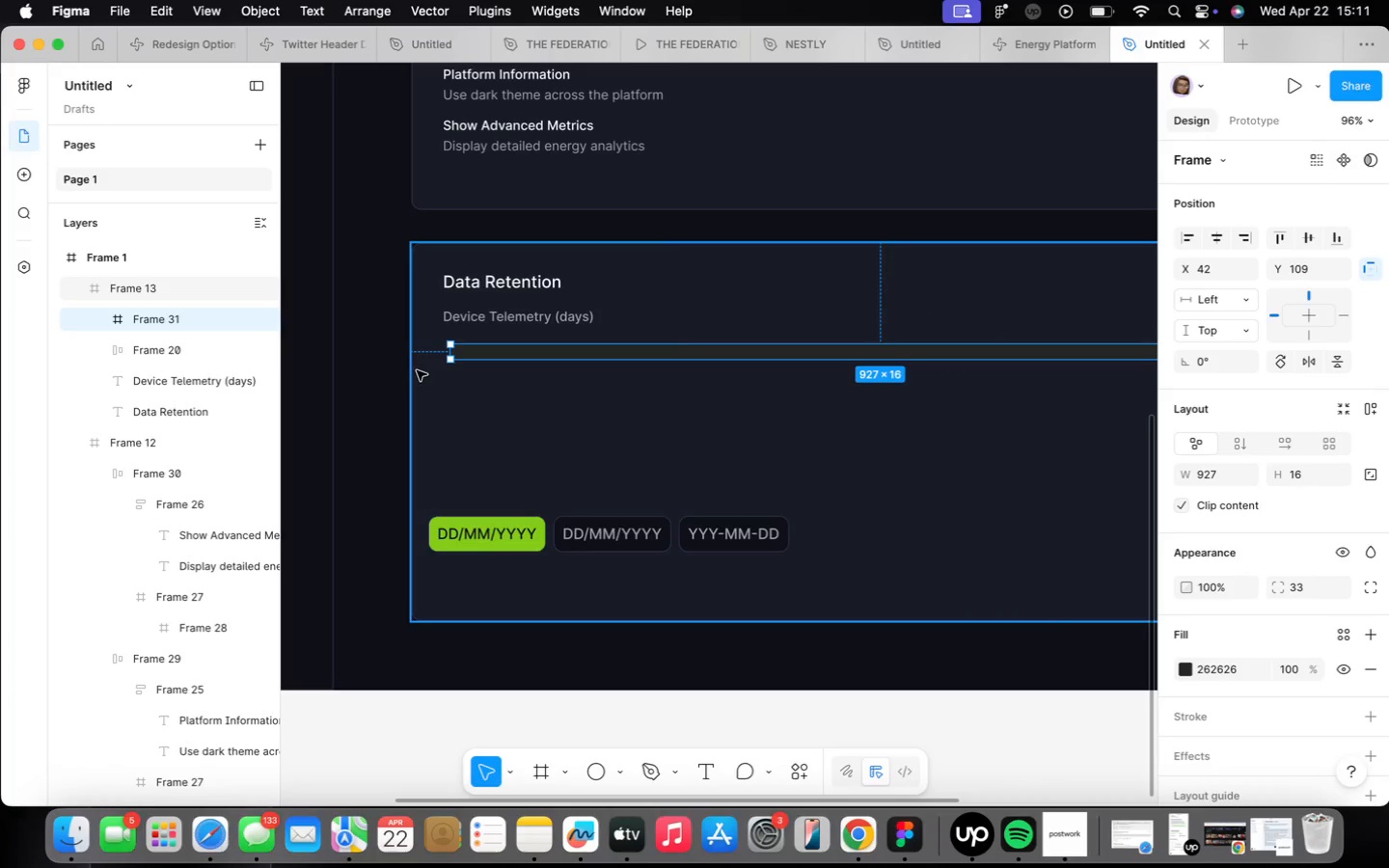 
scroll: coordinate [466, 376], scroll_direction: up, amount: 4.0
 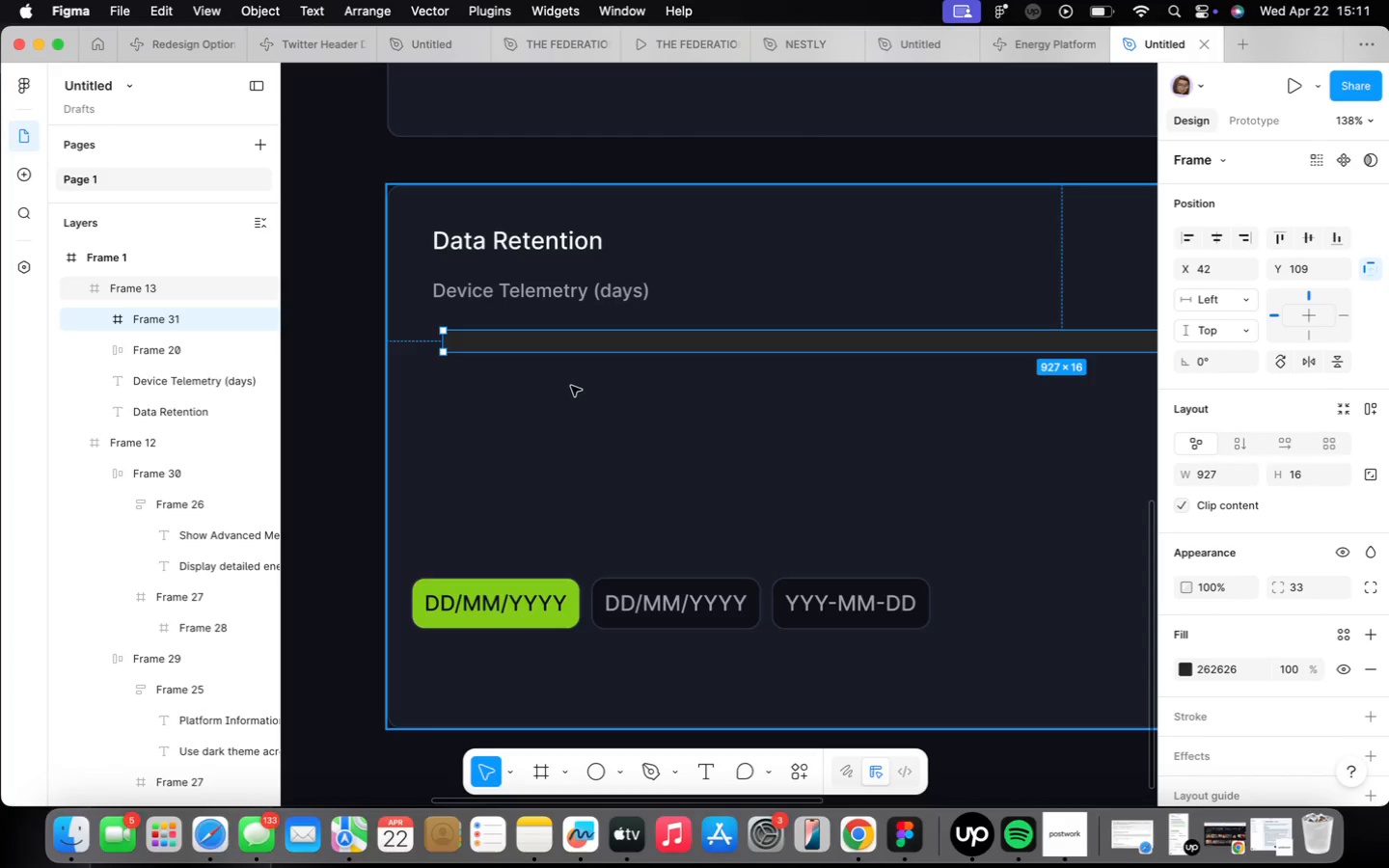 
wait(5.72)
 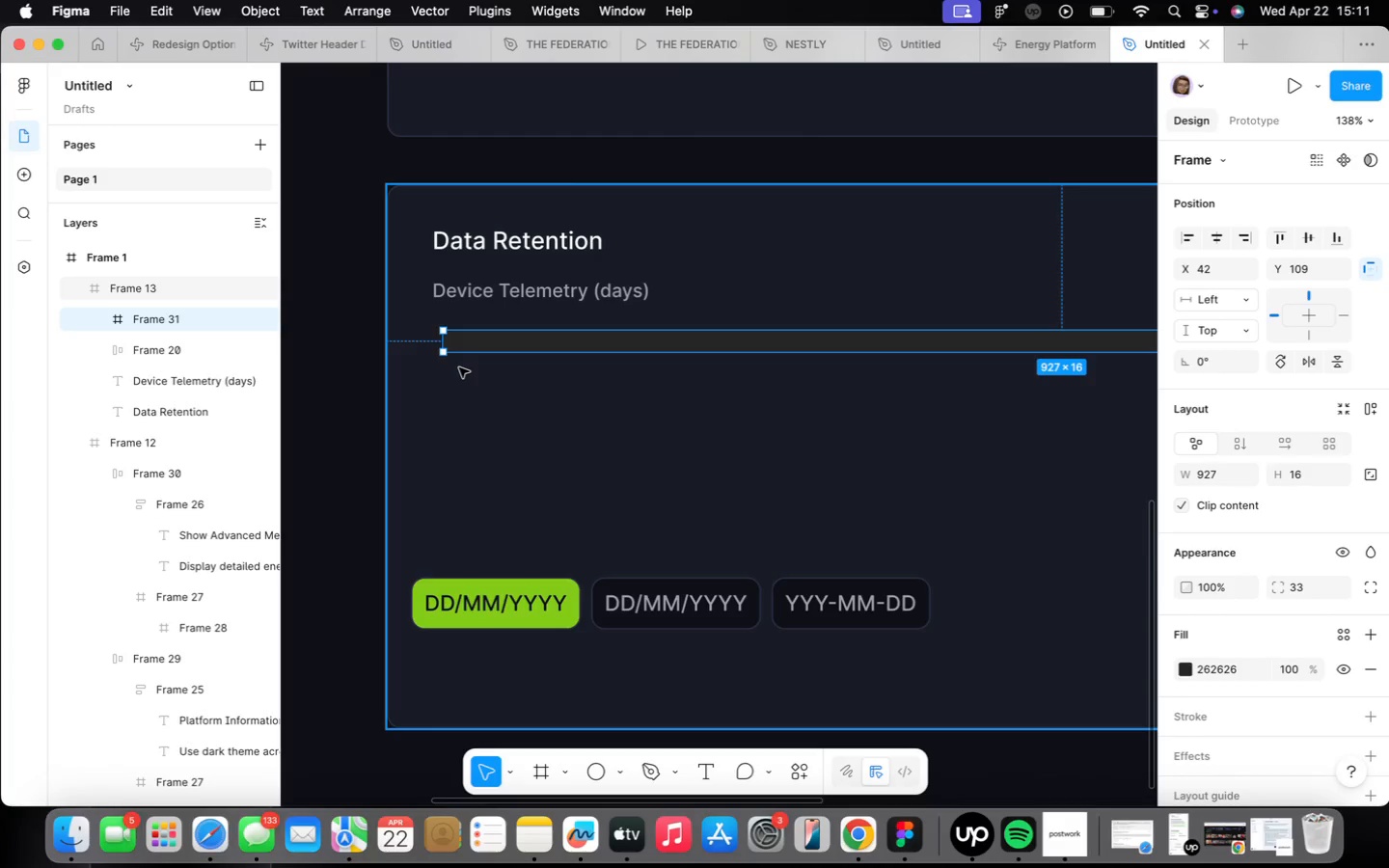 
scroll: coordinate [542, 417], scroll_direction: down, amount: 4.0
 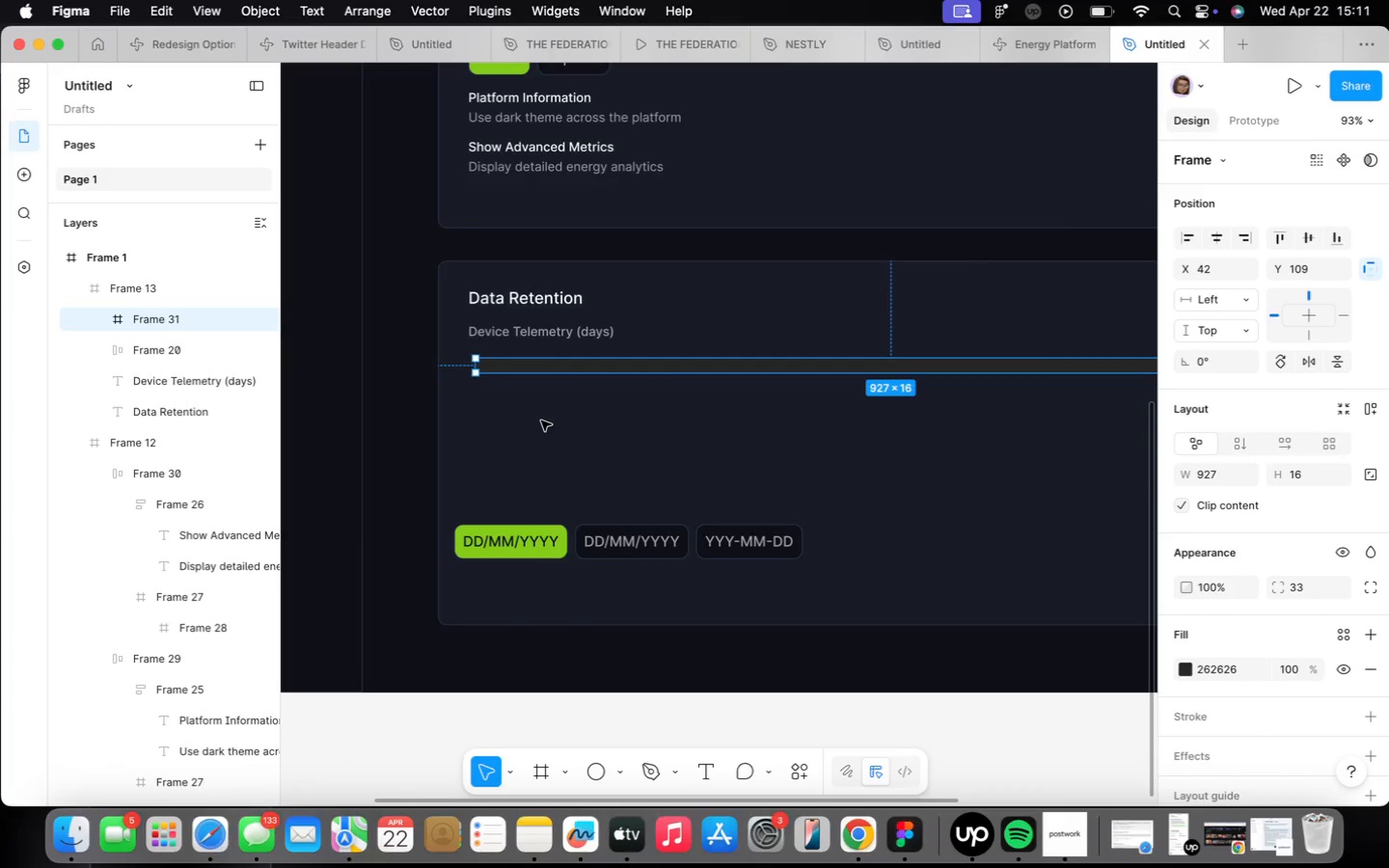 
left_click([524, 430])
 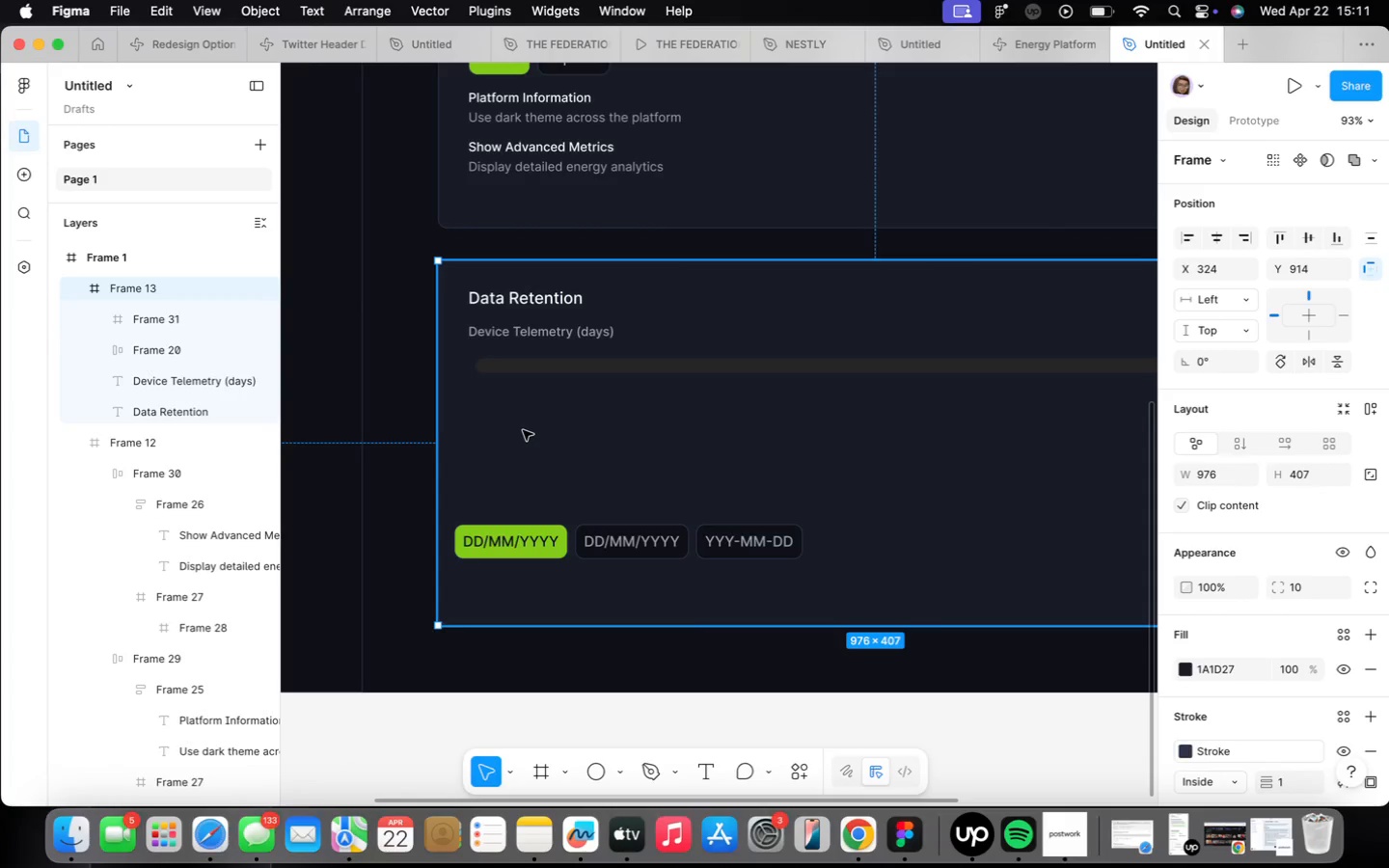 
key(F)
 